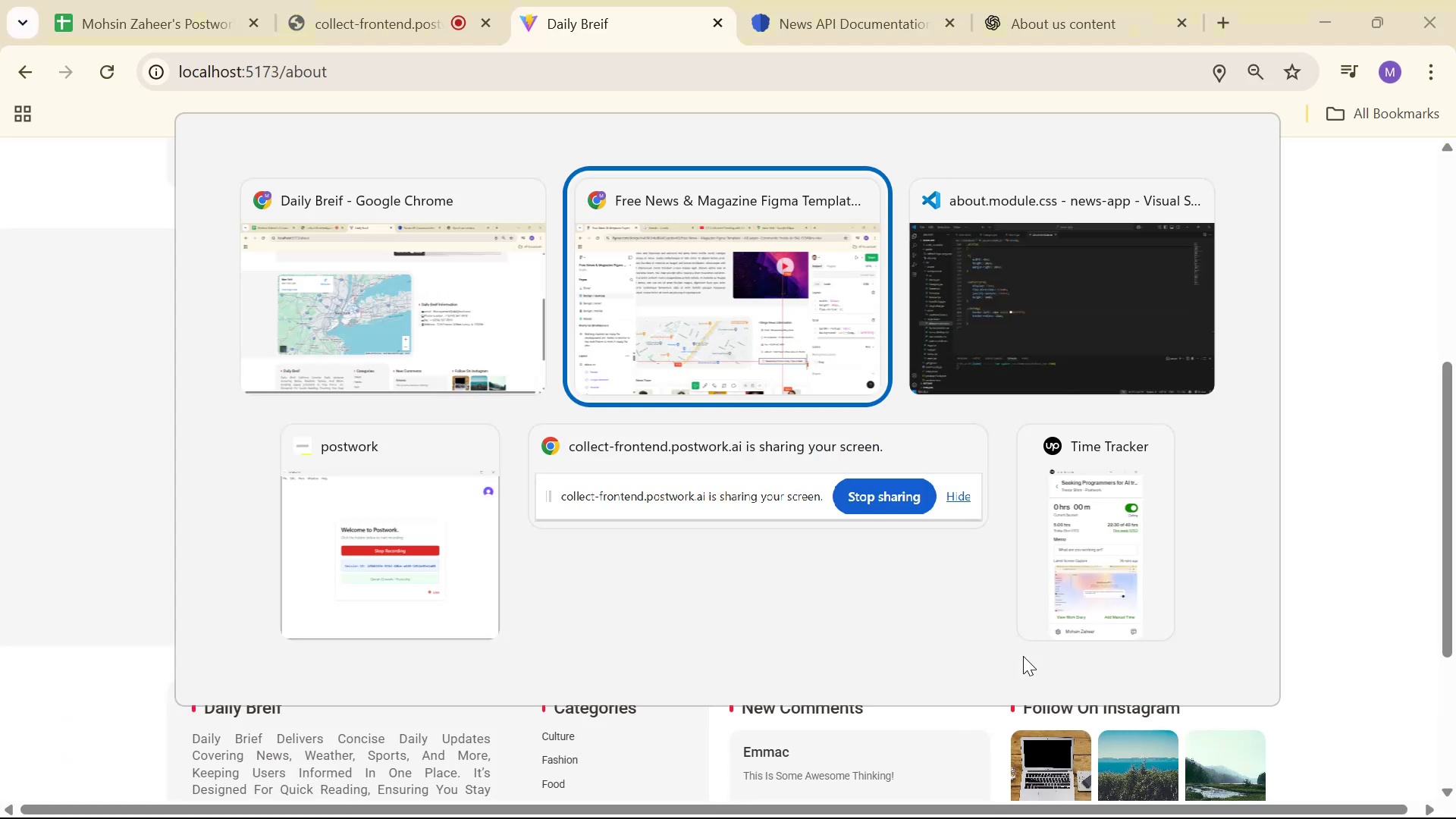 
key(Alt+Tab)
 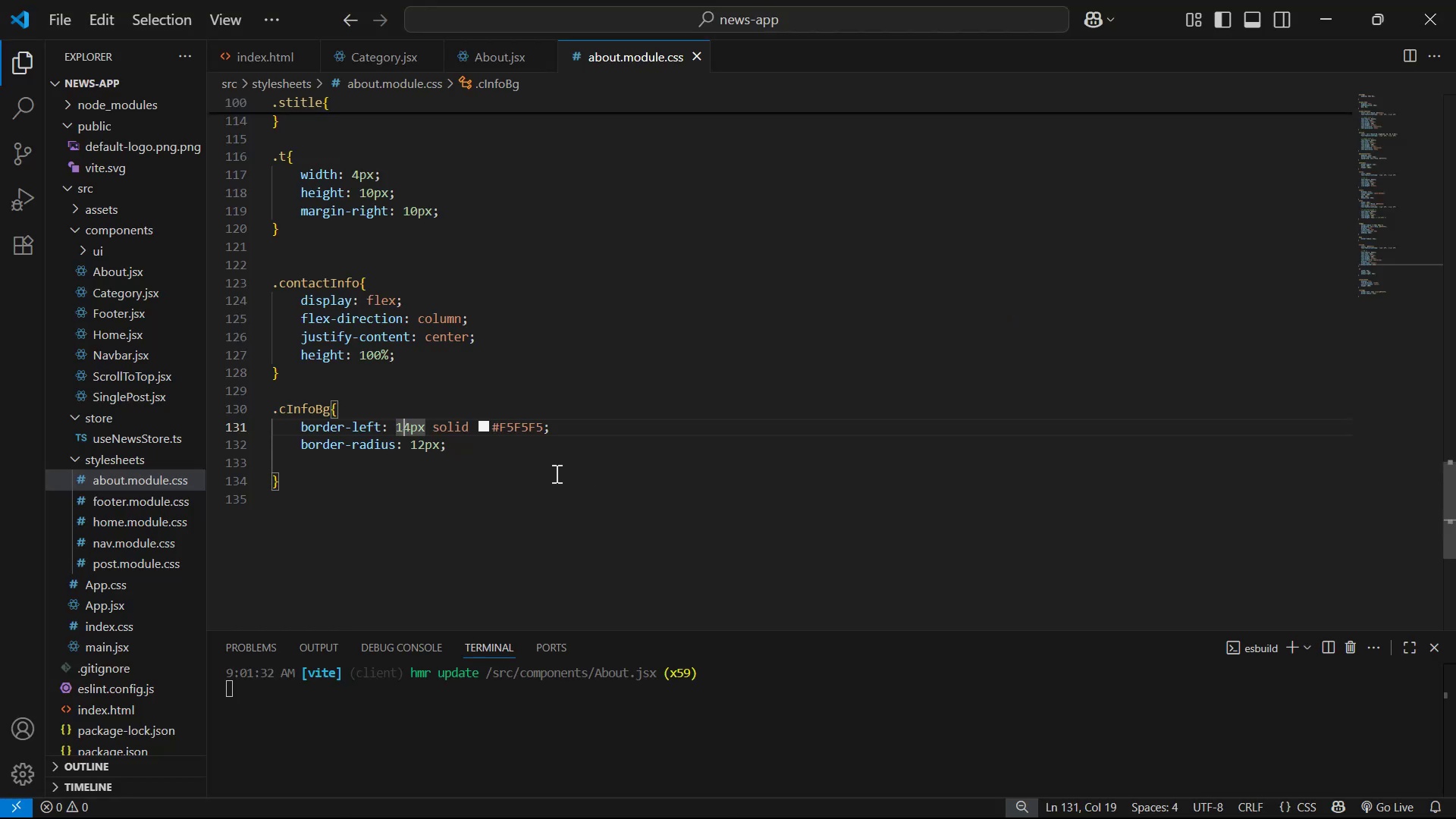 
key(ArrowRight)
 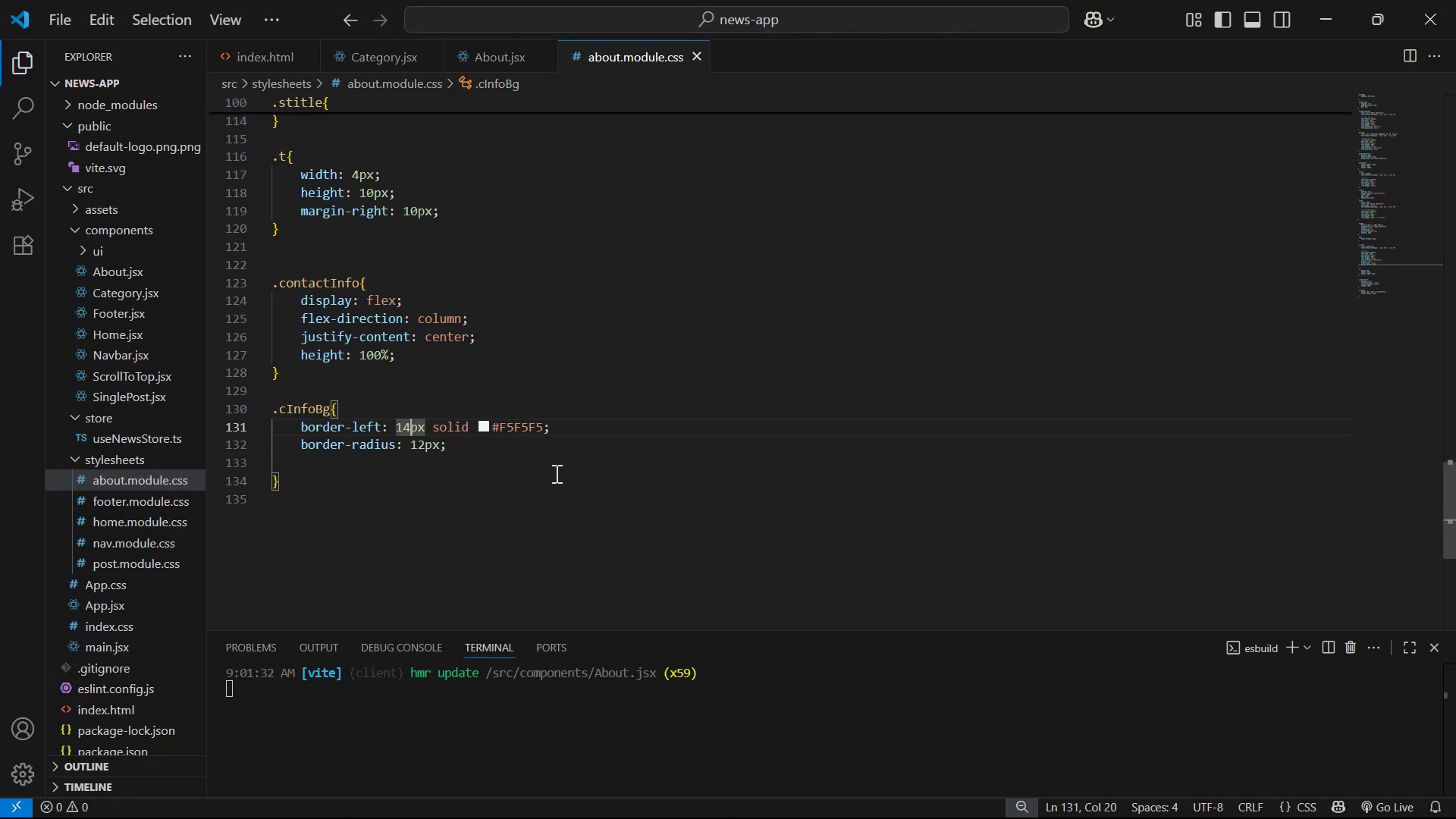 
key(Backspace)
 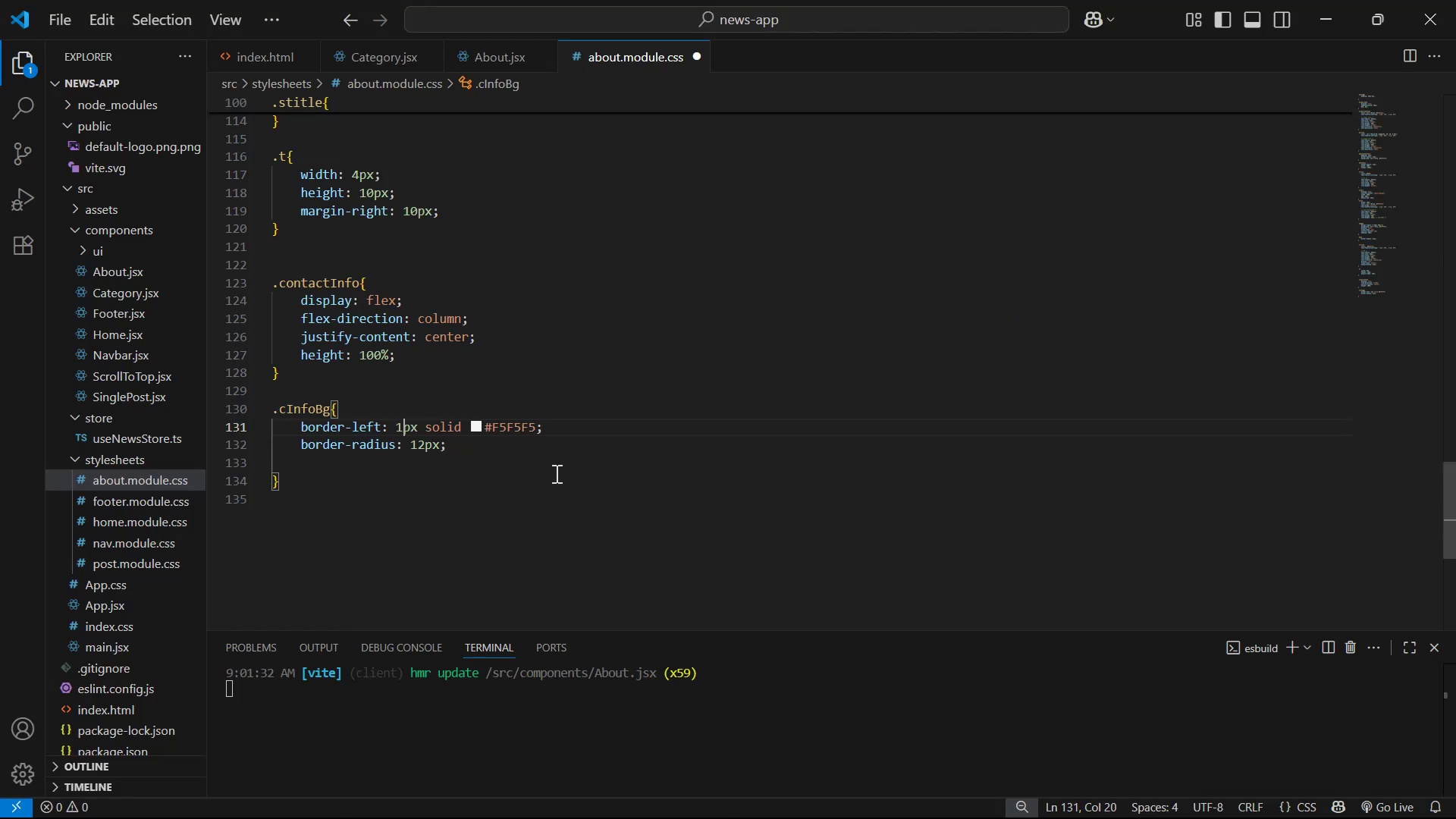 
key(Backspace)
 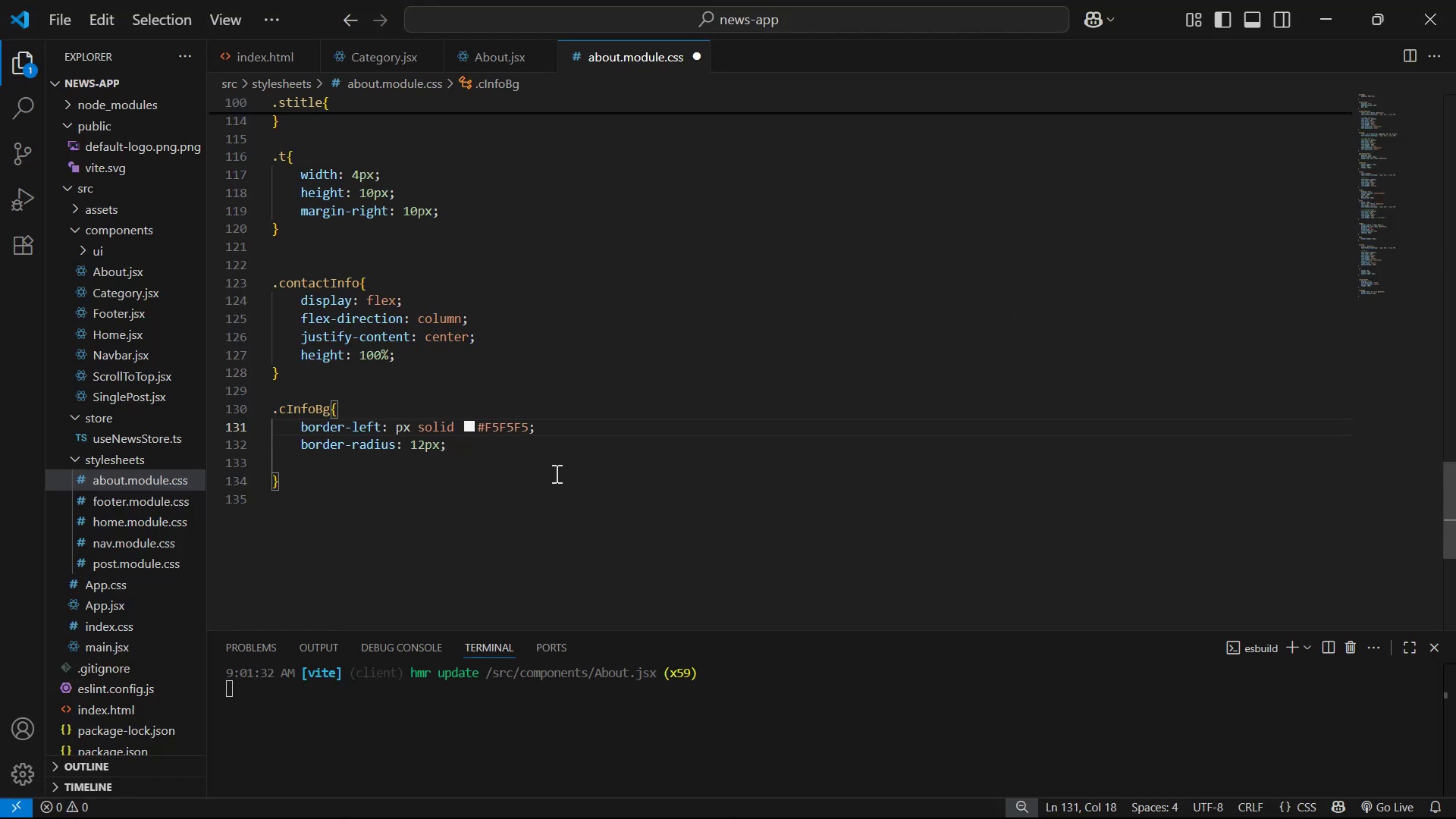 
key(5)
 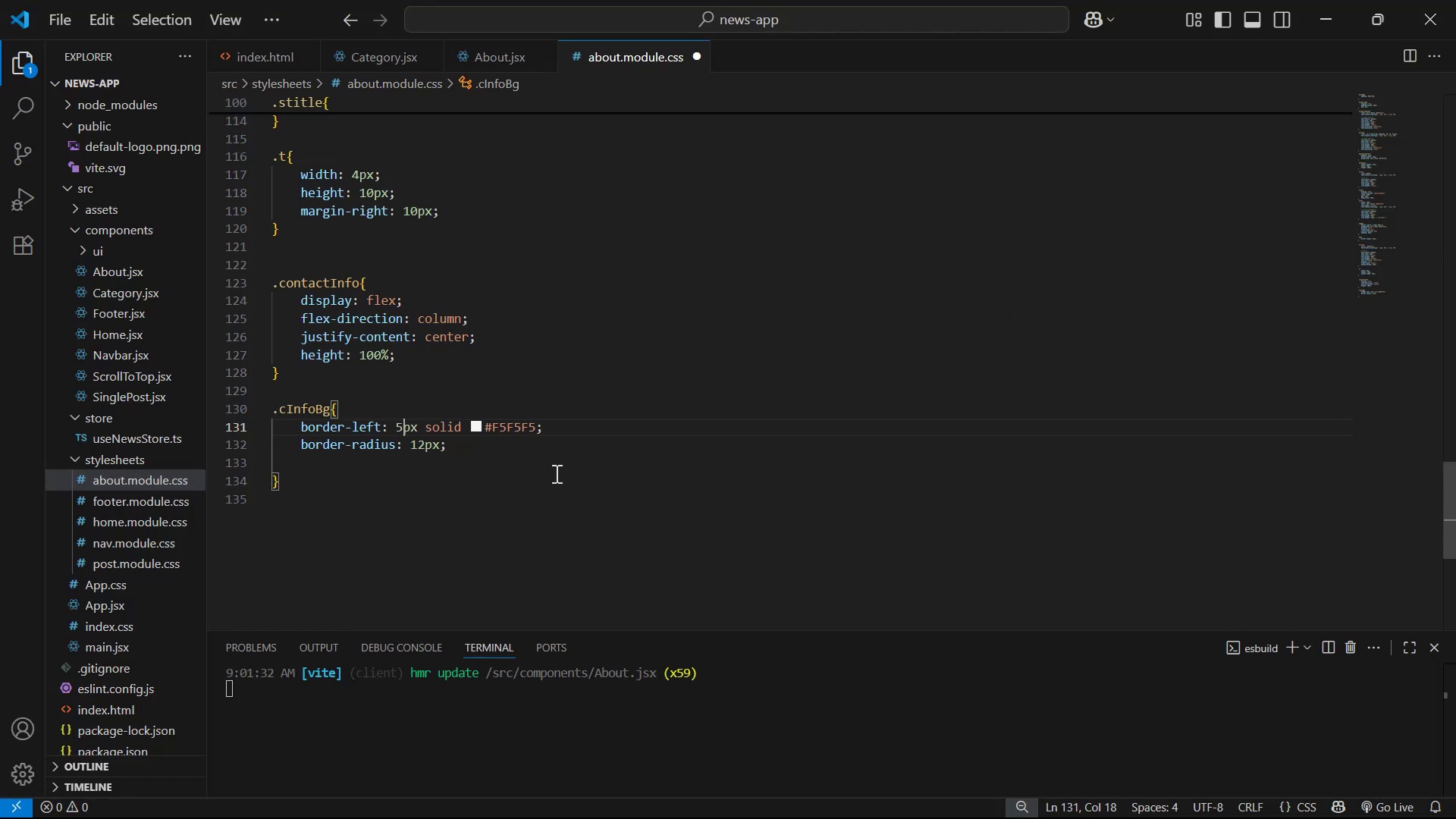 
key(Control+S)
 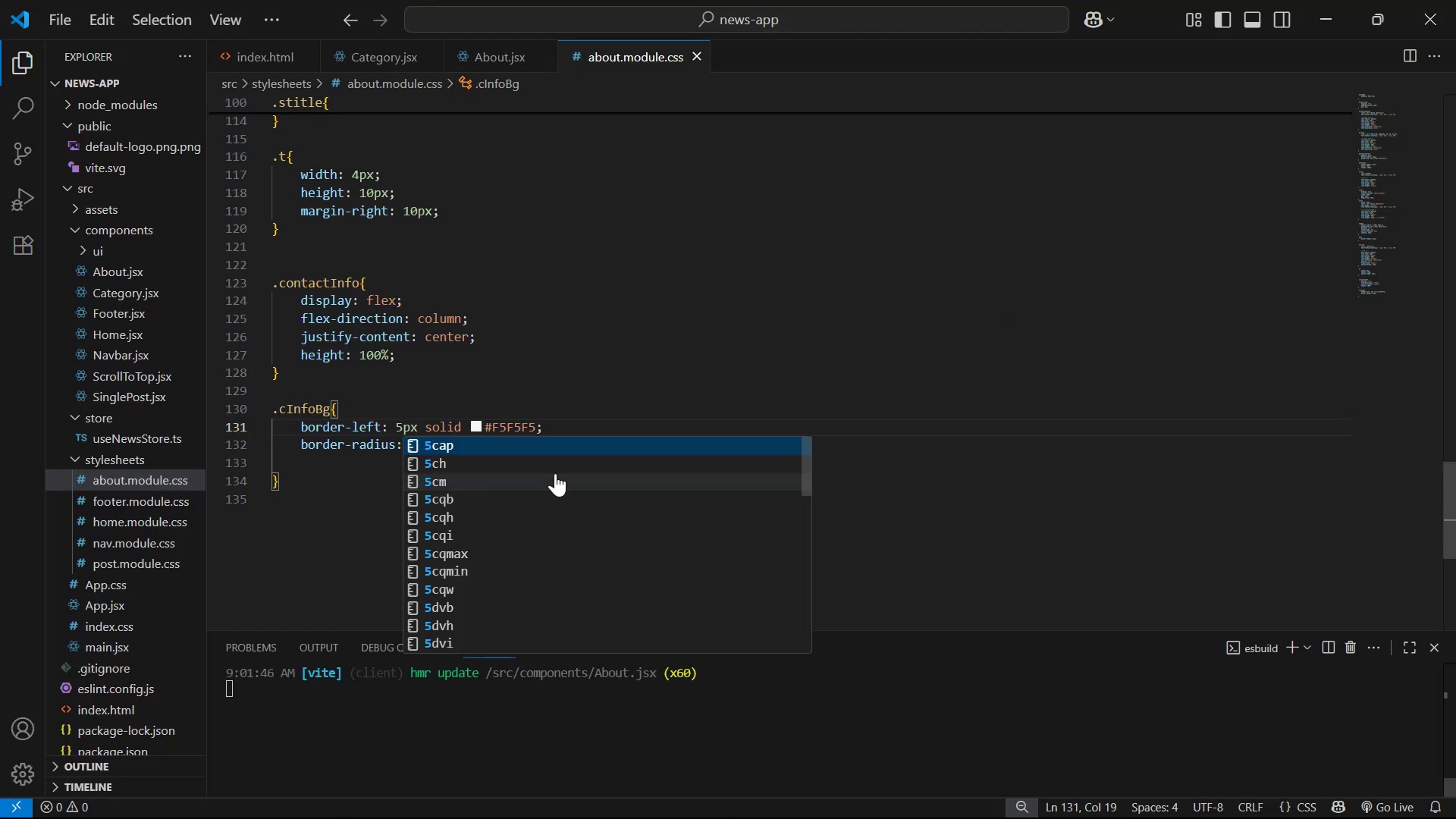 
key(Alt+AltLeft)
 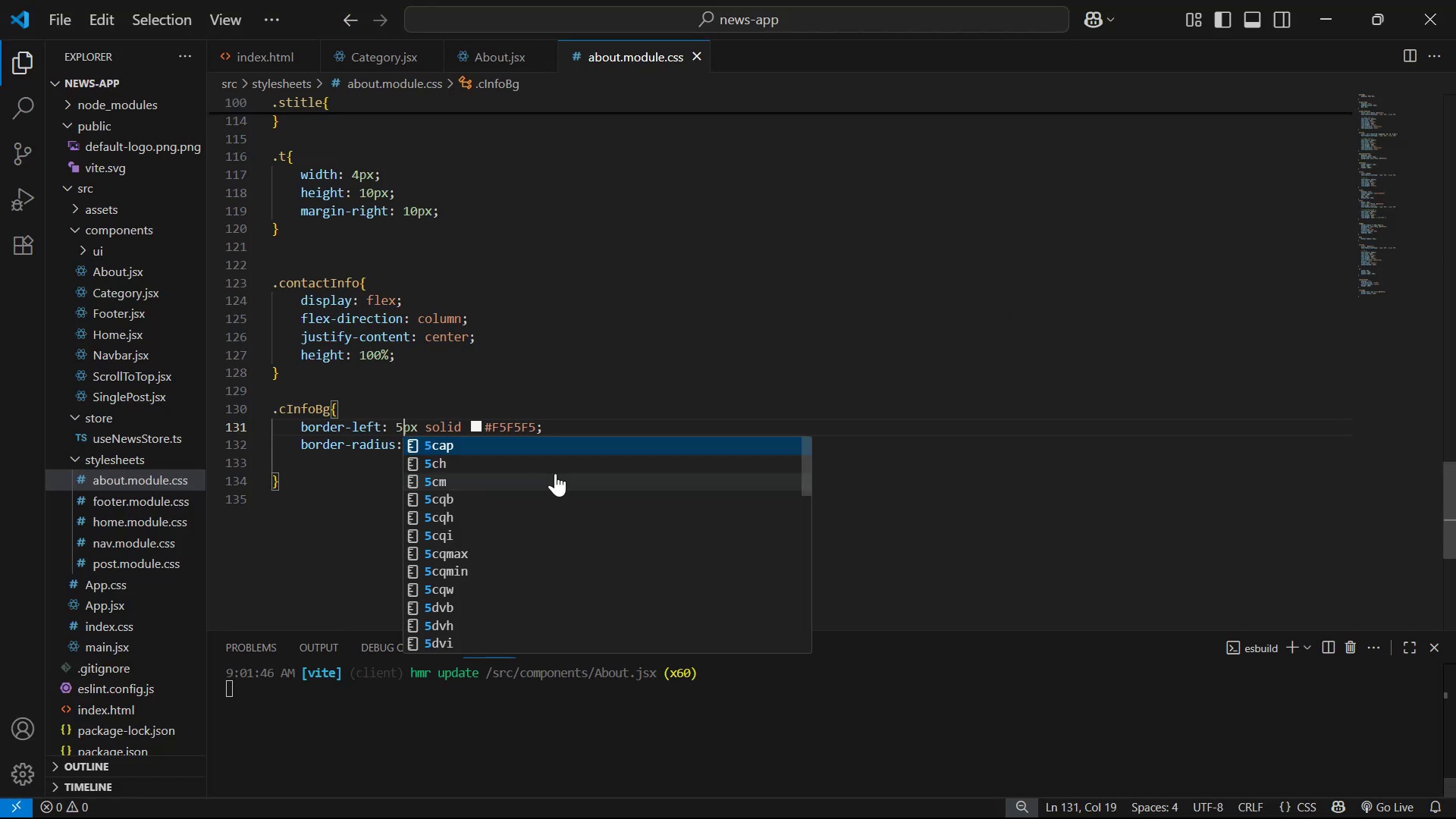 
key(Alt+Tab)
 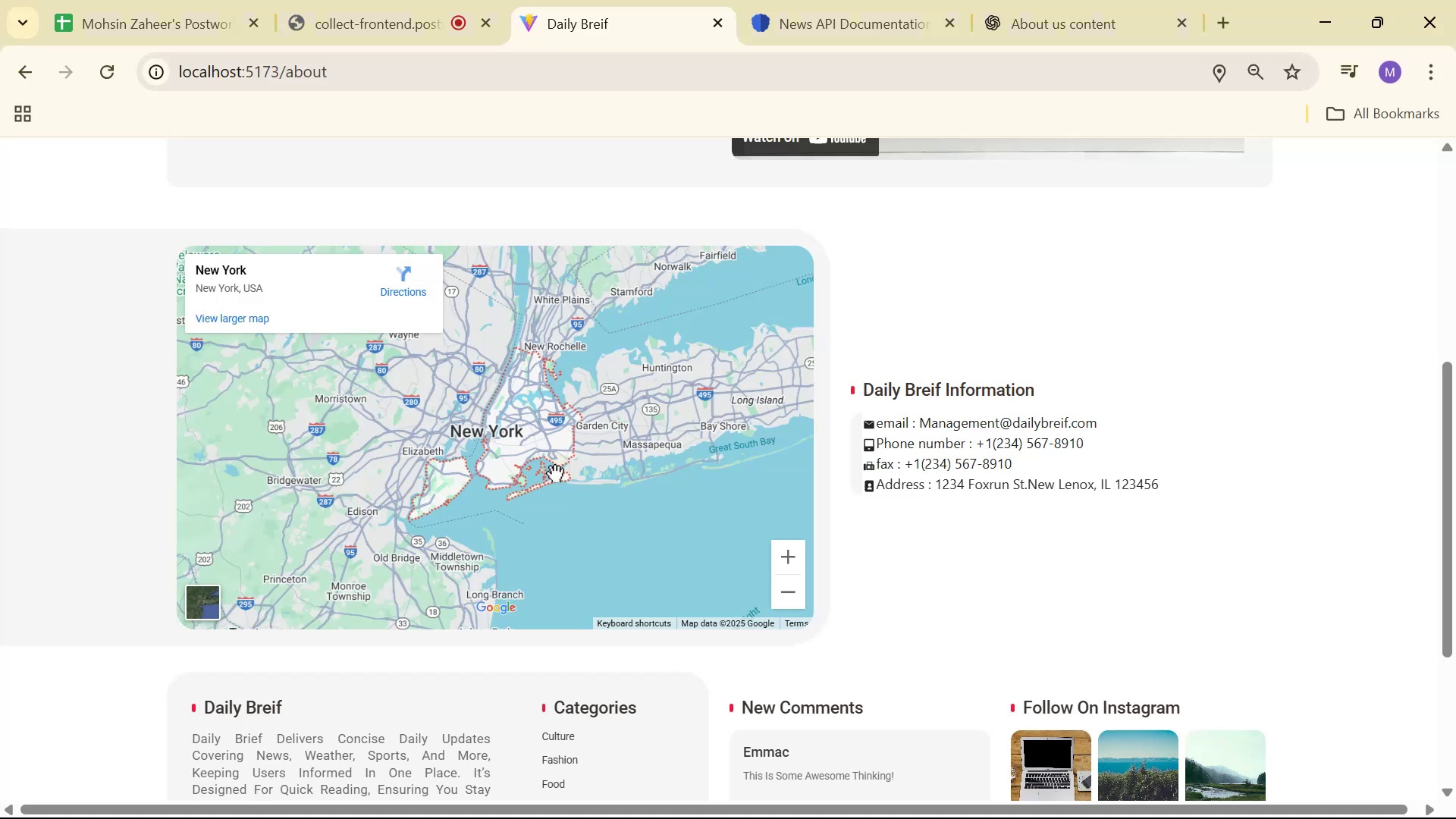 
key(Alt+AltLeft)
 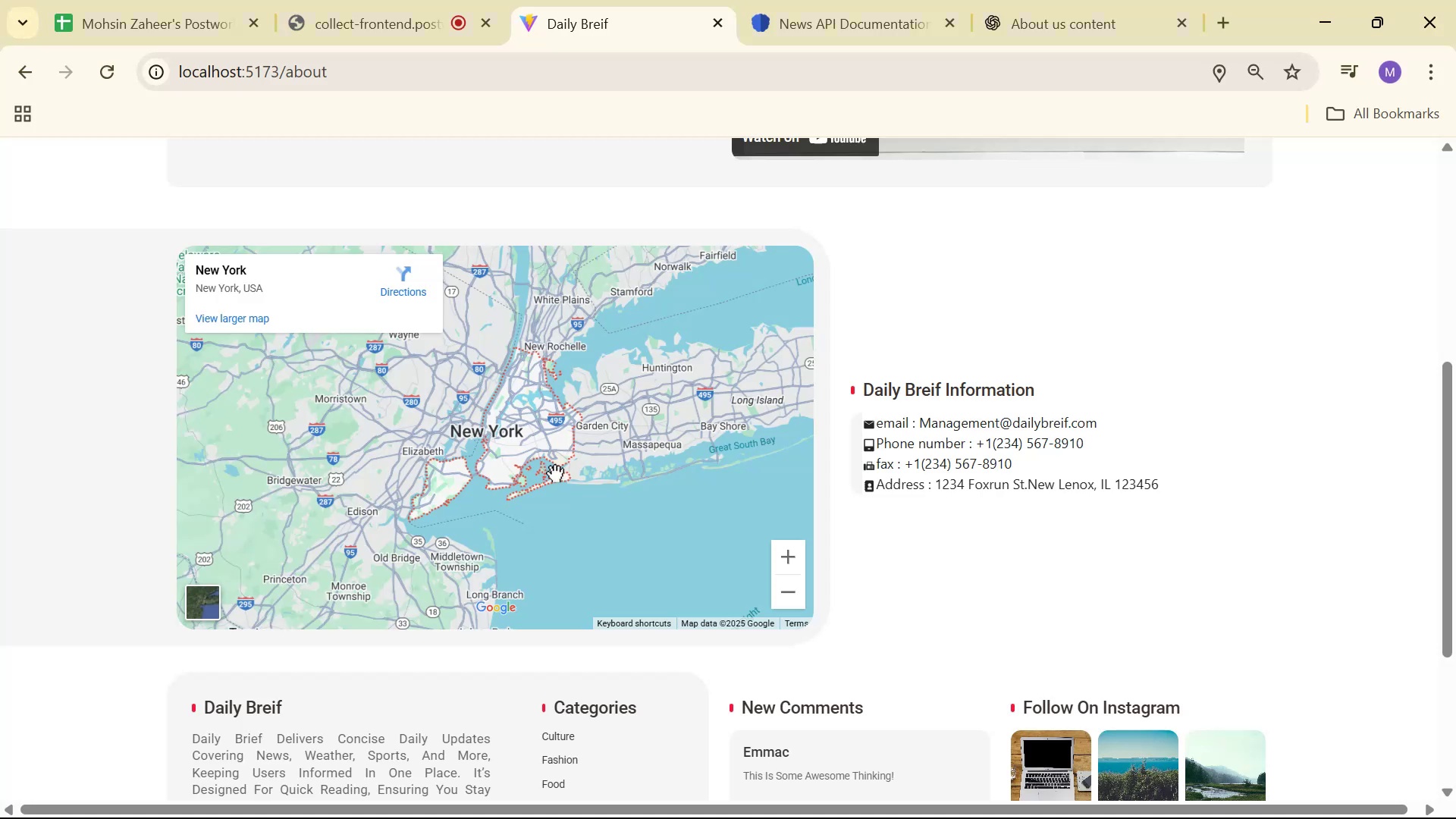 
key(Alt+Tab)
 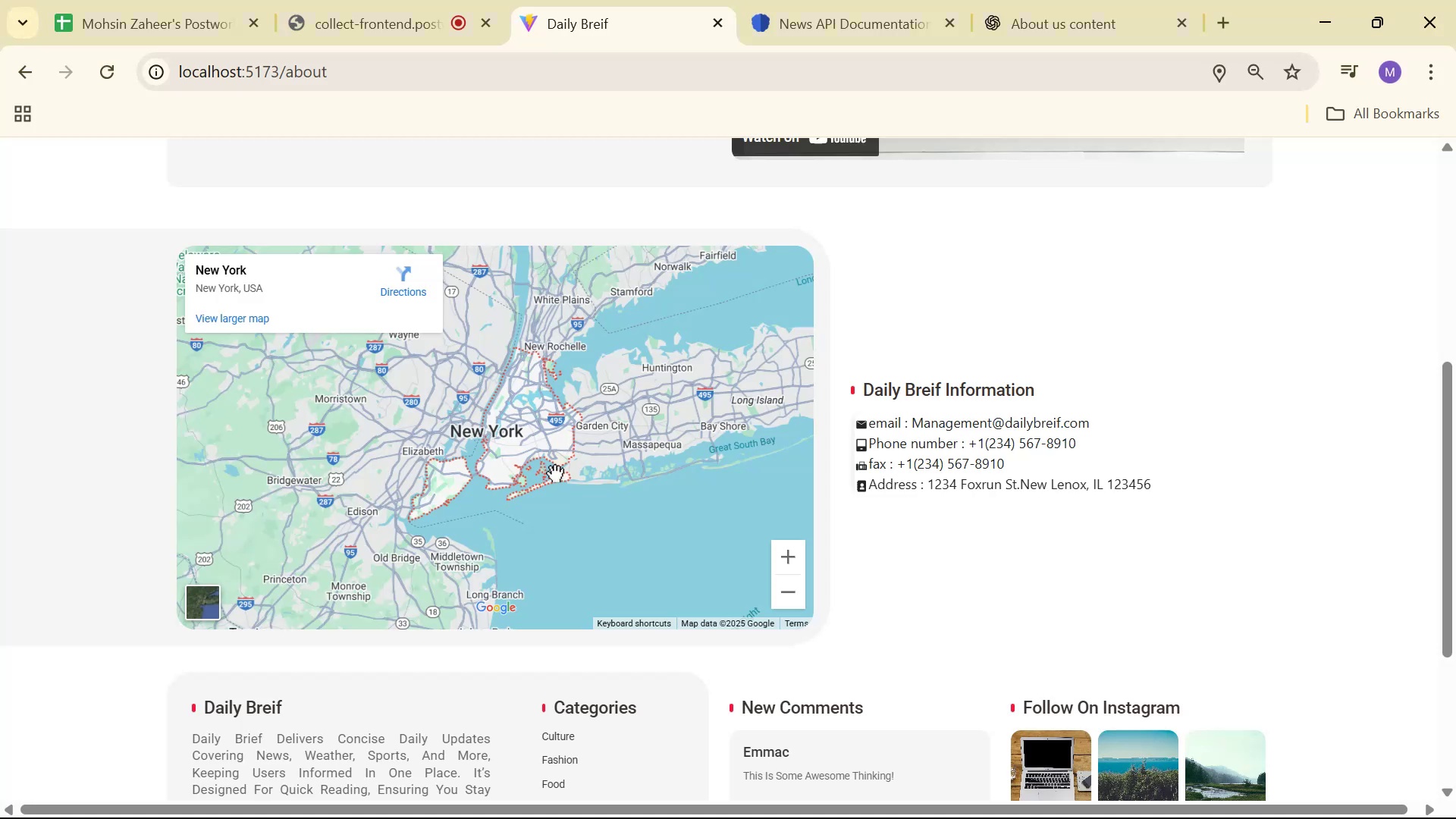 
key(ArrowRight)
 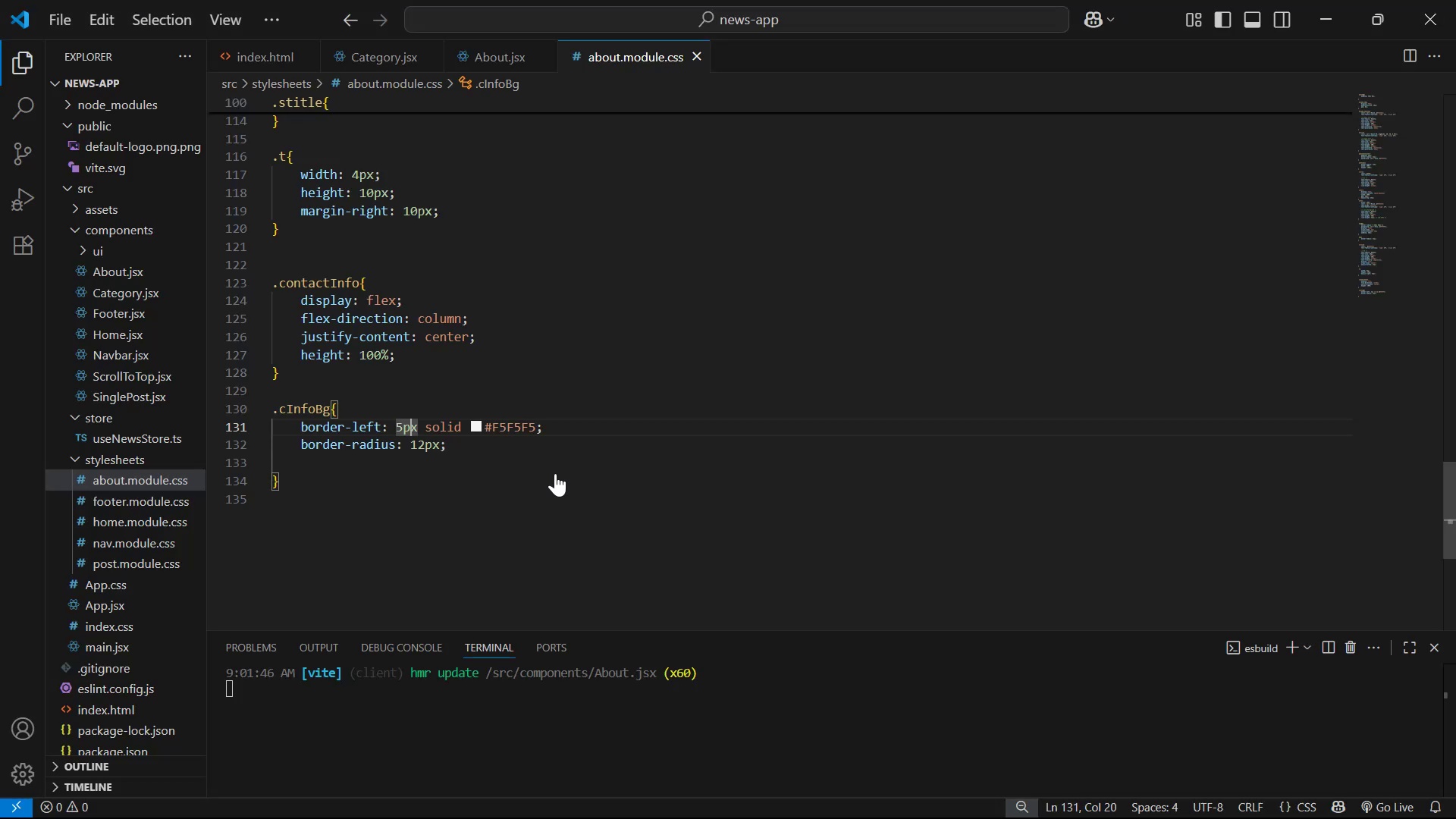 
hold_key(key=ArrowRight, duration=0.45)
 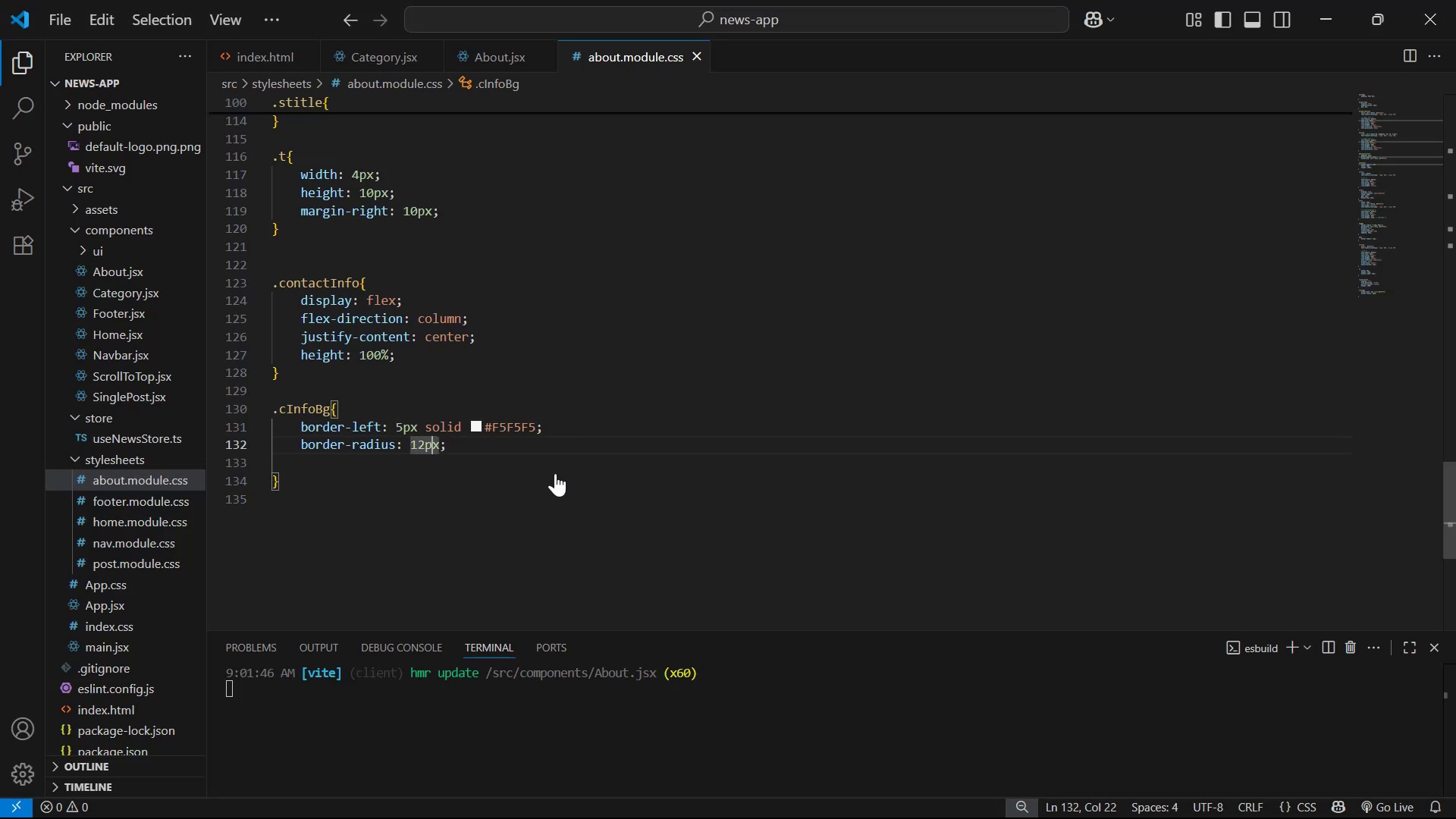 
key(ArrowDown)
 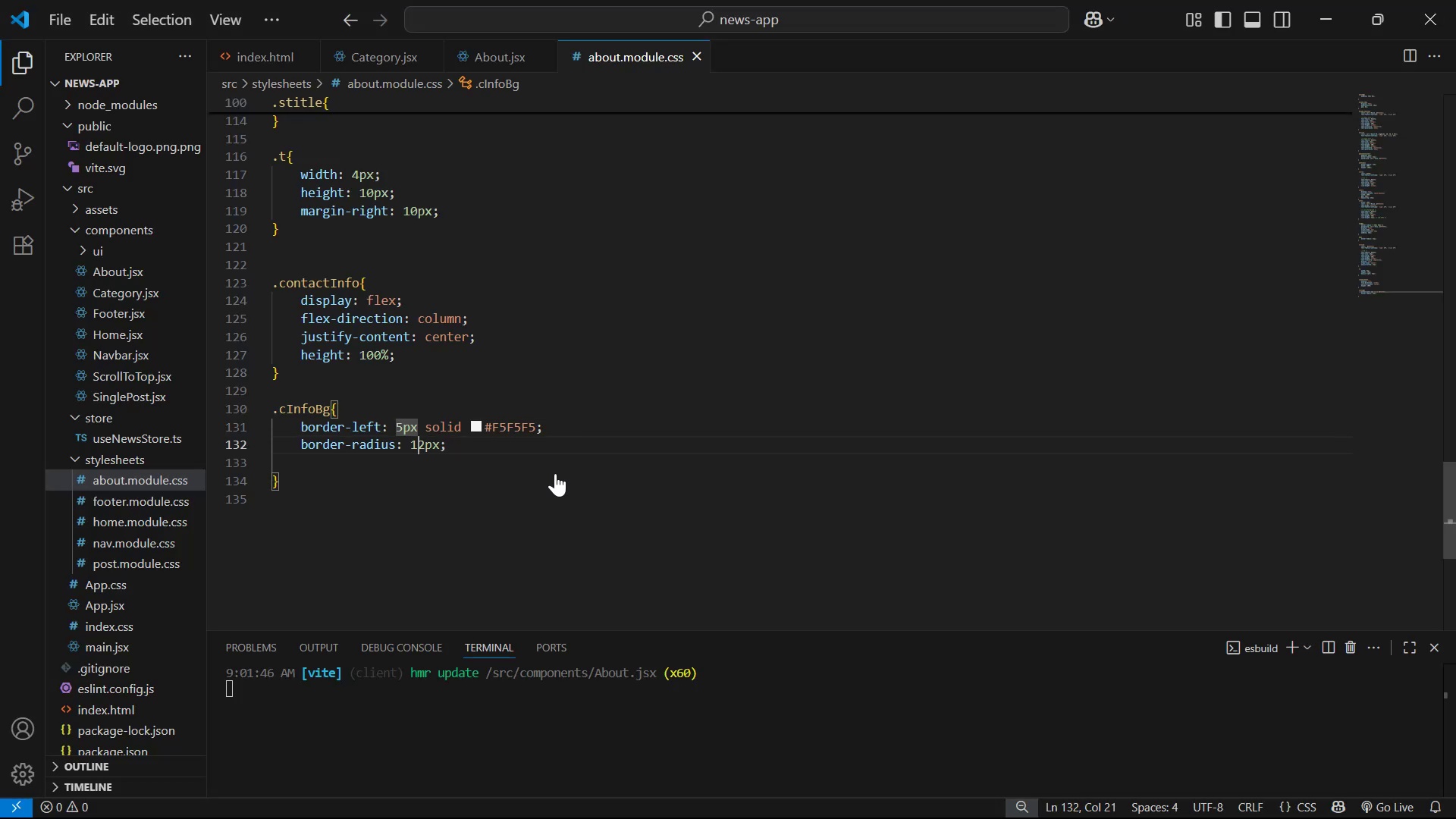 
key(ArrowRight)
 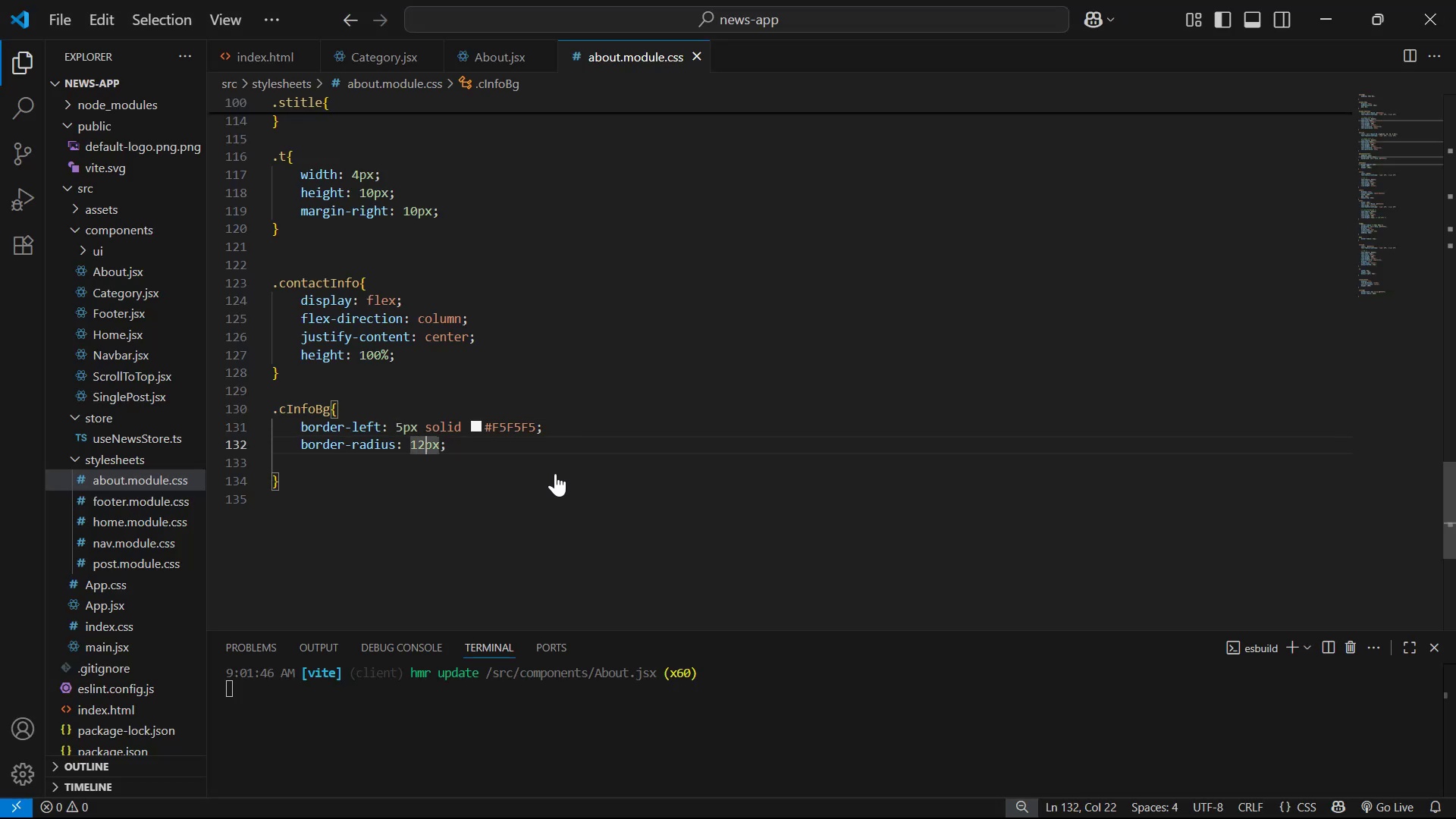 
key(ArrowRight)
 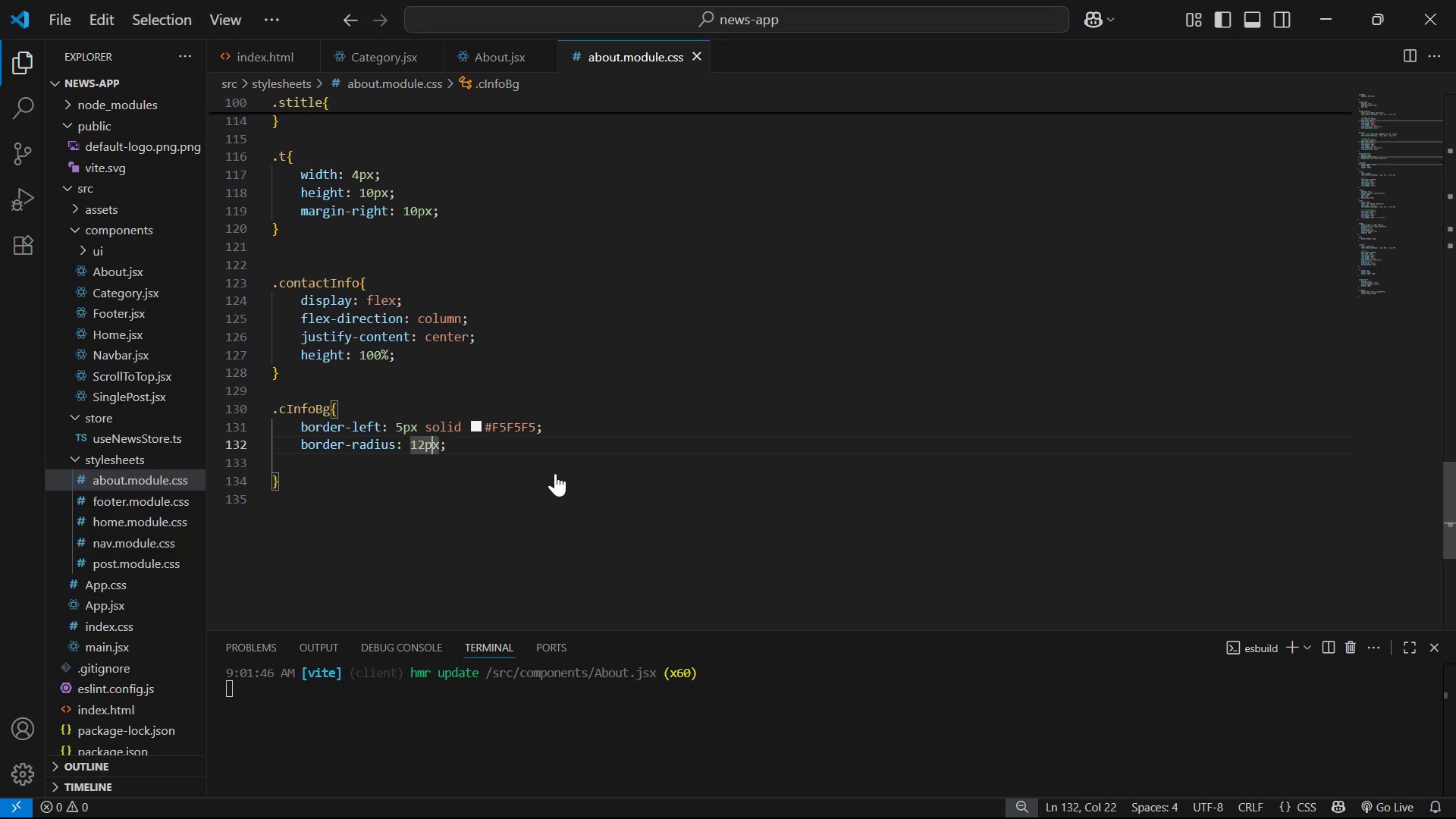 
key(ArrowRight)
 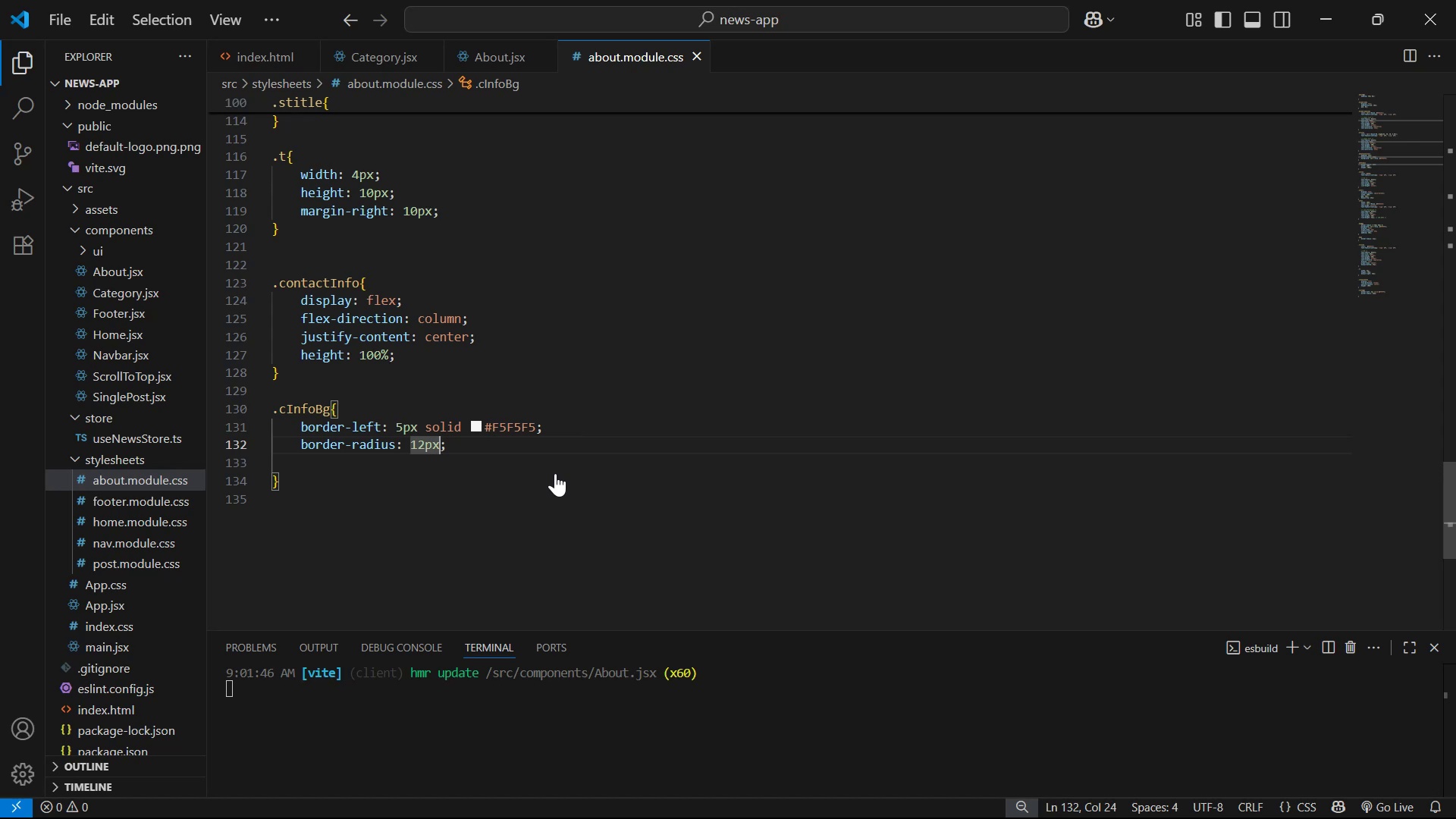 
key(ArrowRight)
 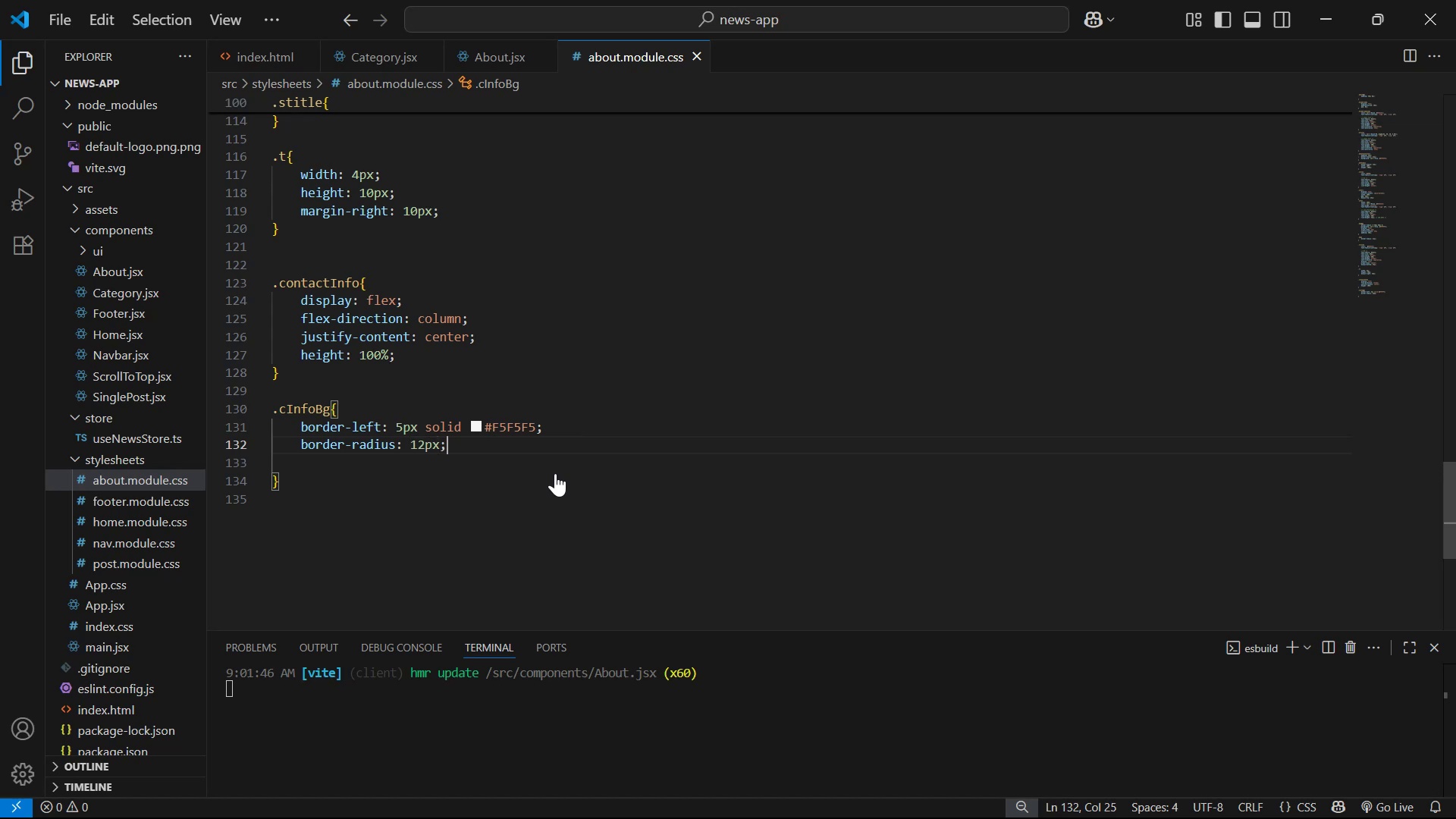 
hold_key(key=Backspace, duration=1.01)
 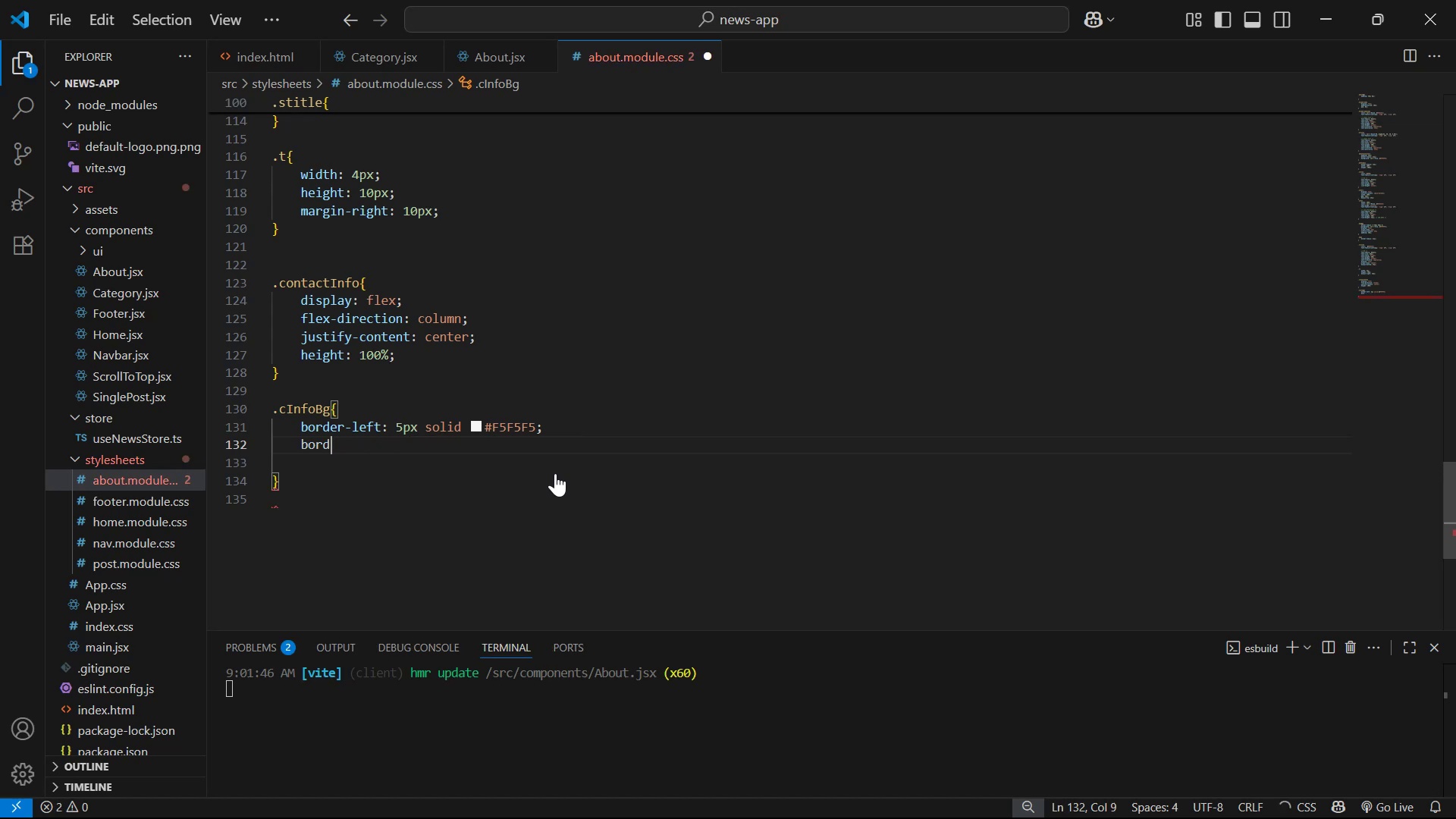 
key(Backspace)
 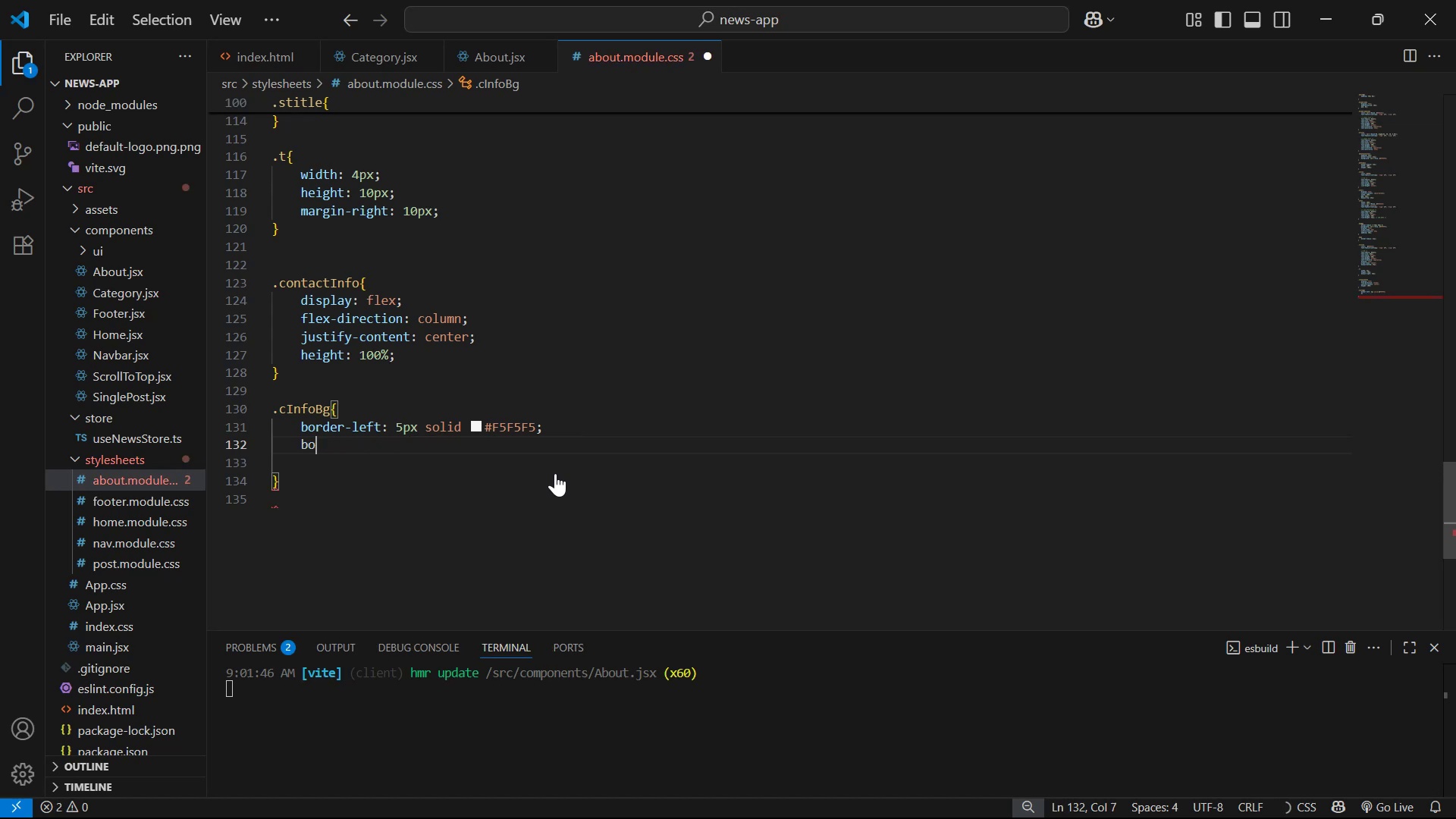 
key(Backspace)
 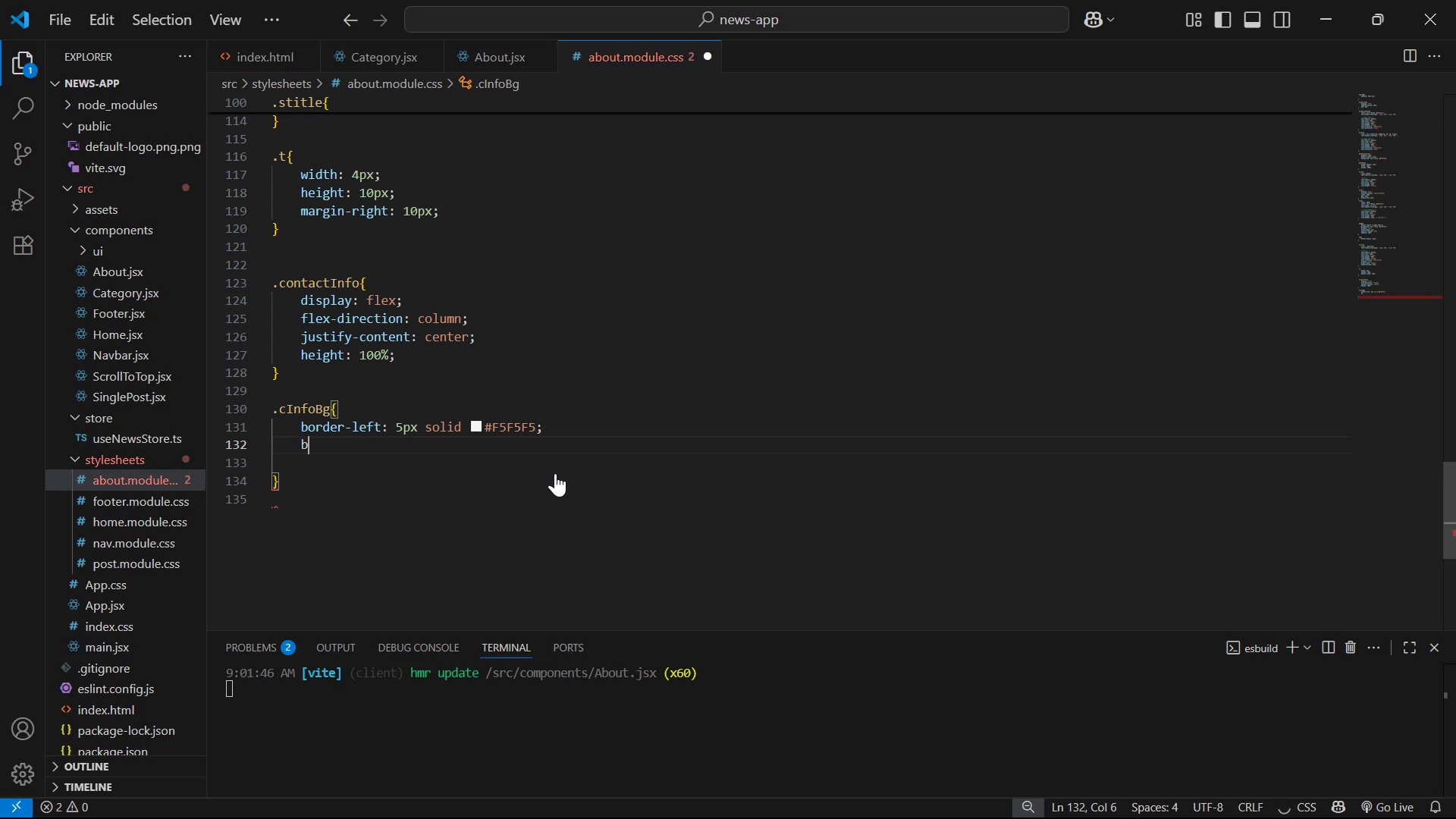 
key(Backspace)
 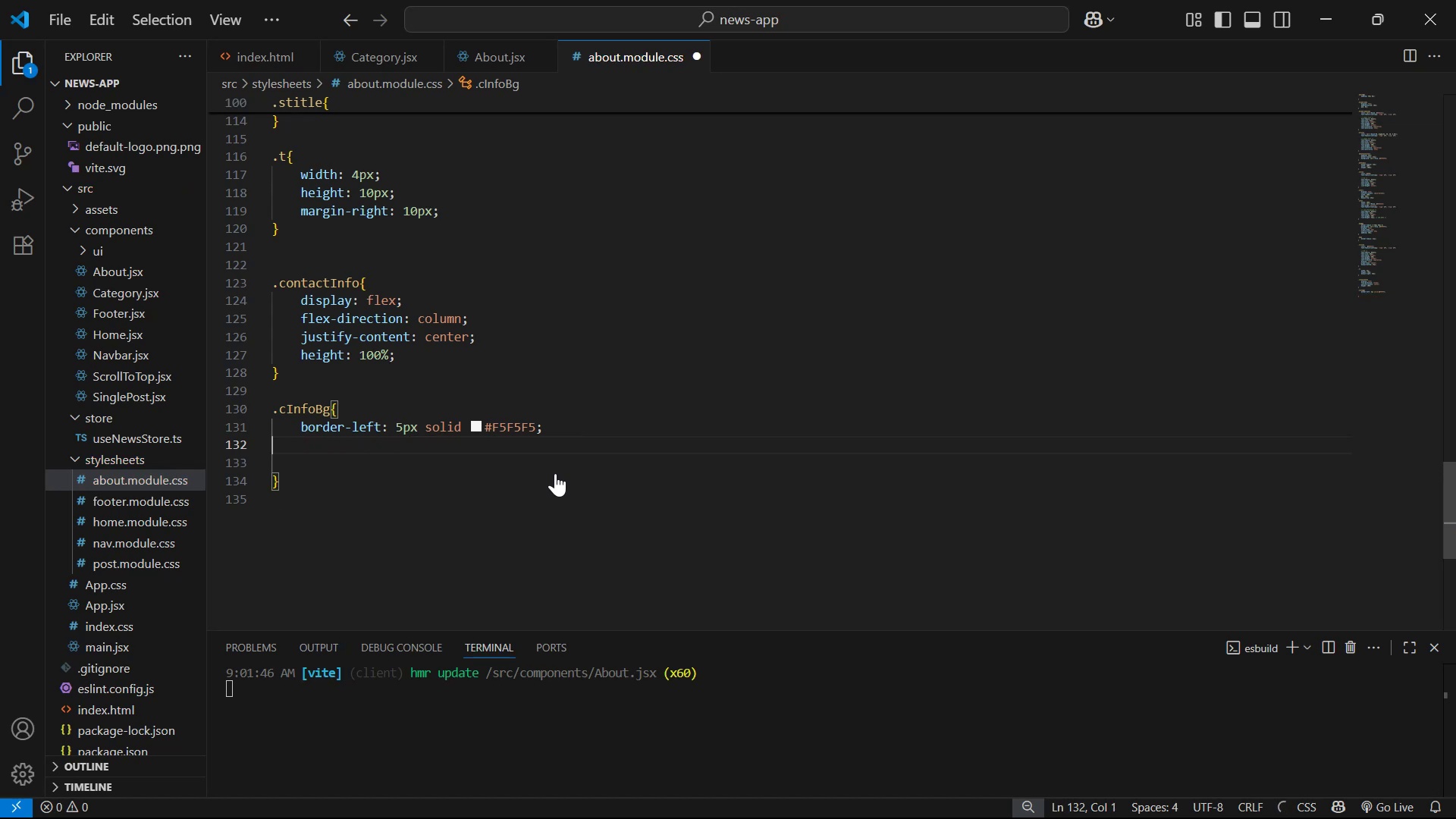 
key(Backspace)
 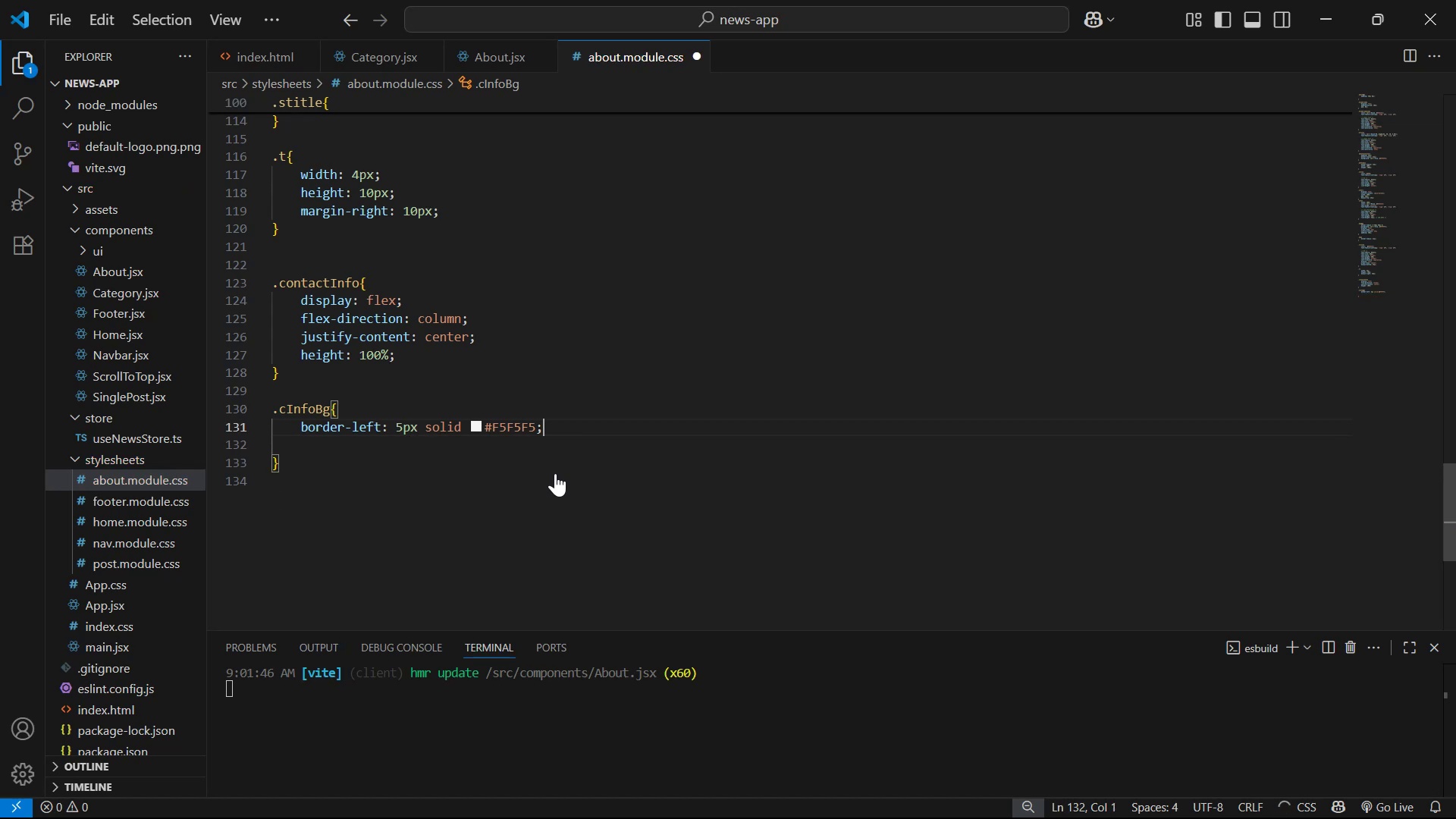 
key(Control+S)
 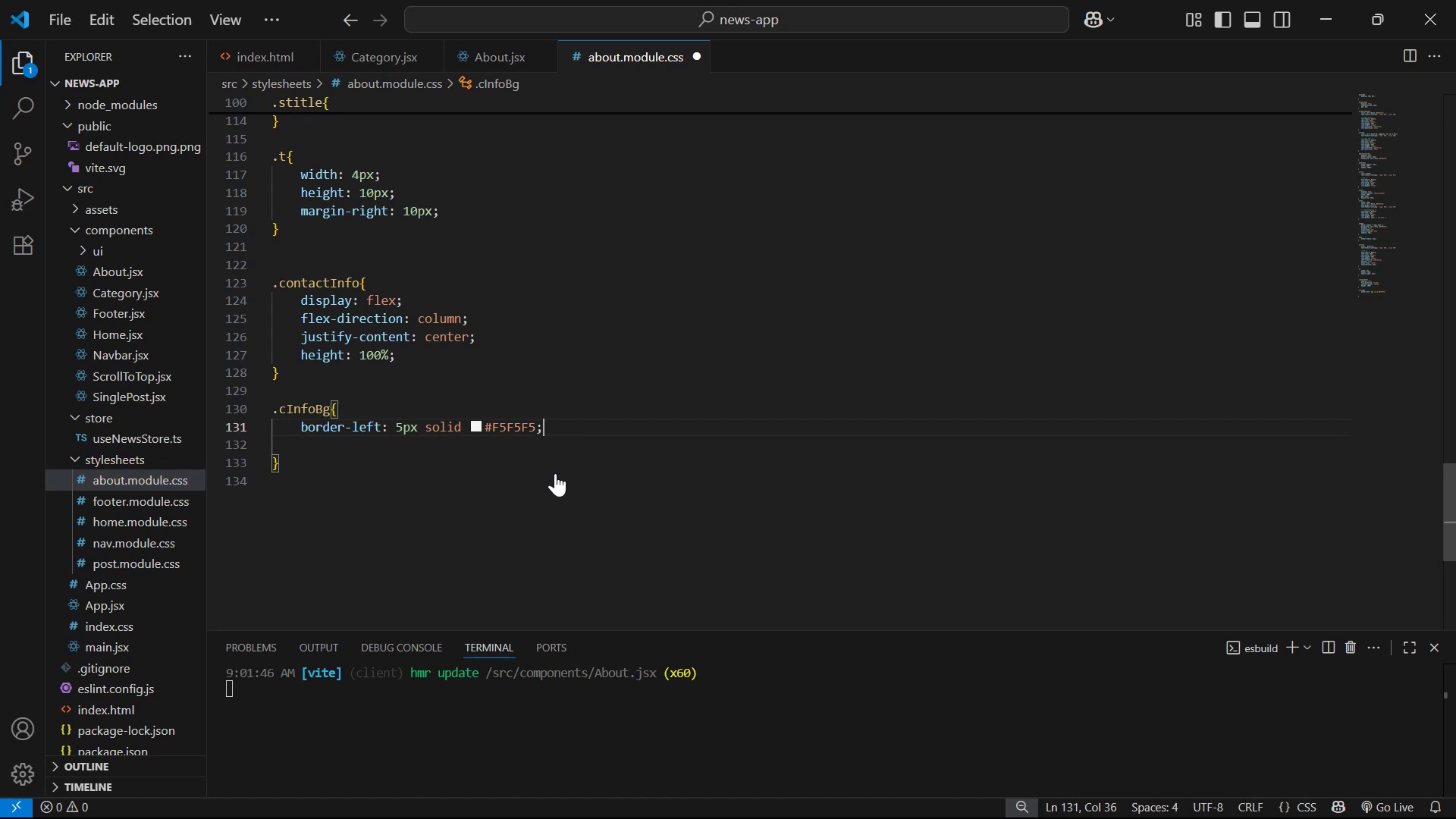 
key(Alt+AltLeft)
 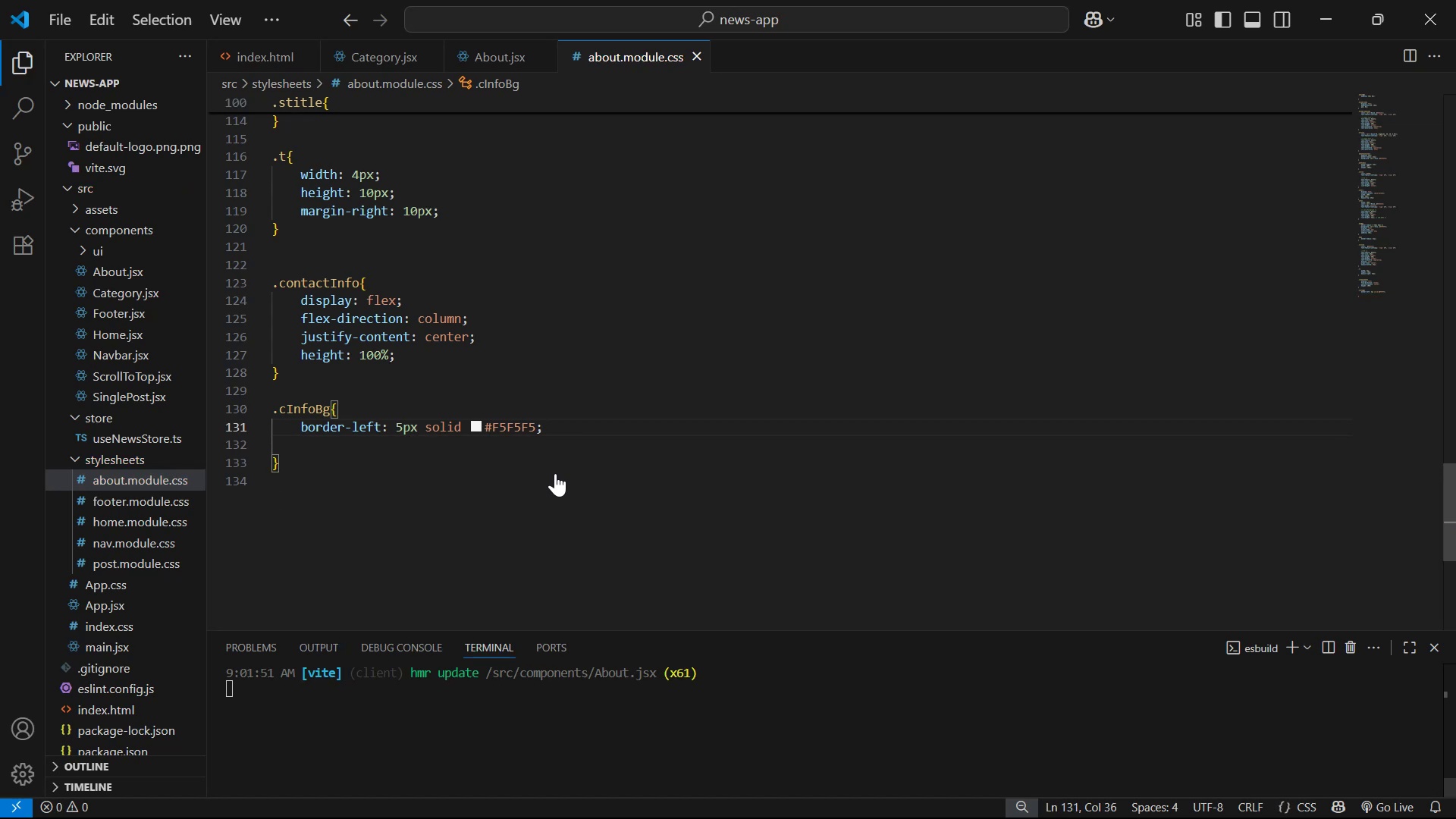 
key(Alt+Tab)
 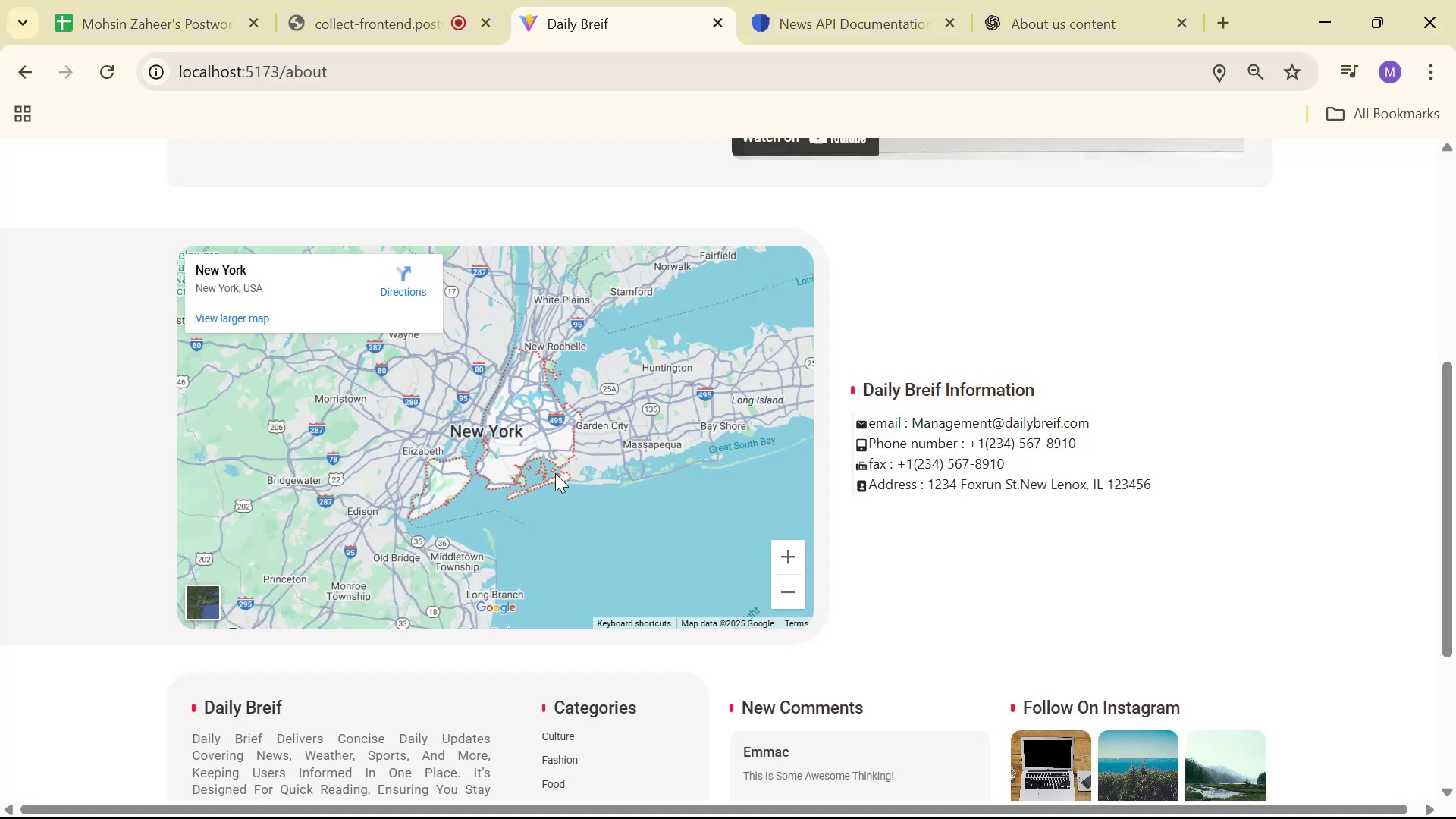 
key(Alt+AltLeft)
 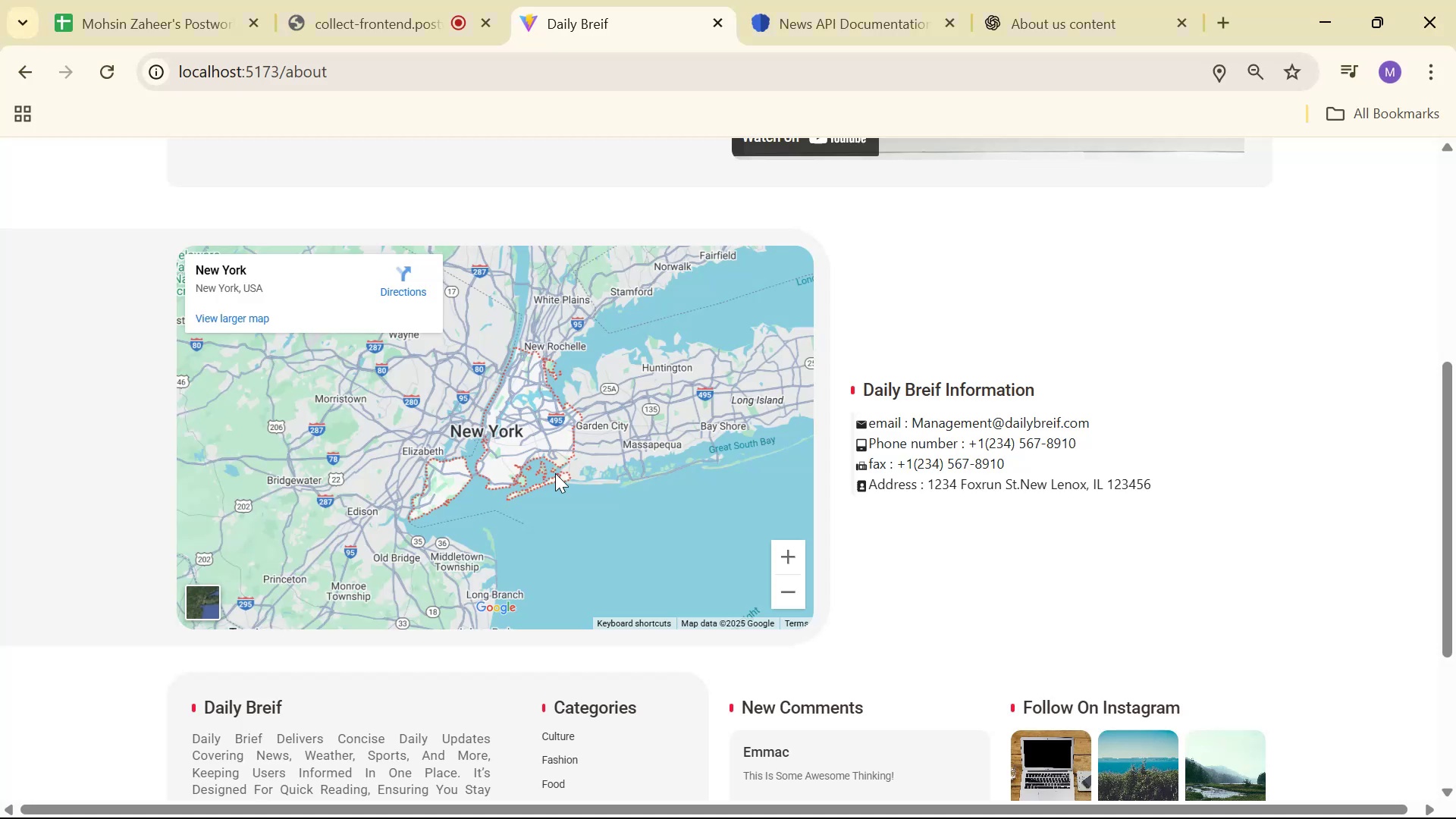 
key(Alt+Tab)
 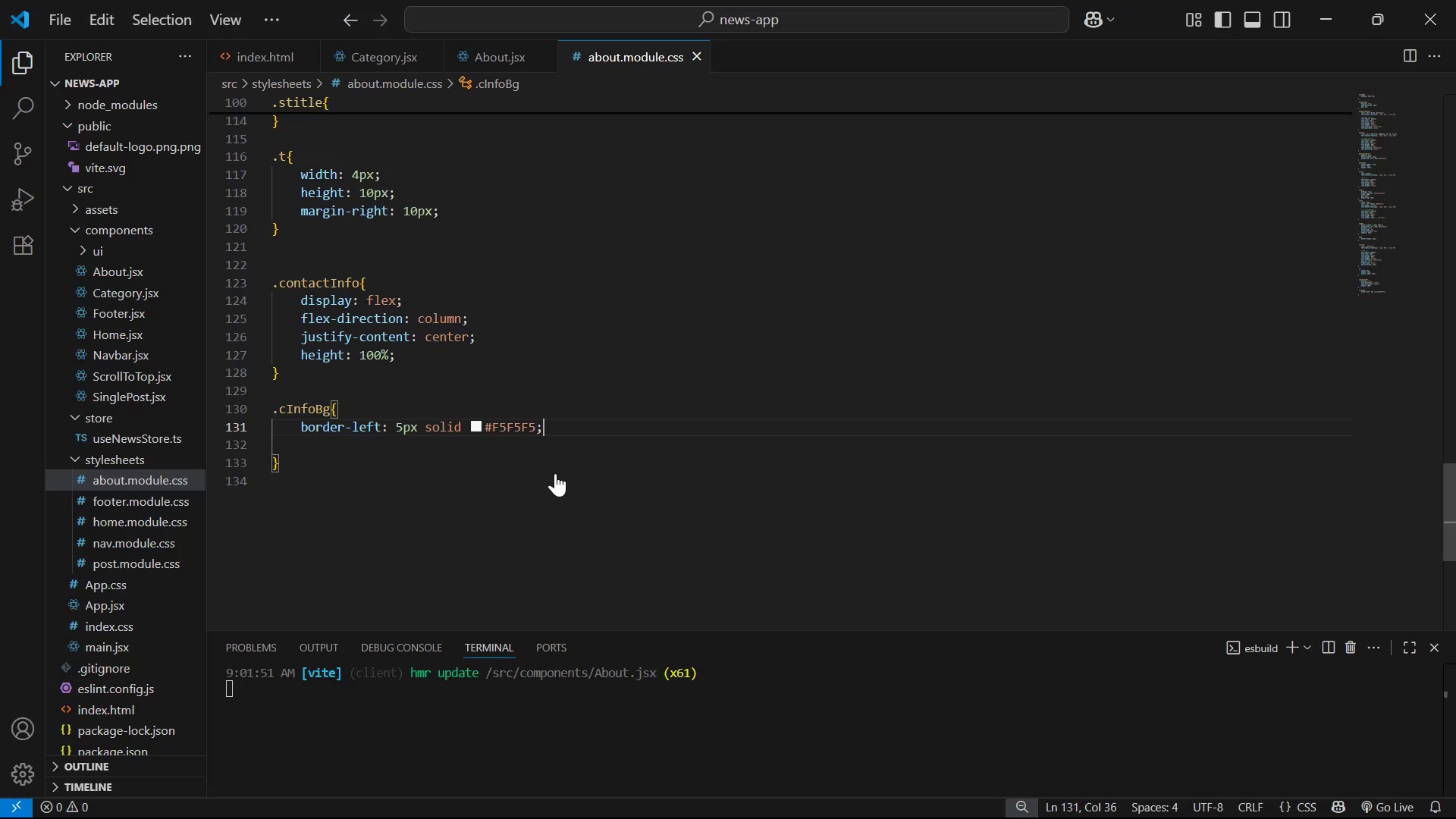 
key(ArrowRight)
 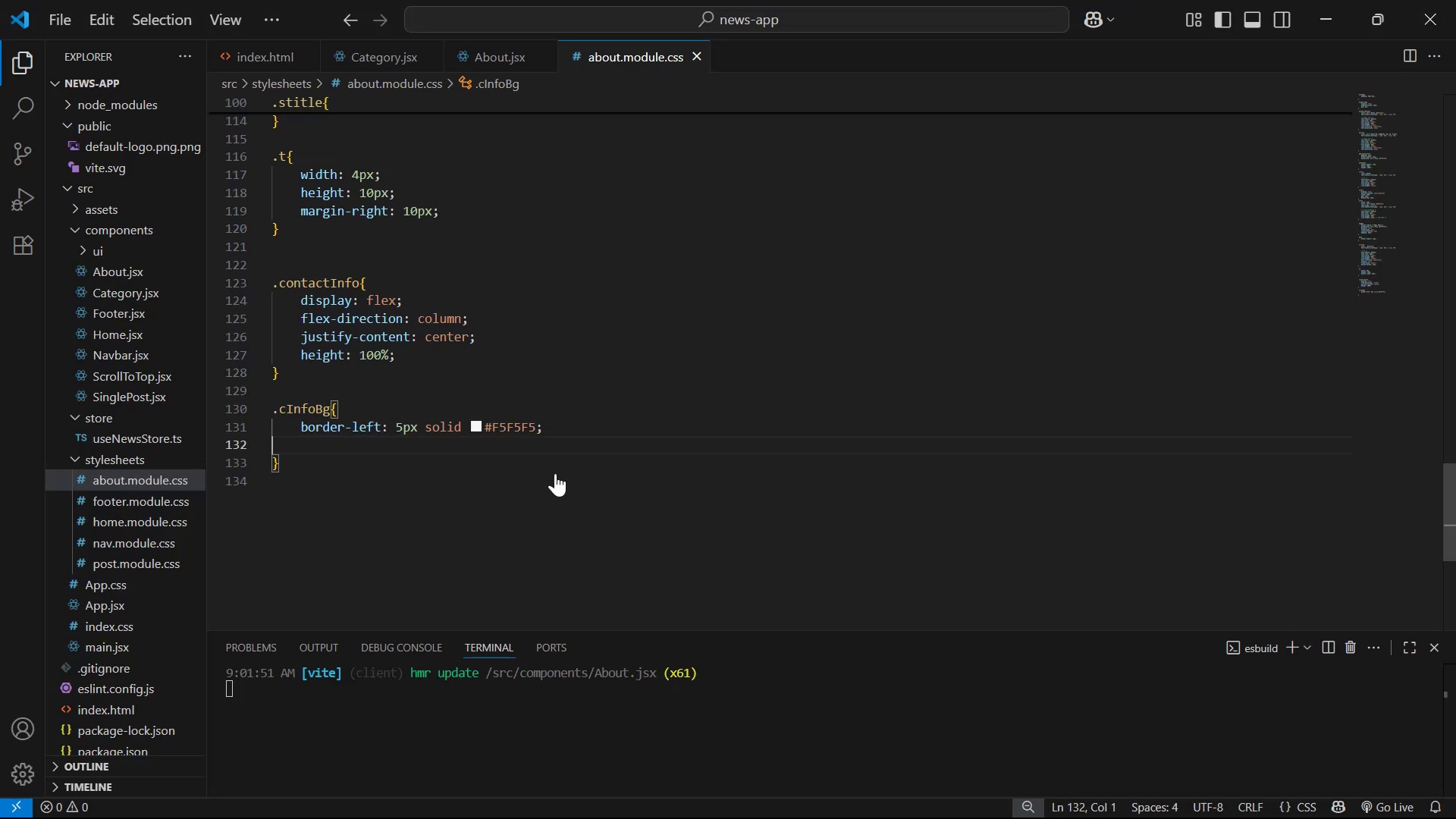 
key(ArrowLeft)
 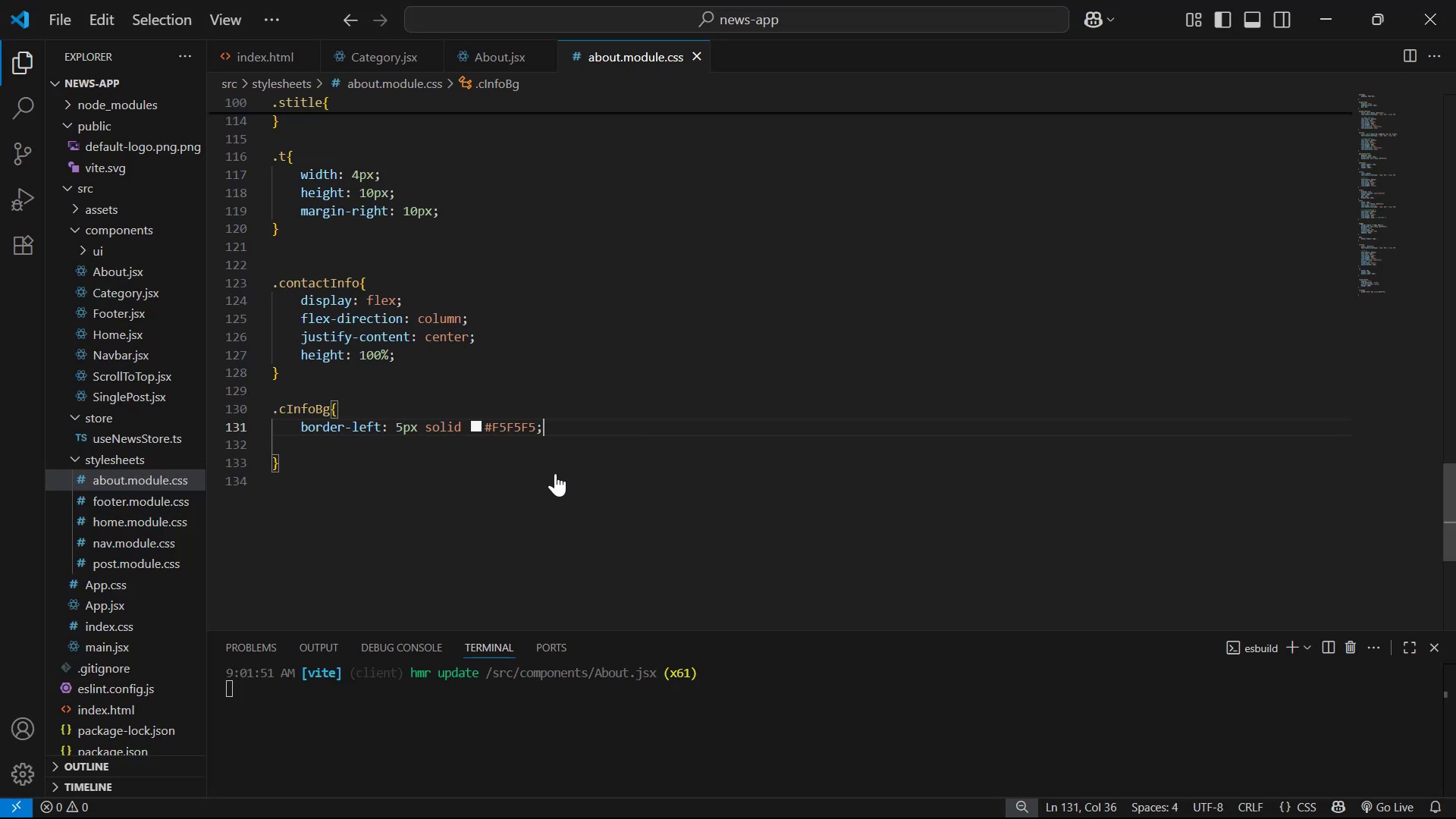 
key(Backspace)
 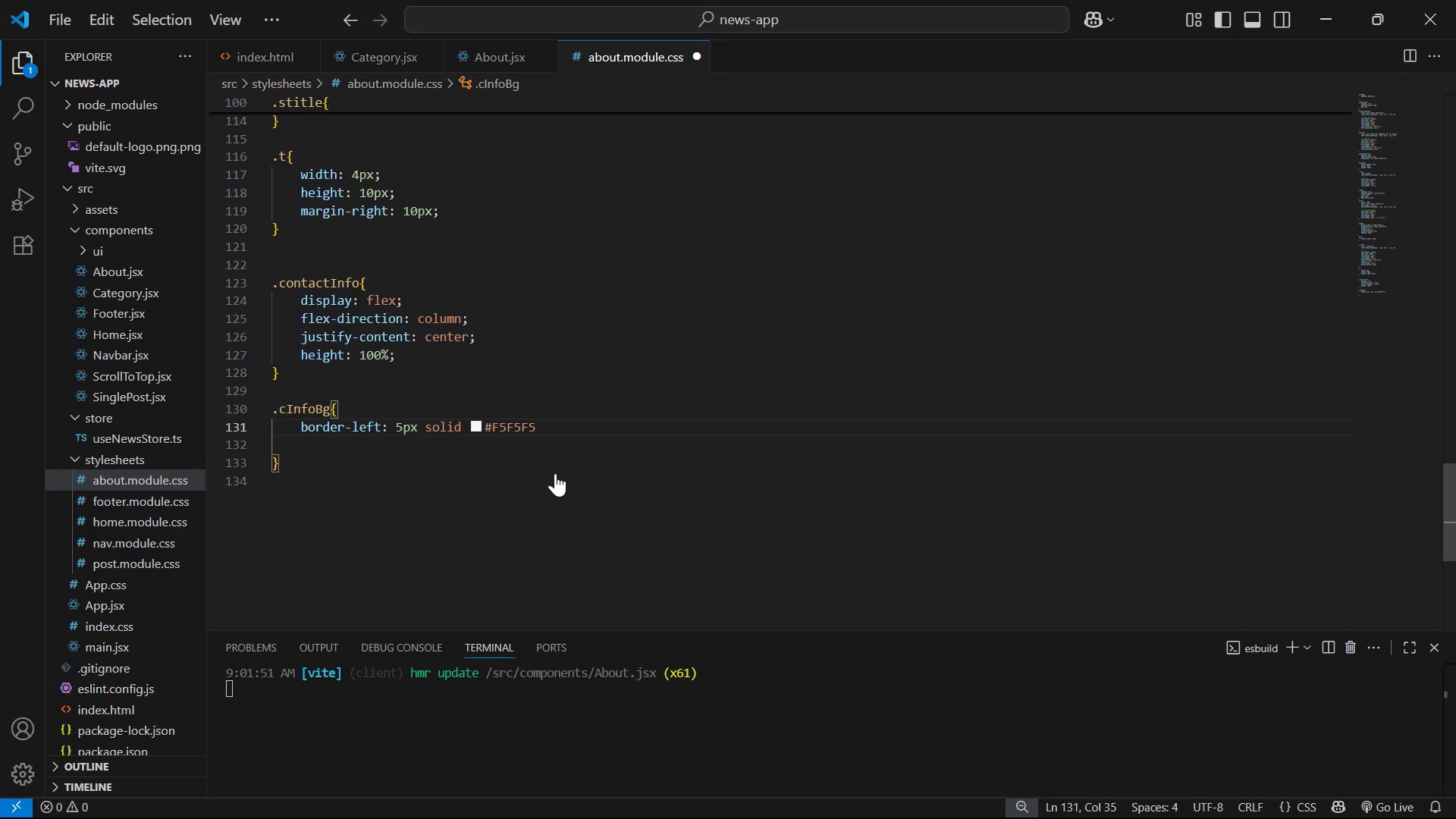 
key(Semicolon)
 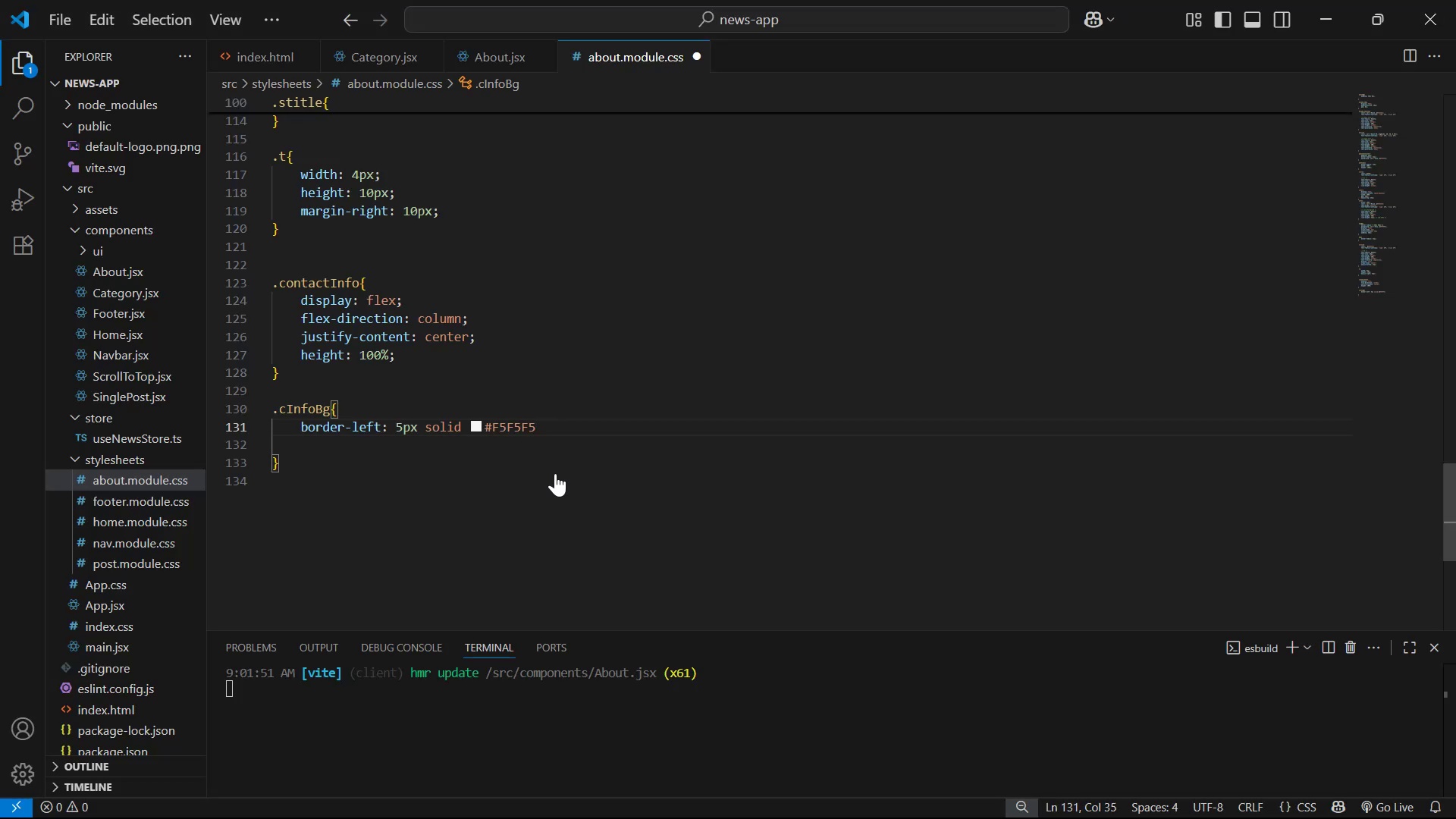 
key(Enter)
 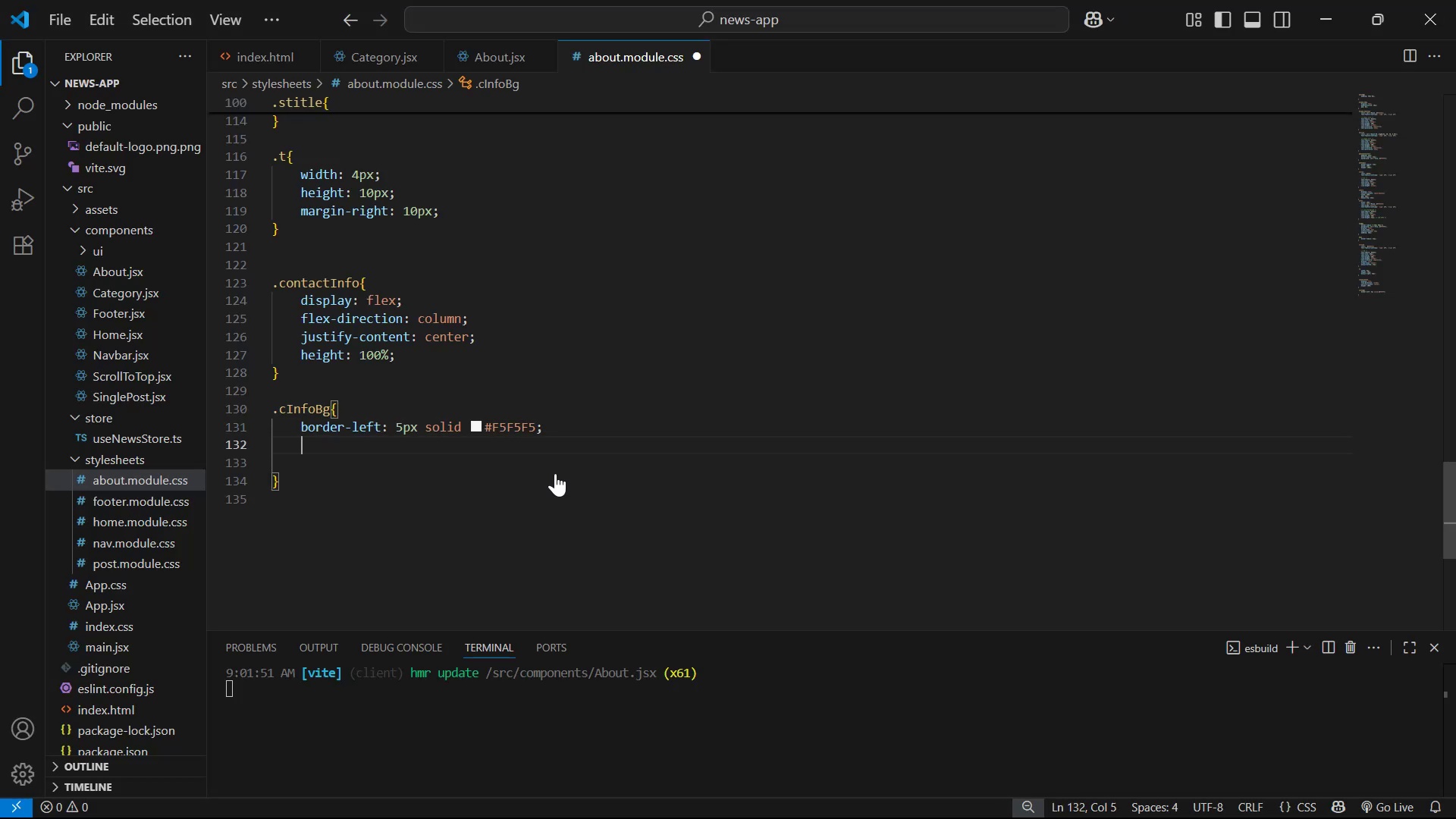 
type(])
key(Backspace)
type(pa)
 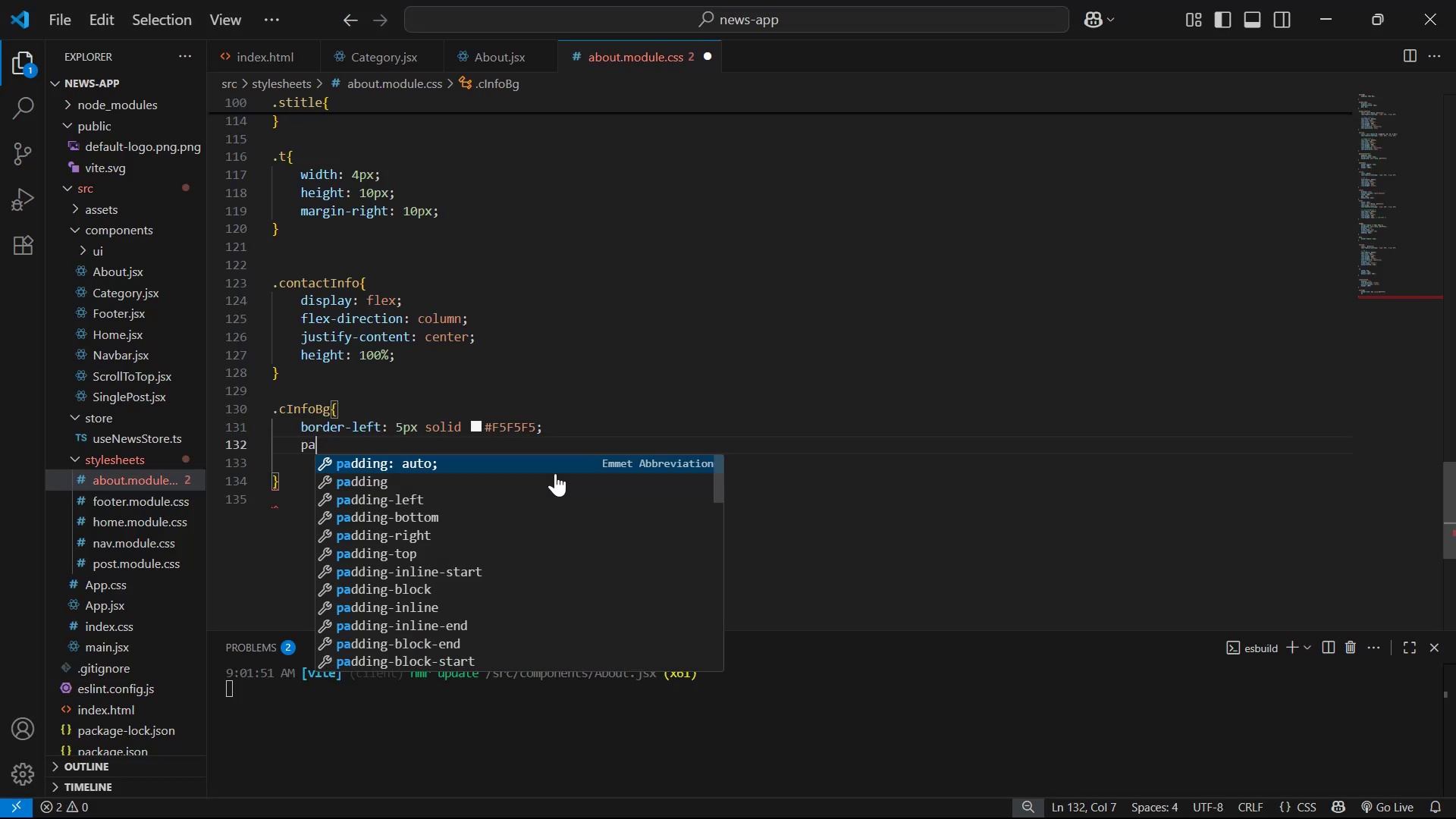 
key(ArrowDown)
 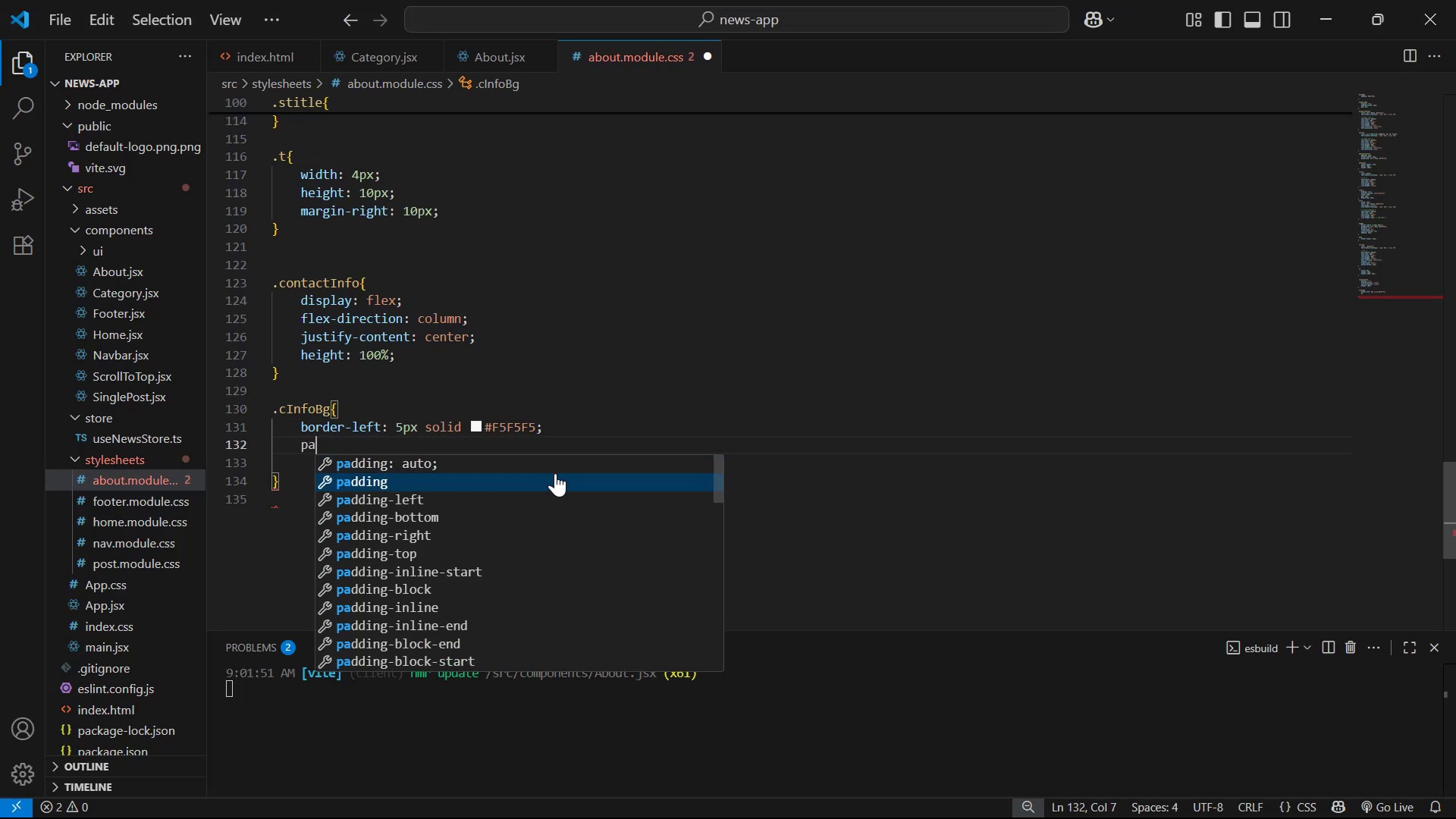 
key(ArrowDown)
 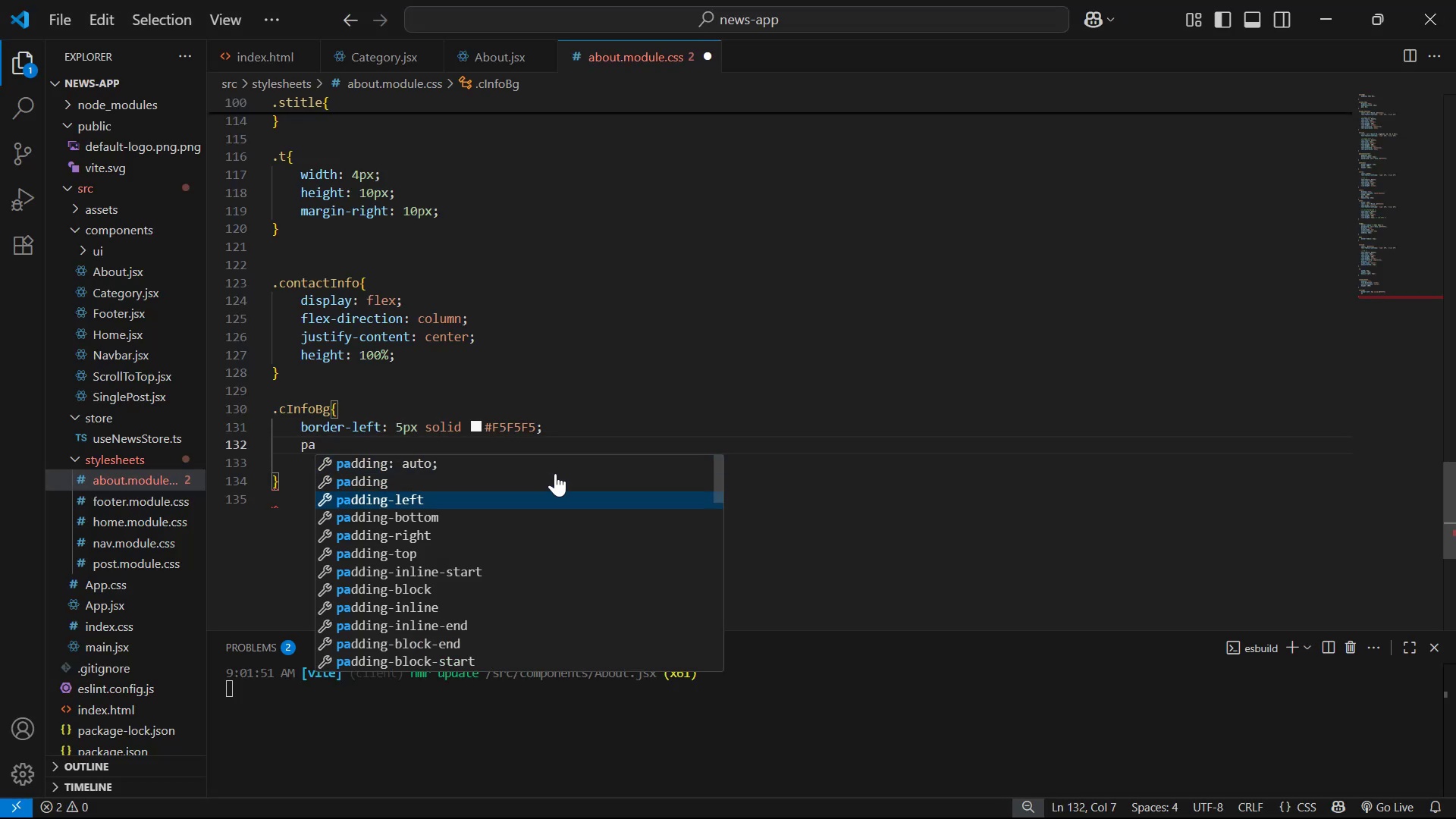 
key(Enter)
 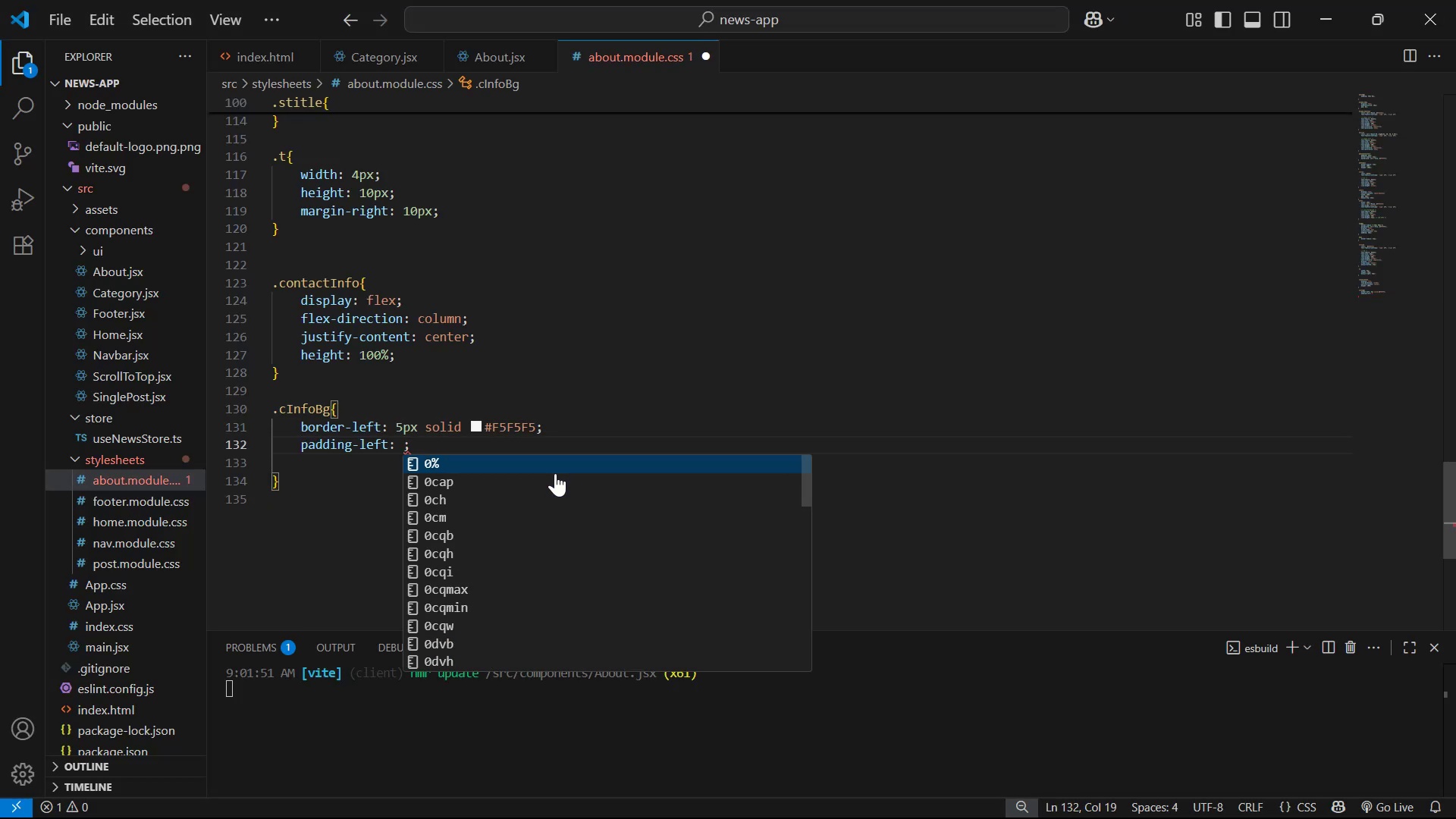 
type(20px)
 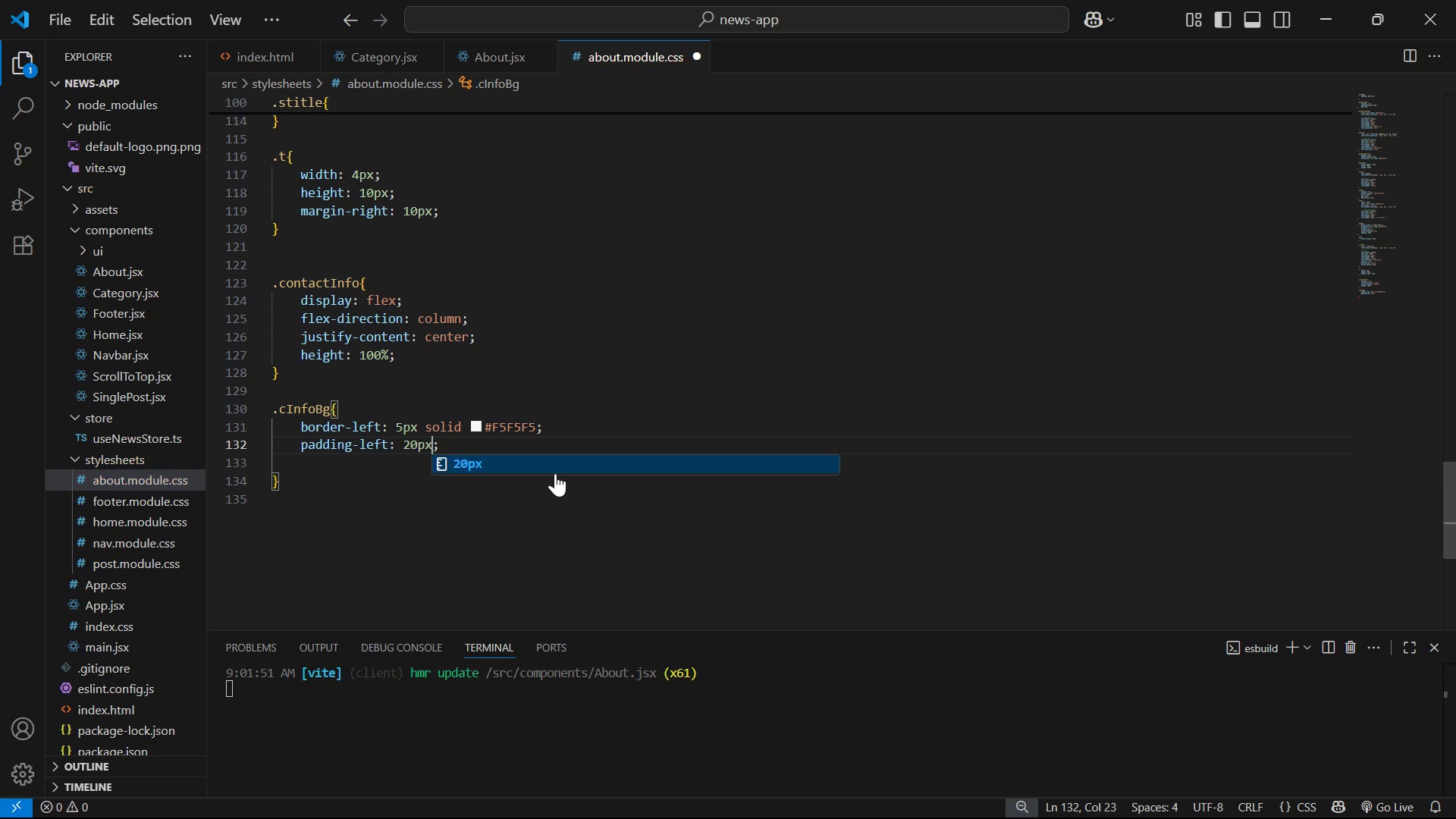 
key(Control+S)
 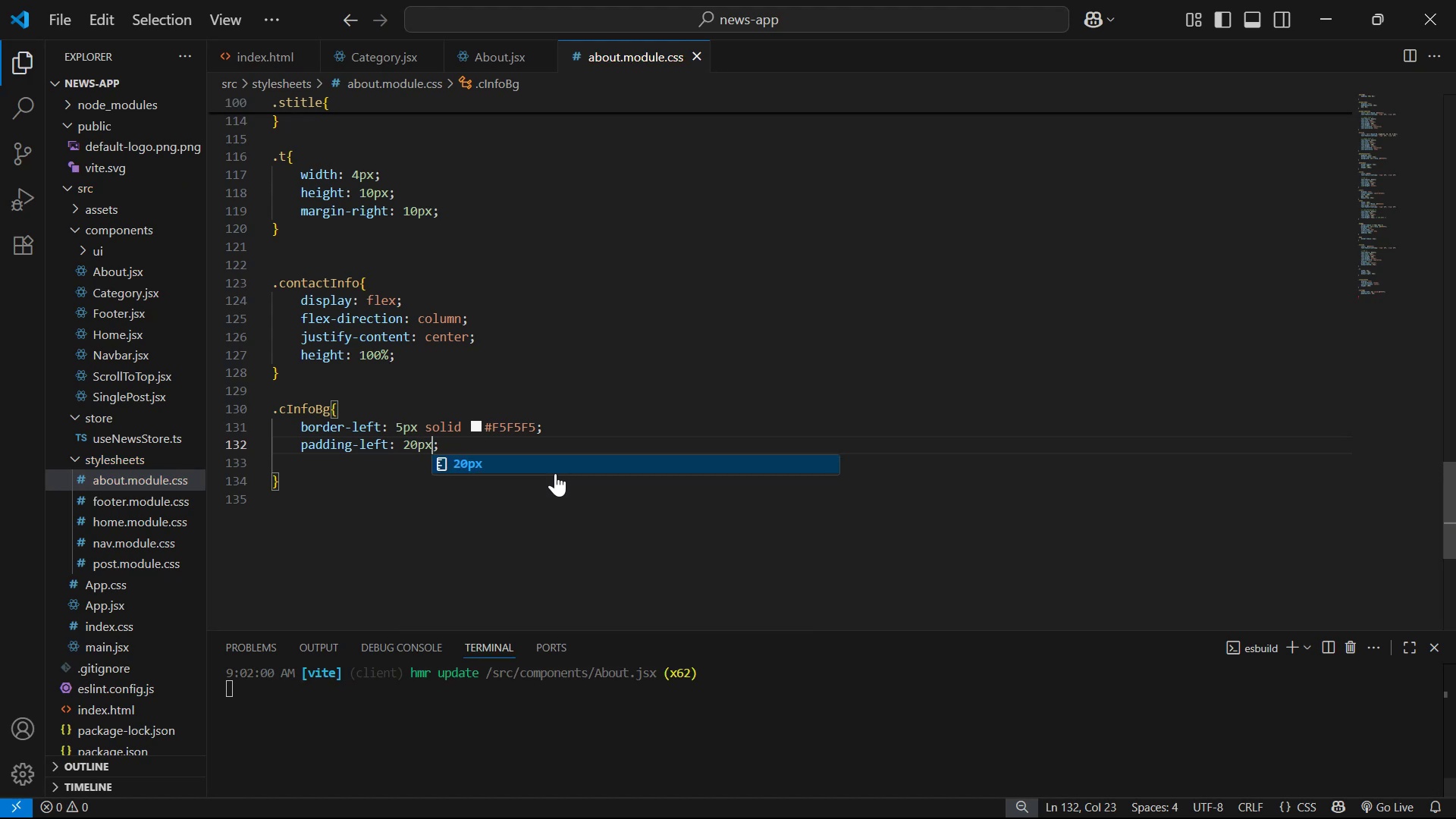 
key(Alt+AltLeft)
 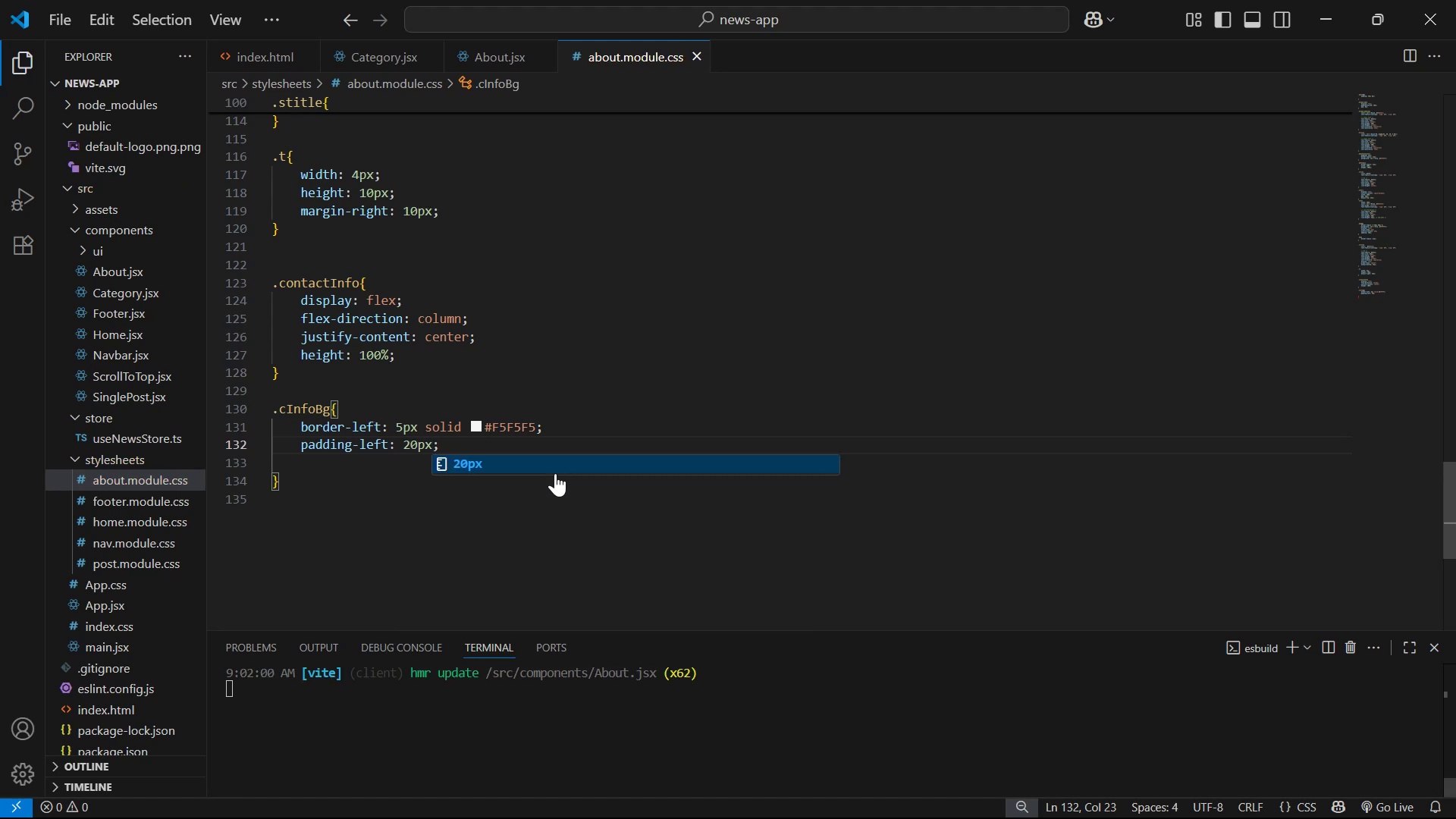 
key(Alt+Tab)
 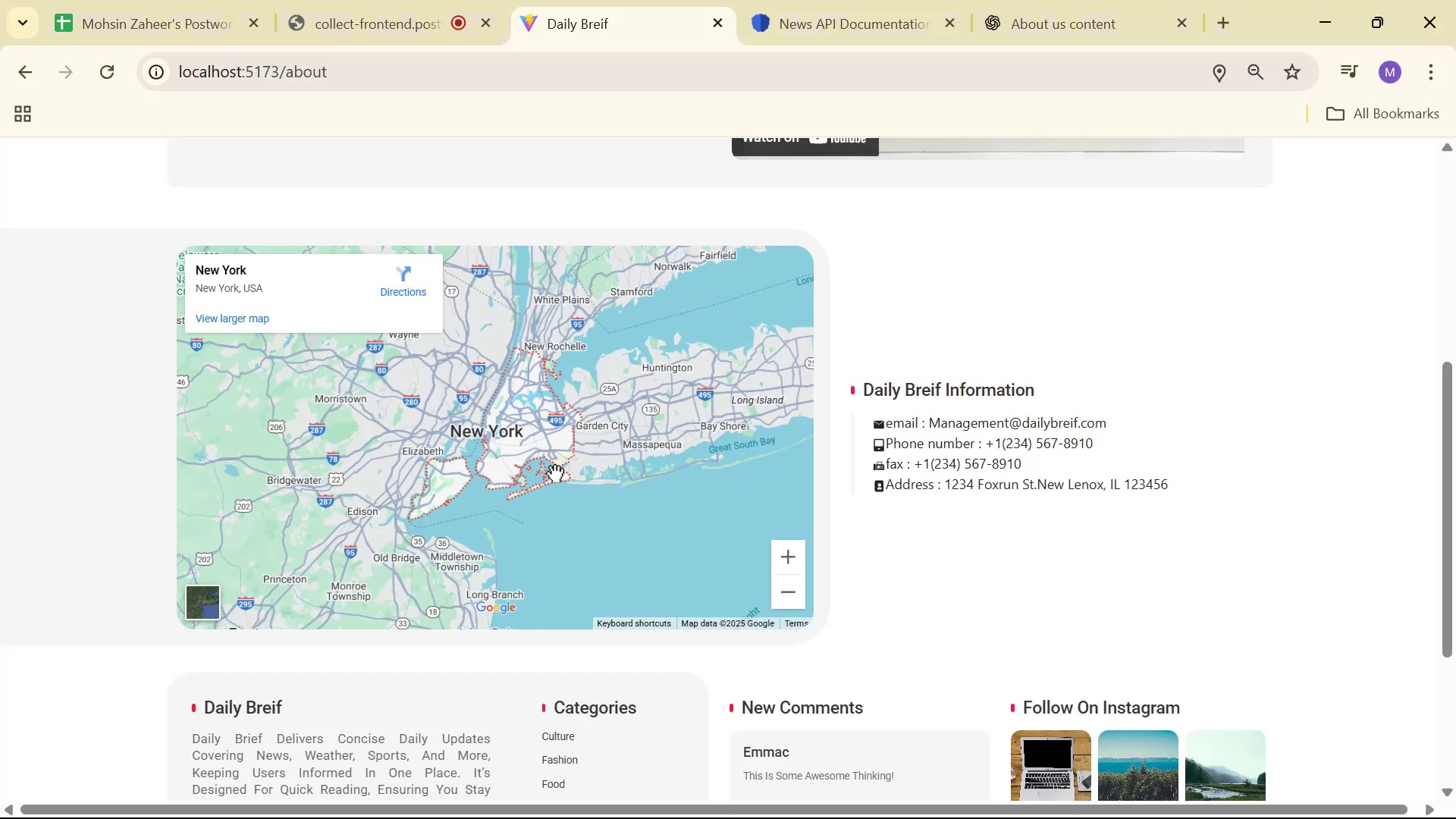 
key(Alt+AltLeft)
 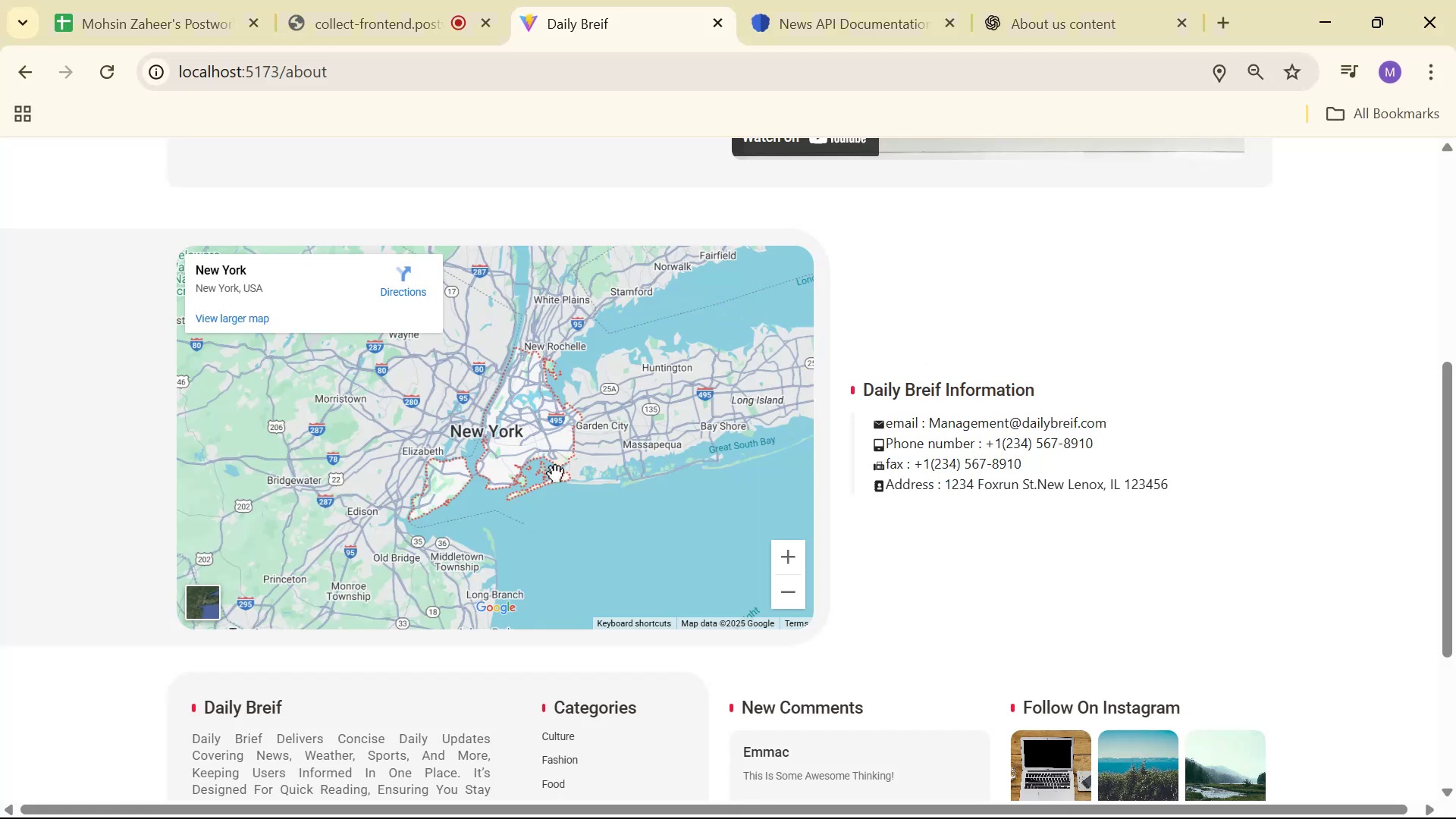 
key(Alt+Tab)
 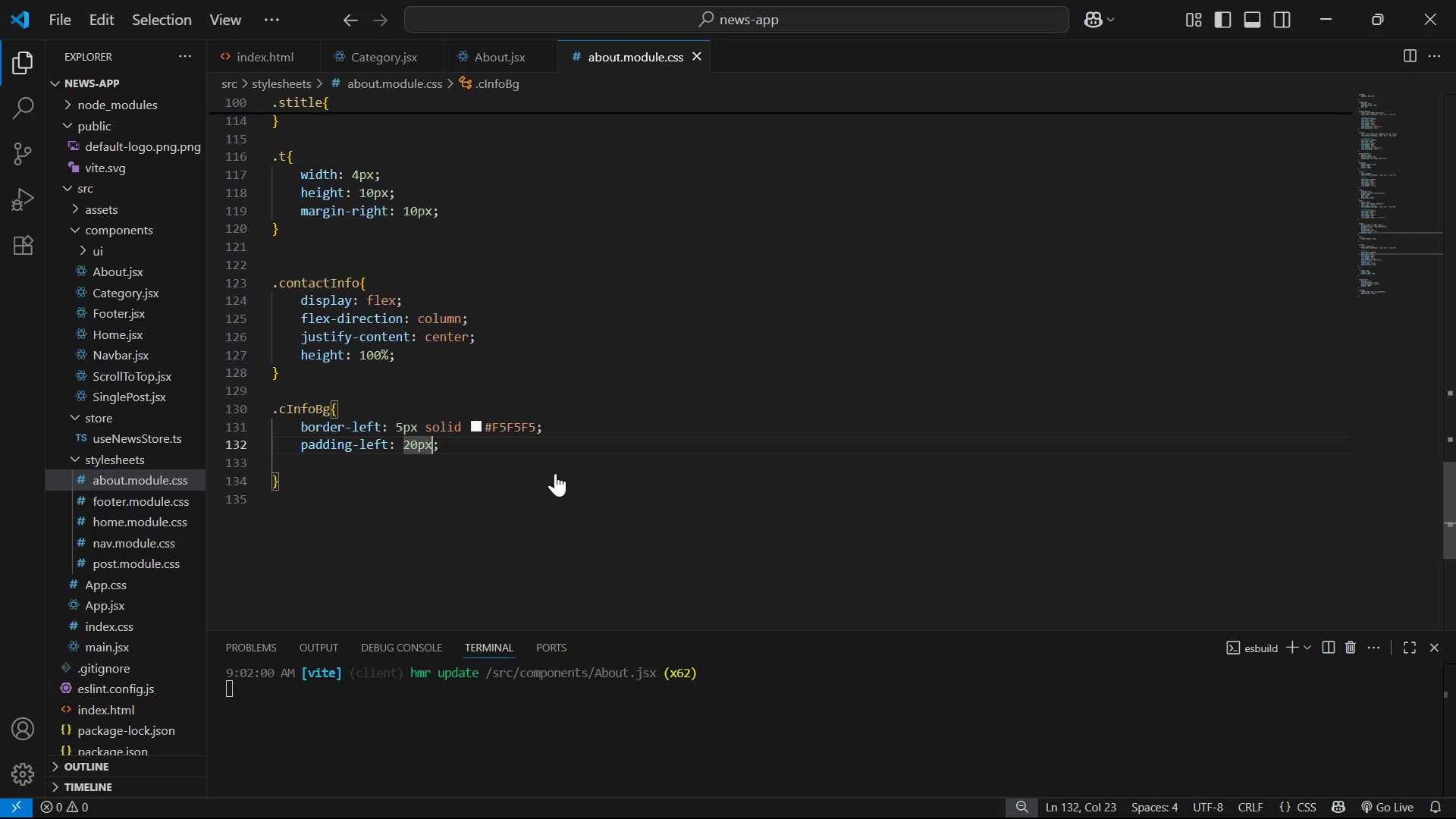 
key(ArrowRight)
 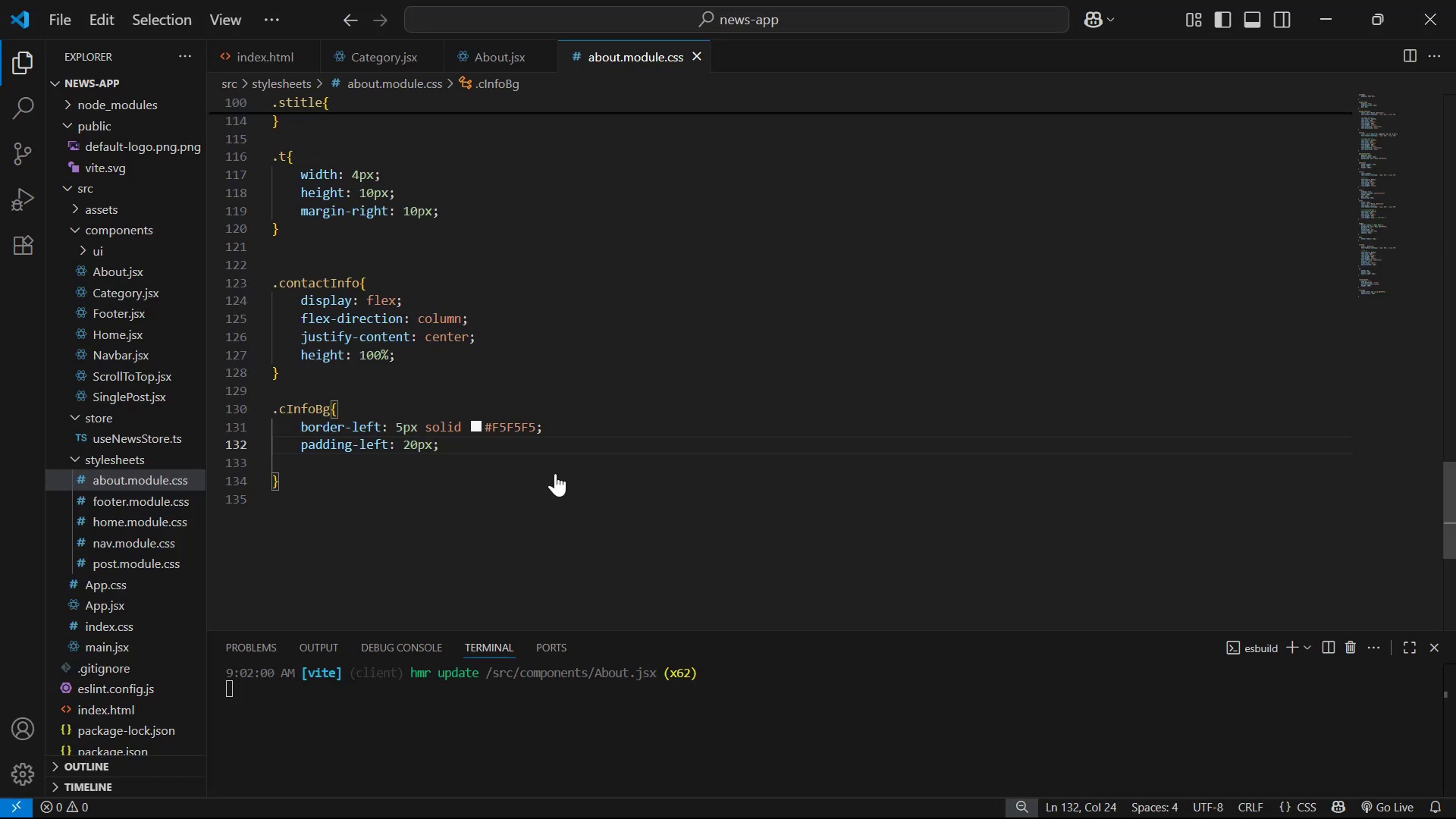 
key(ArrowDown)
 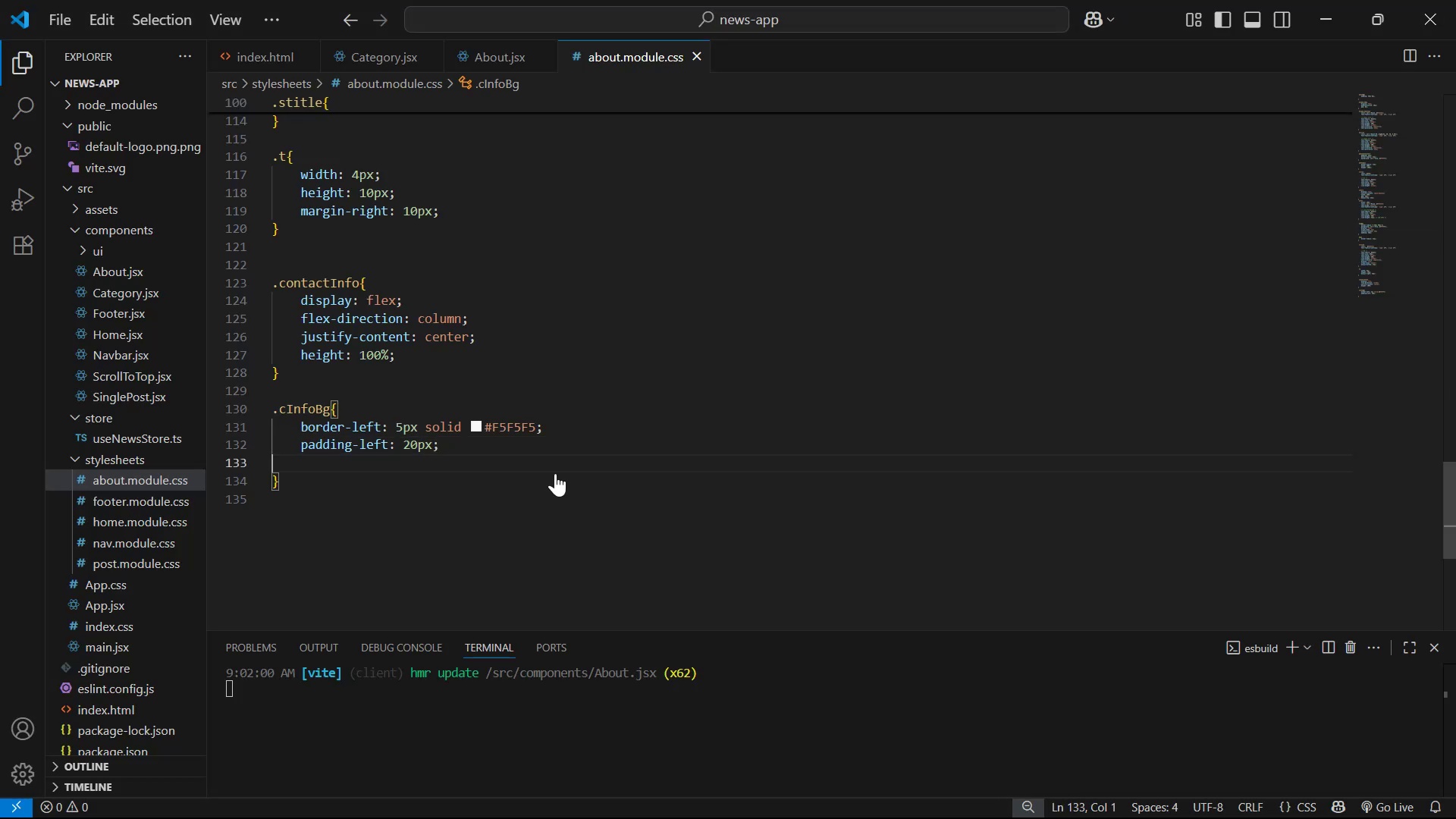 
key(Backspace)
 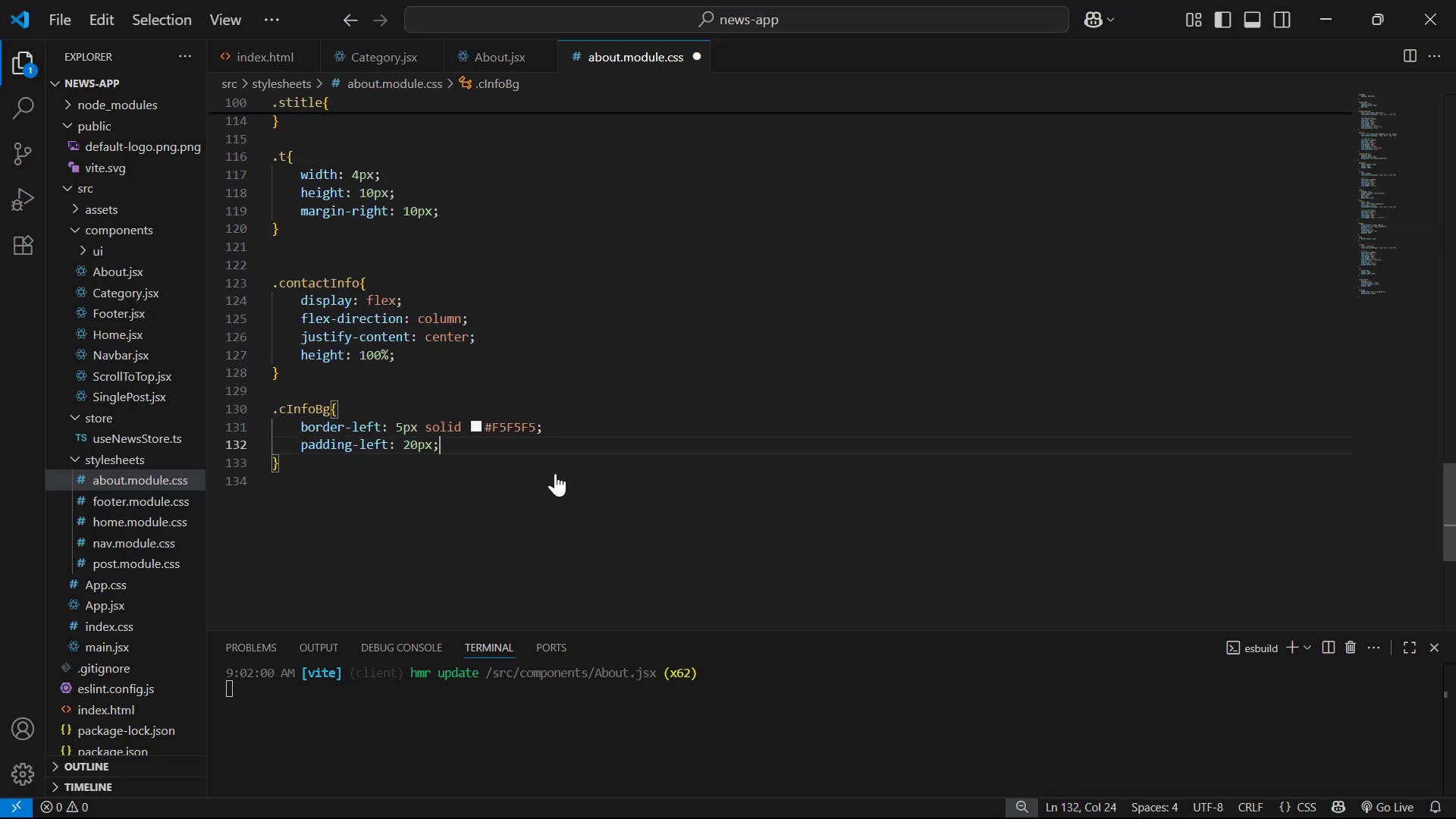 
key(ArrowDown)
 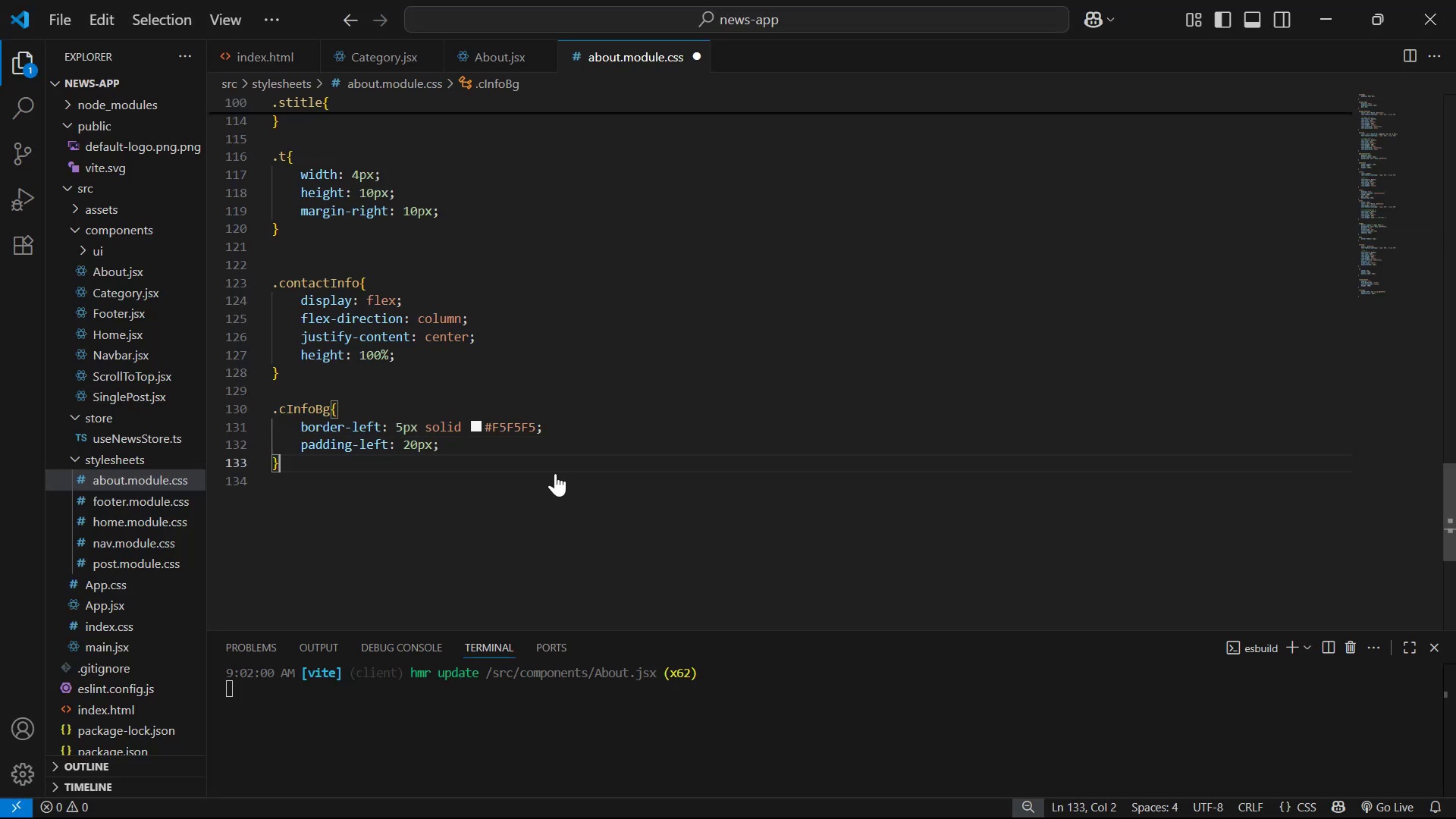 
key(Enter)
 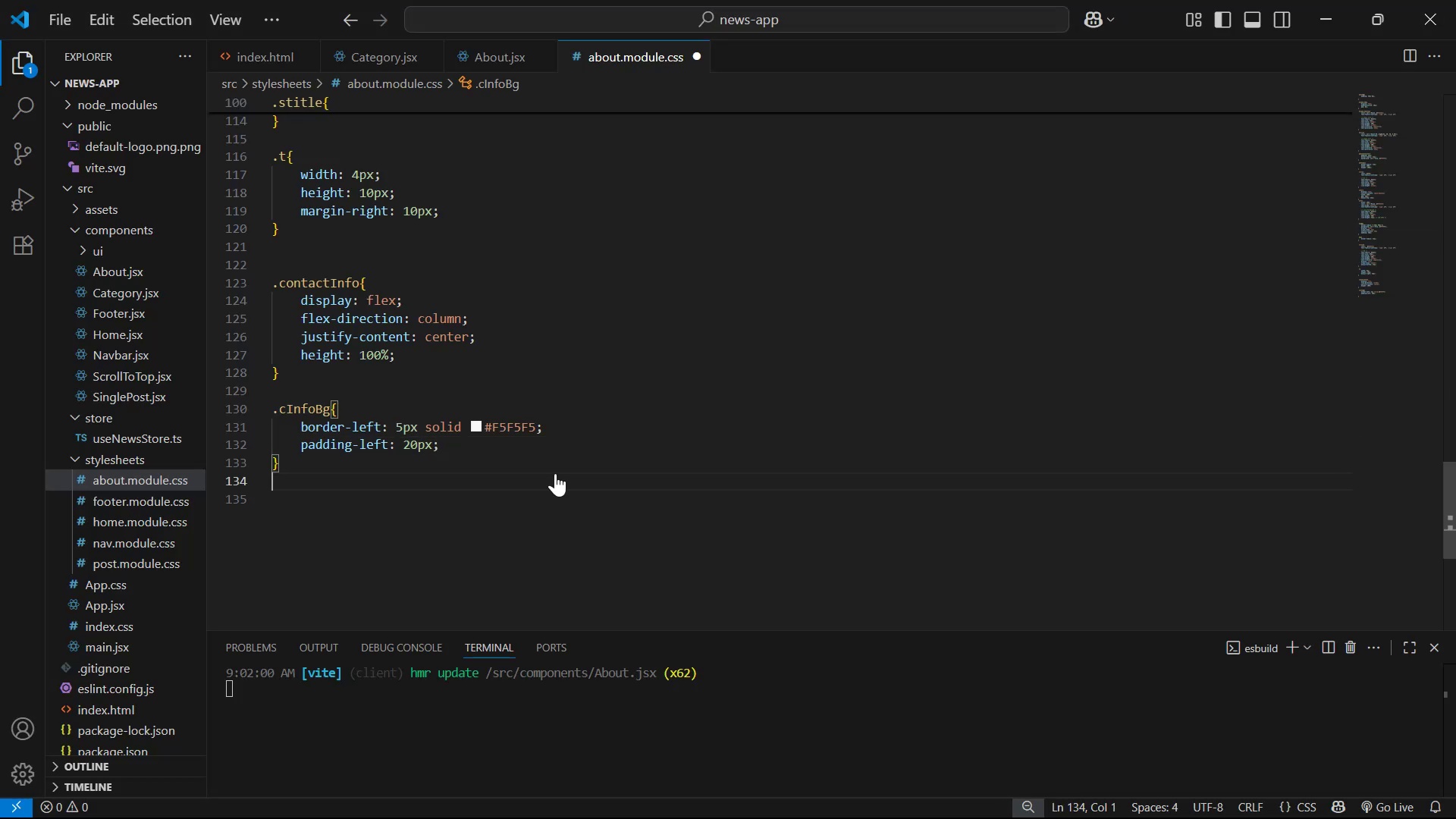 
key(Enter)
 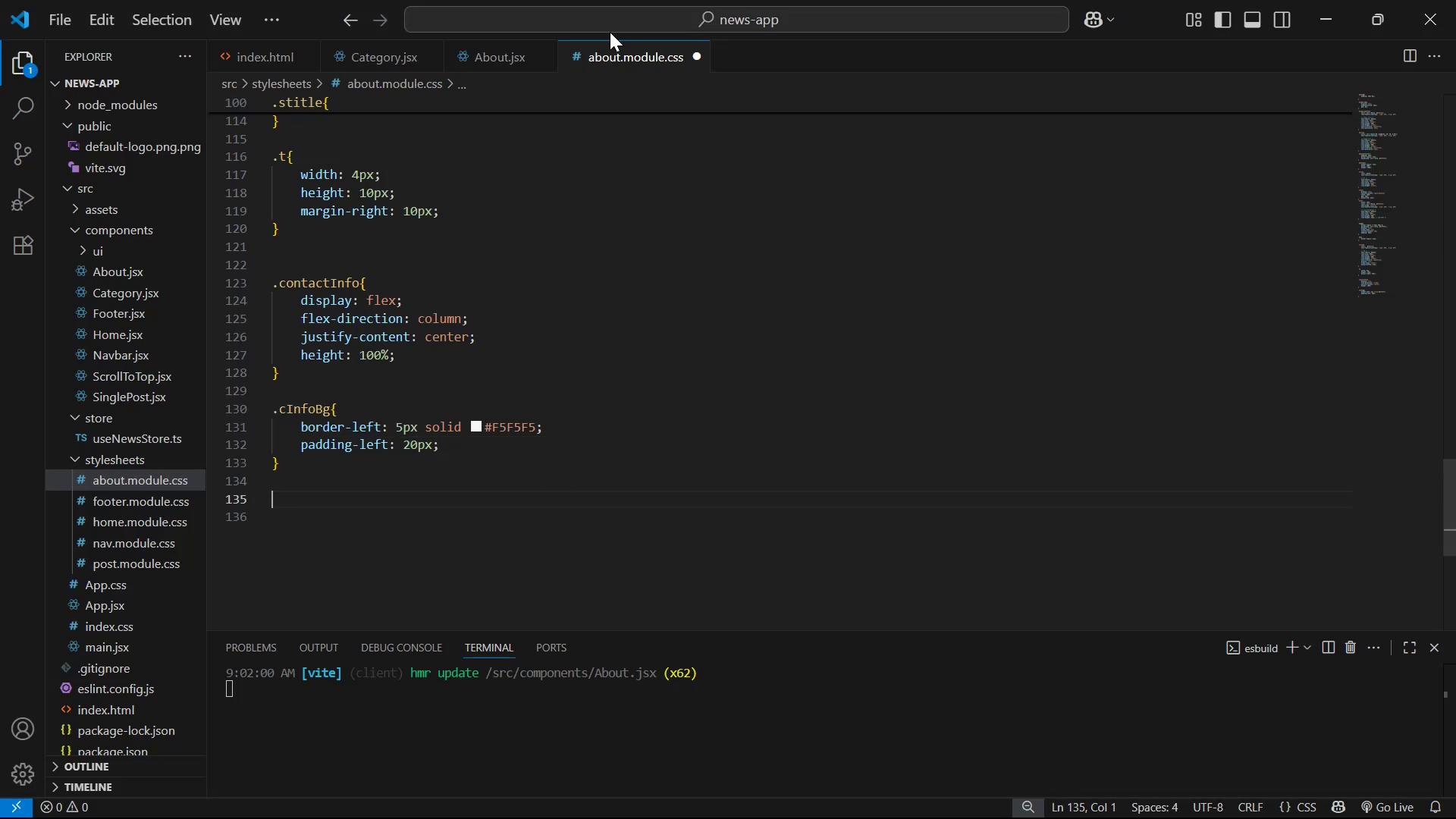 
left_click([483, 68])
 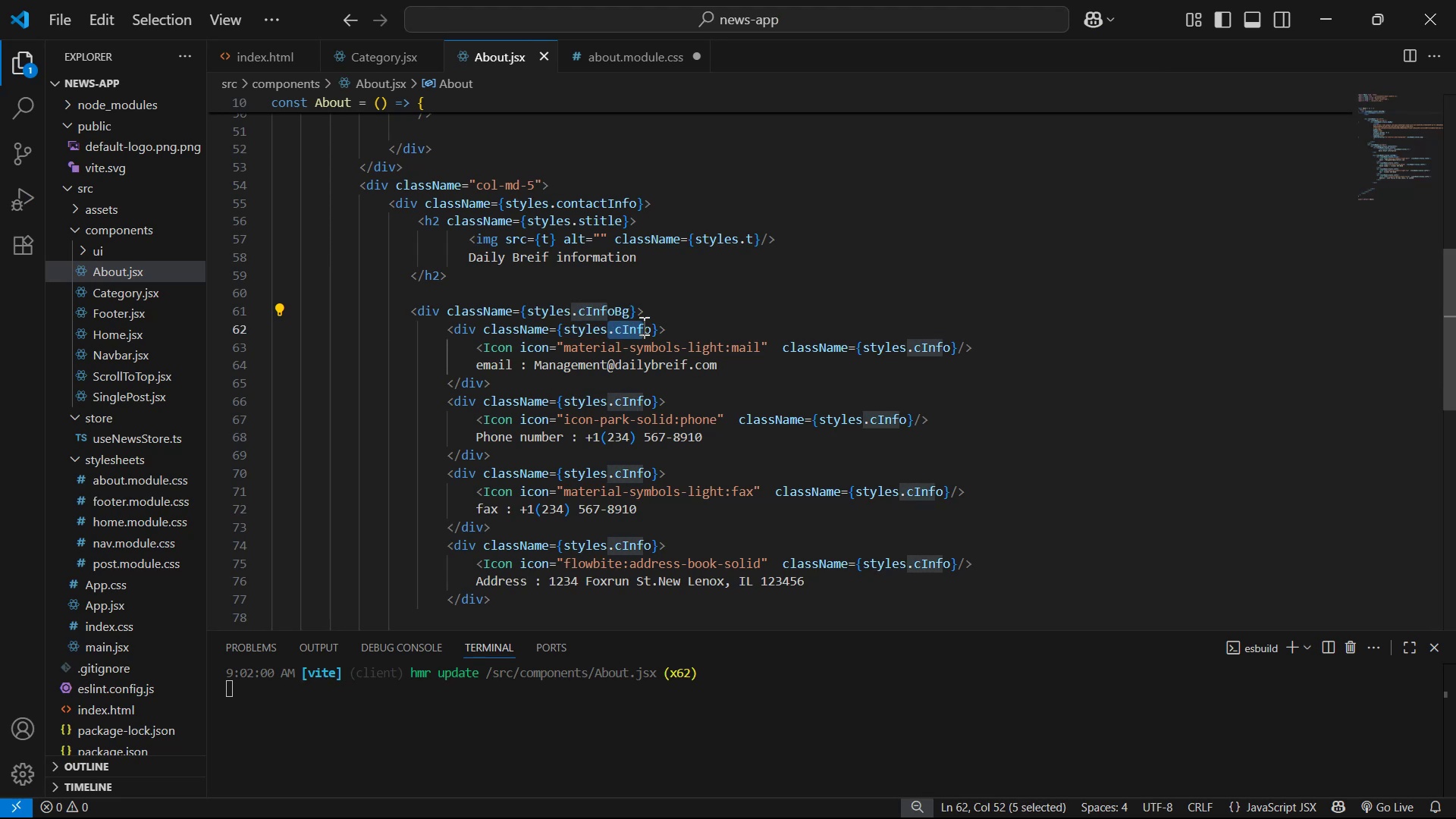 
left_click([649, 324])
 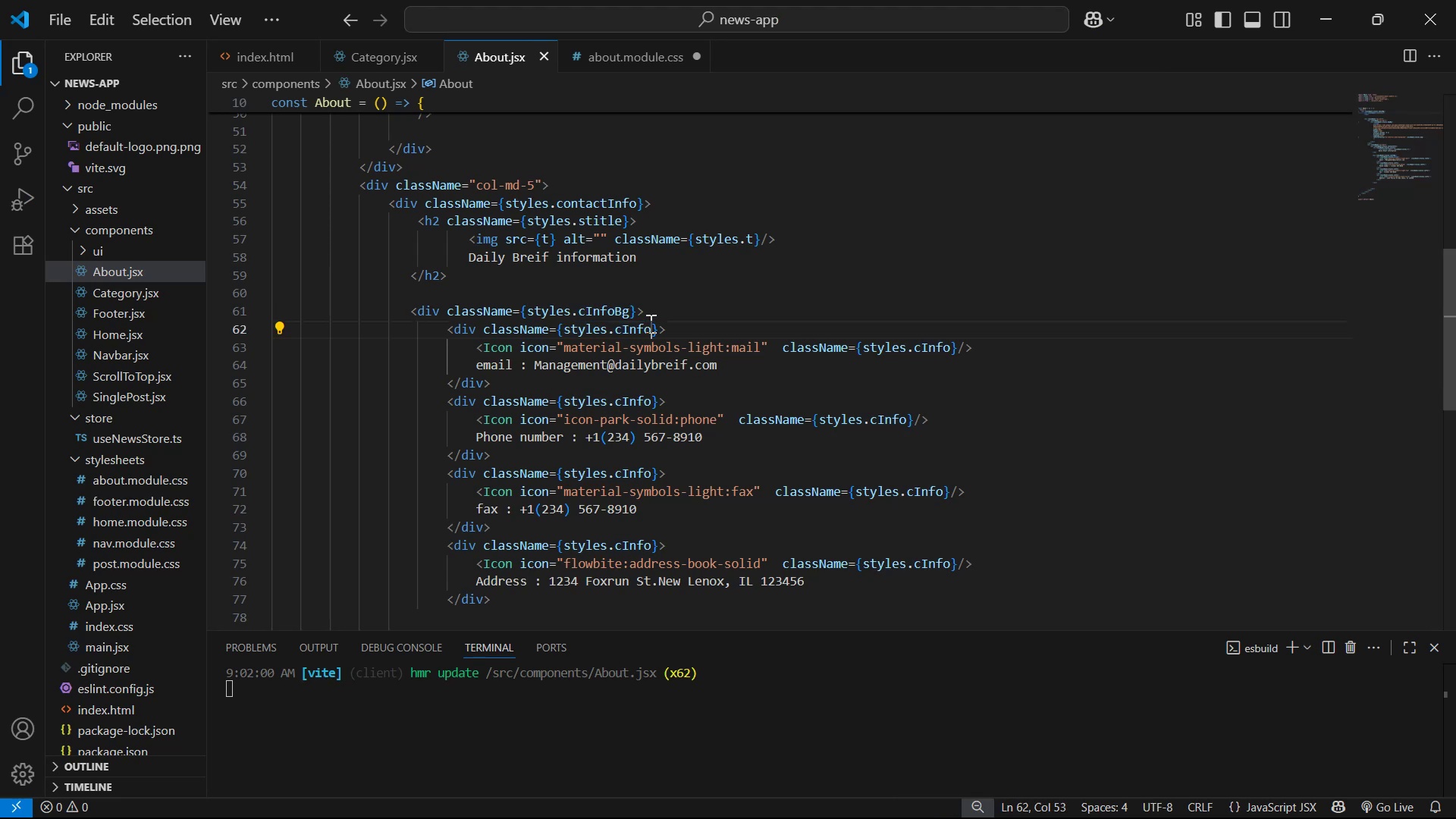 
hold_key(key=ControlLeft, duration=0.38)
 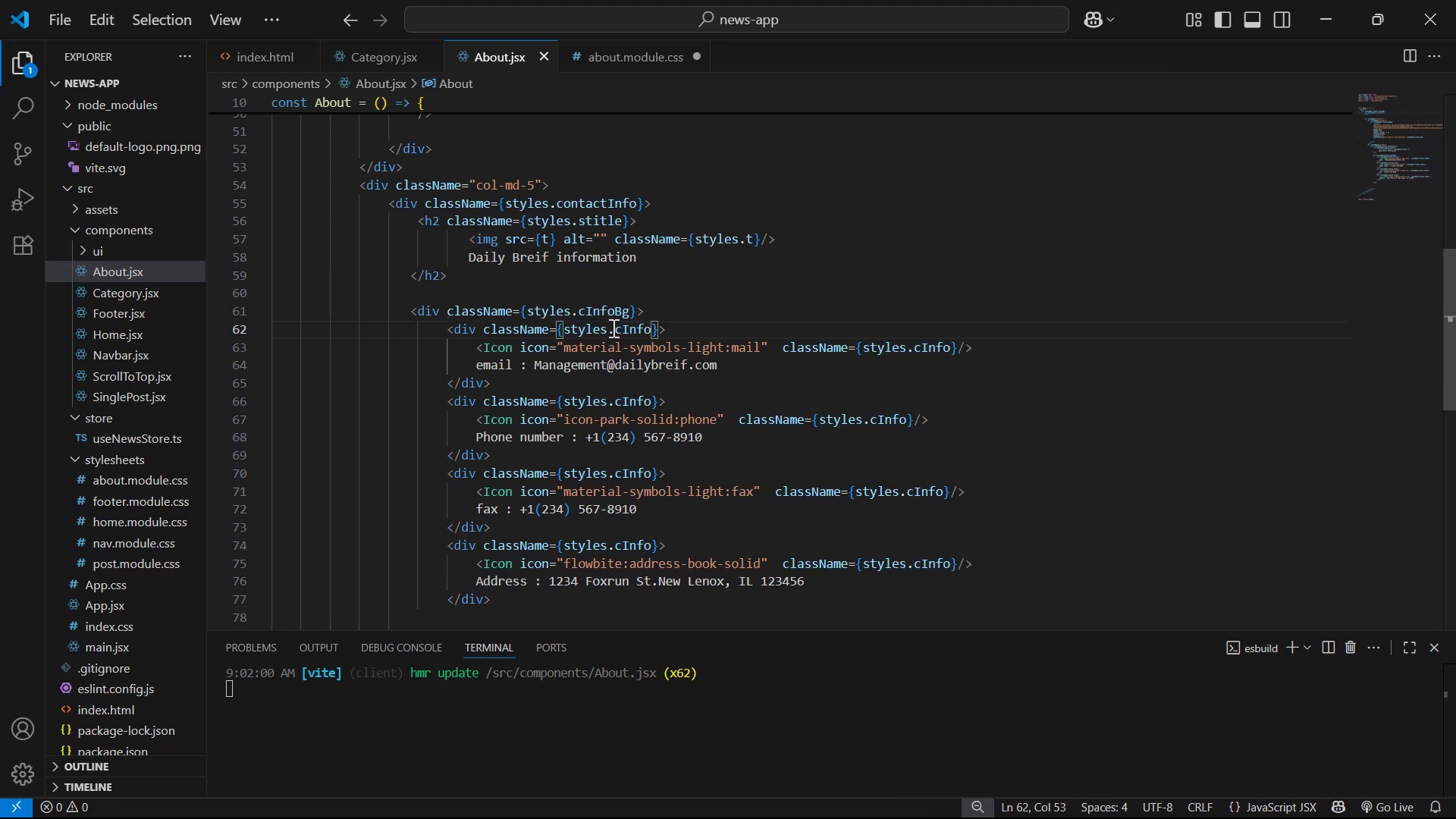 
left_click([612, 328])
 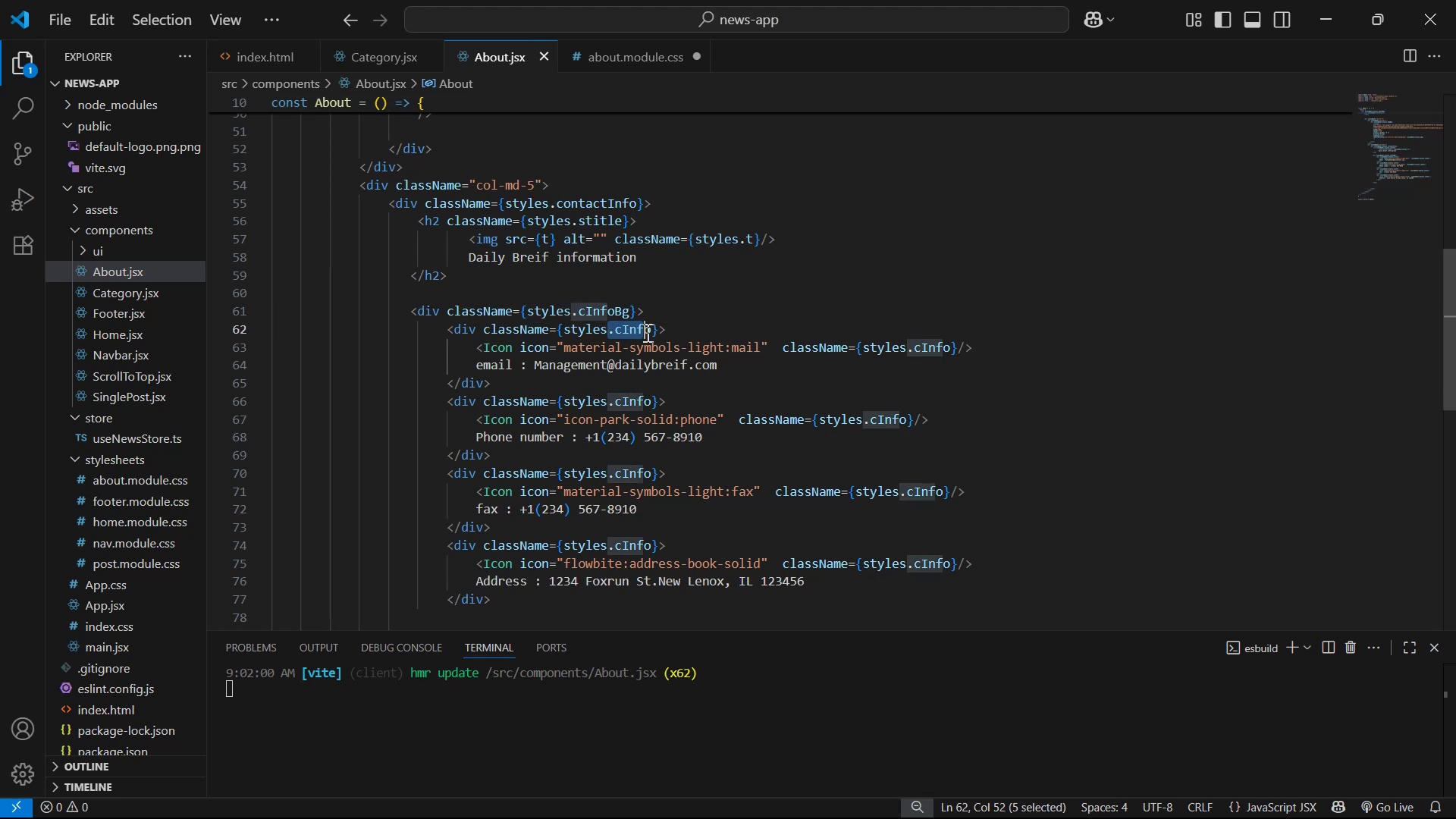 
key(Control+C)
 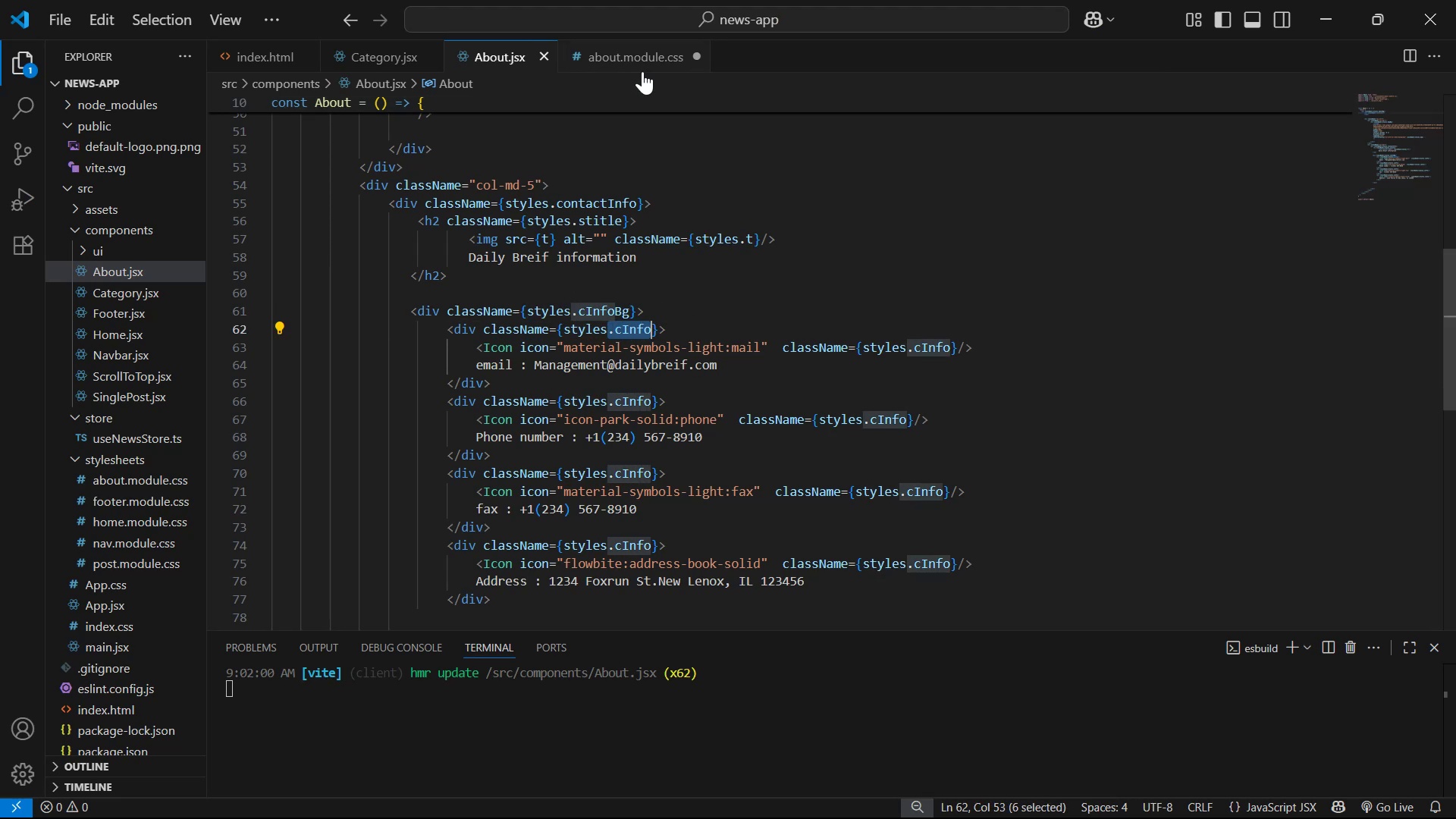 
left_click([642, 49])
 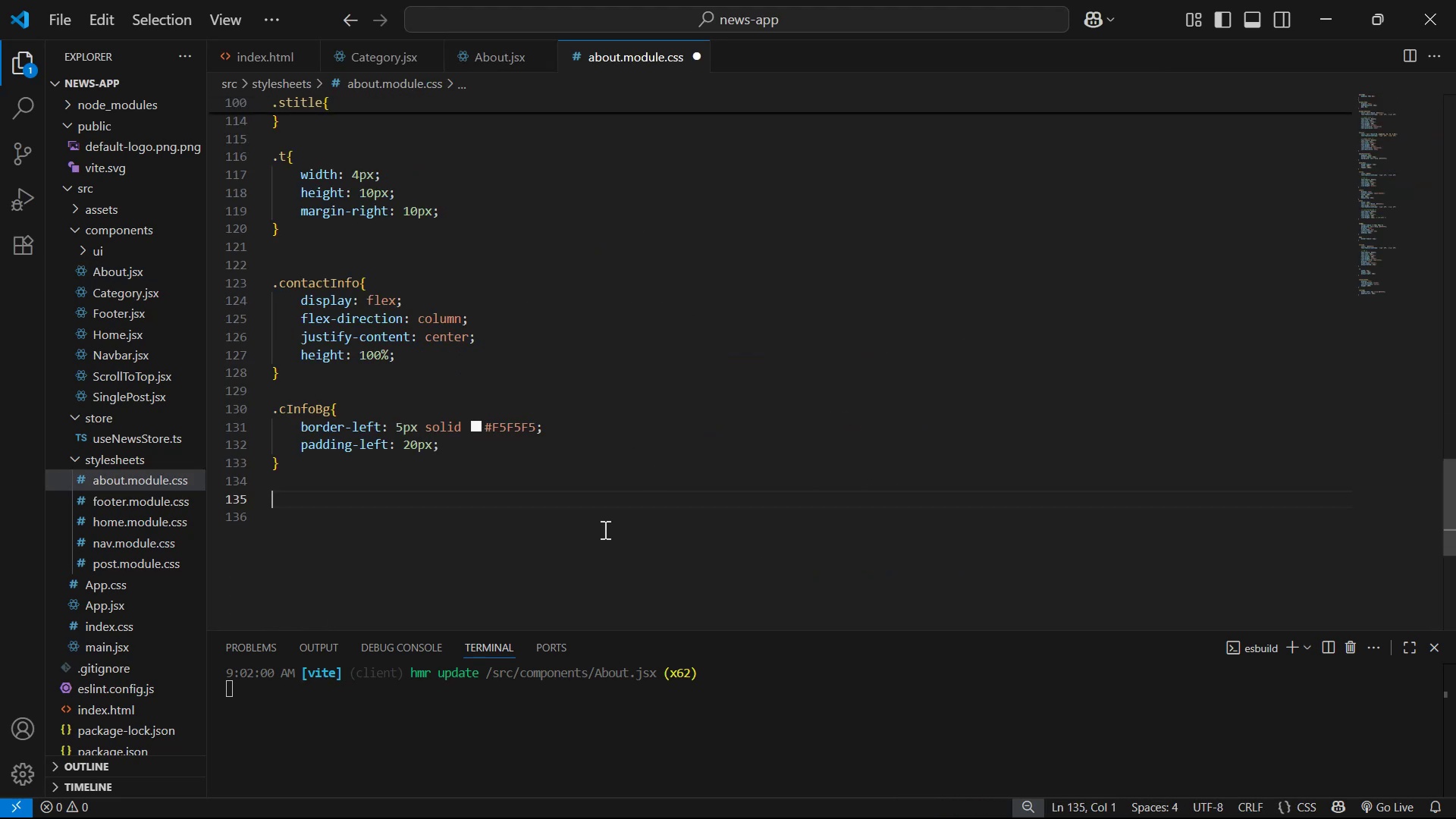 
key(Control+ControlLeft)
 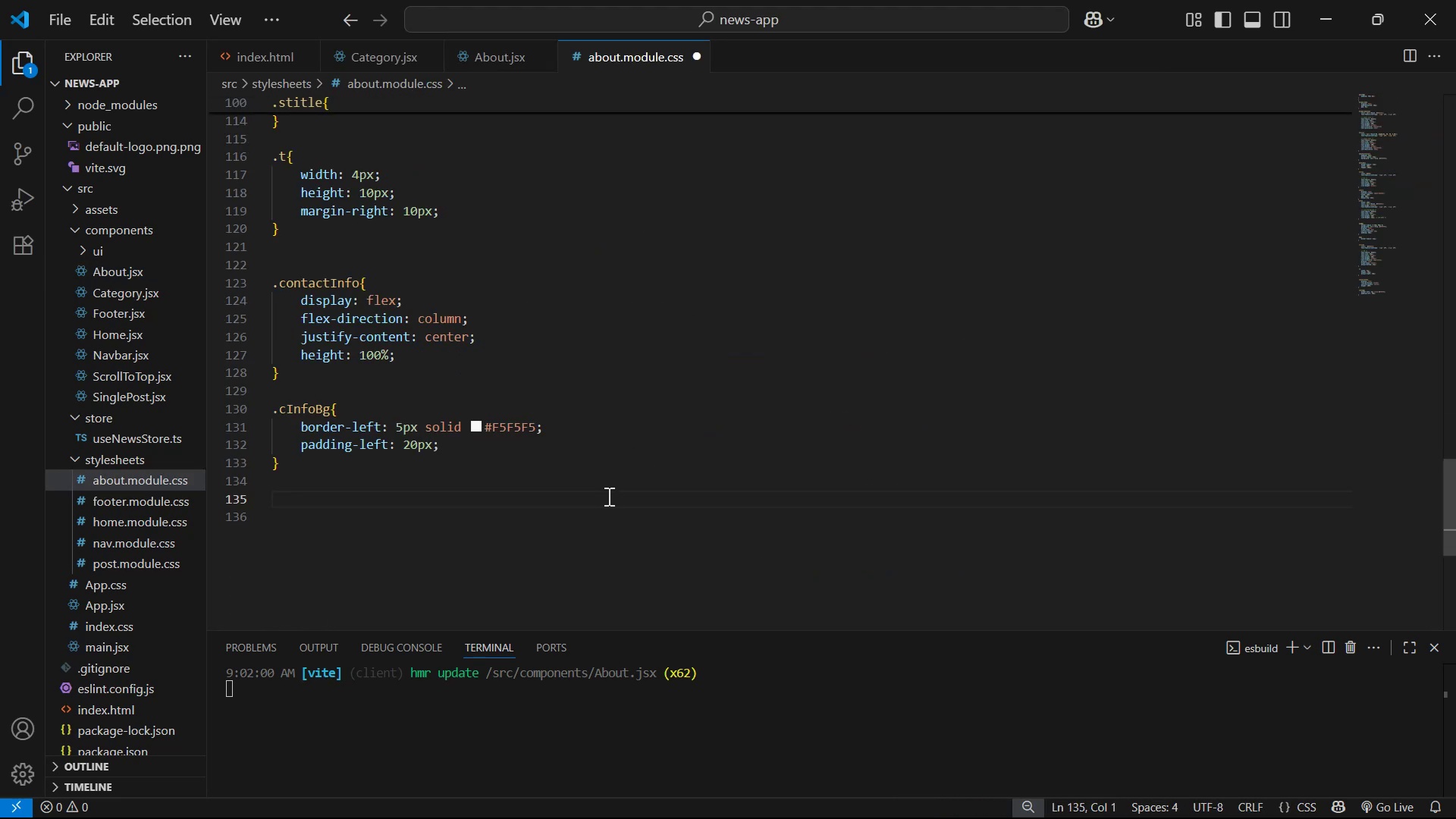 
key(Control+V)
 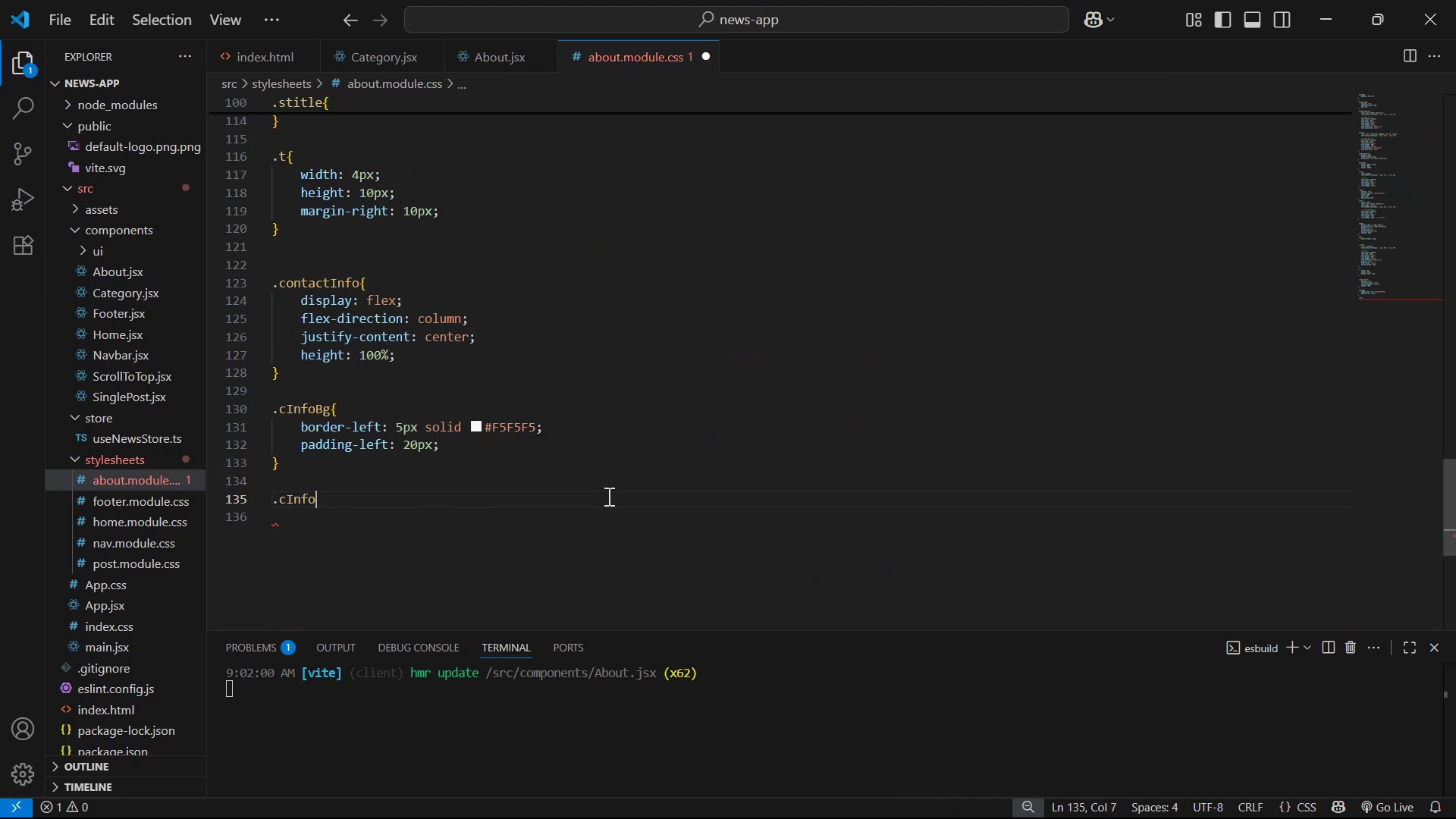 
key(Shift+BracketLeft)
 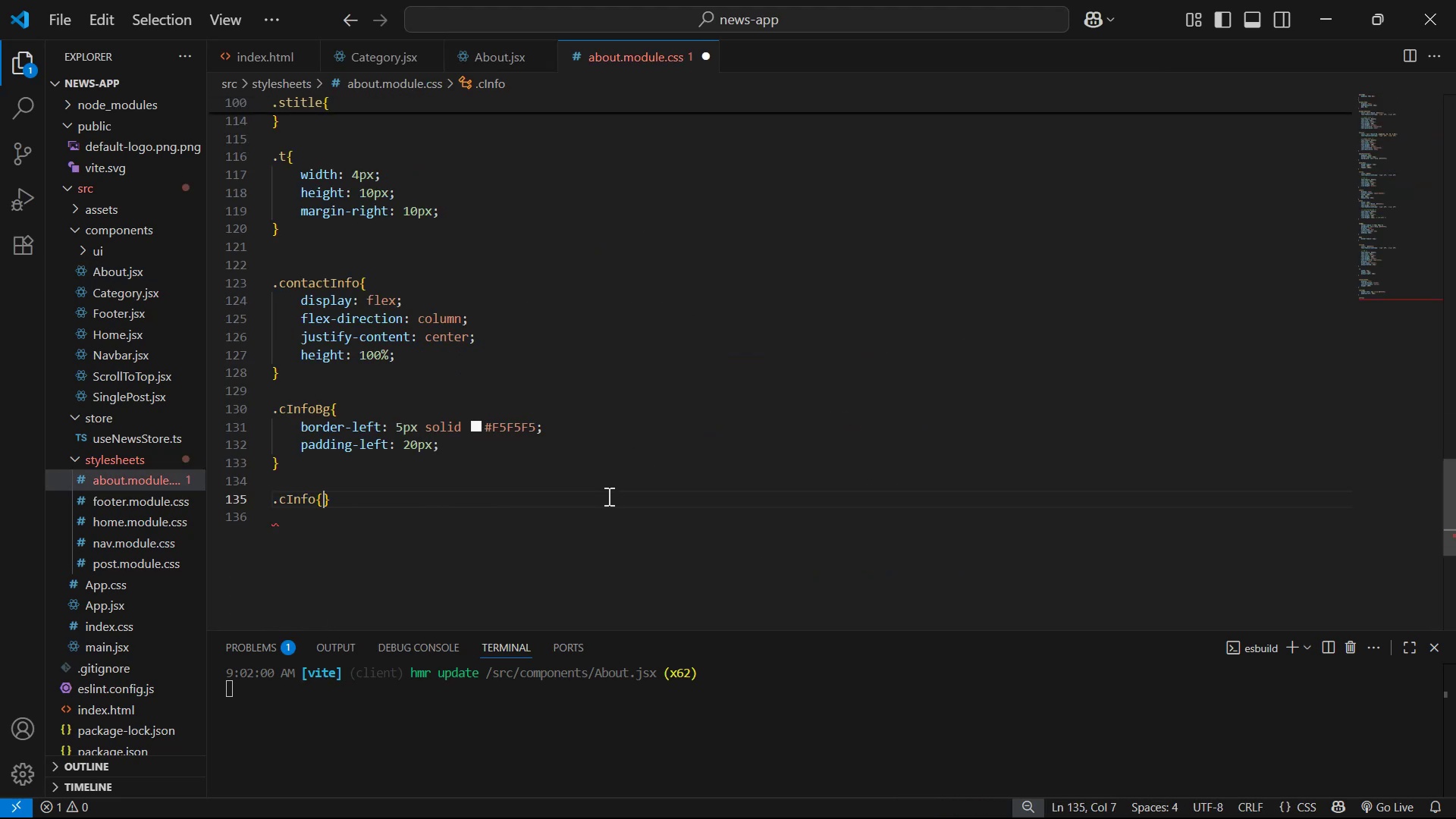 
key(Enter)
 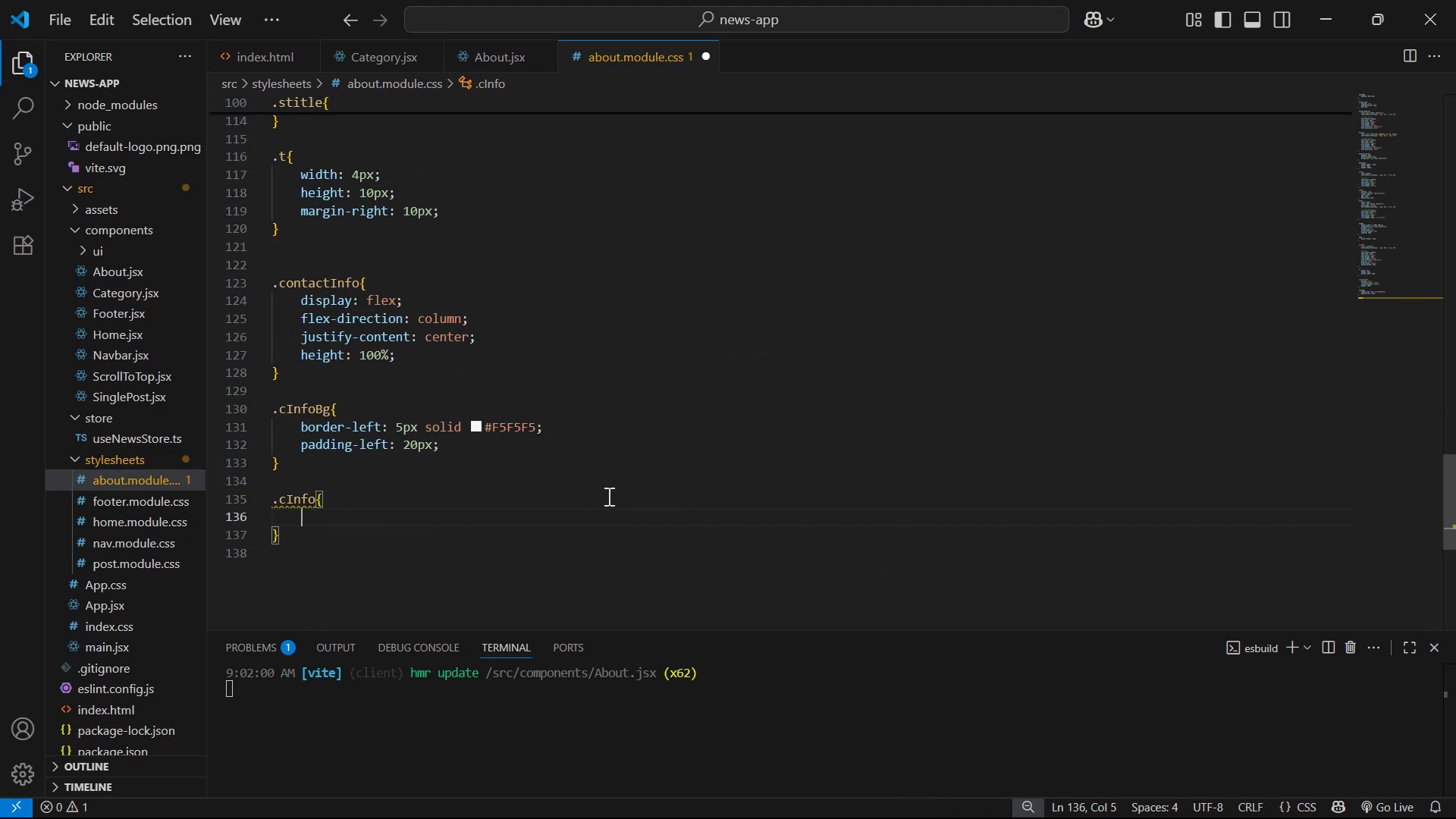 
type(dis)
 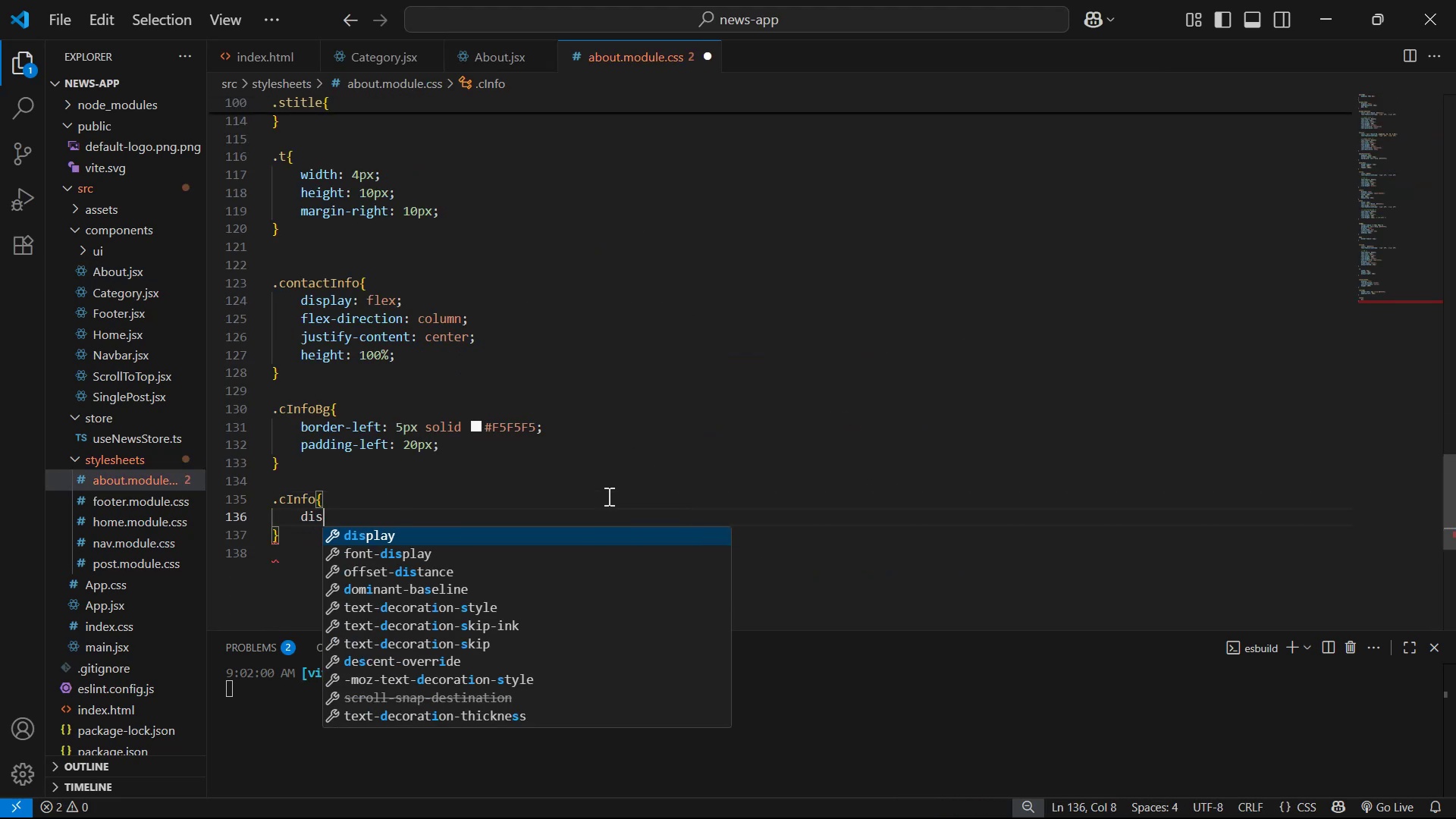 
key(Enter)
 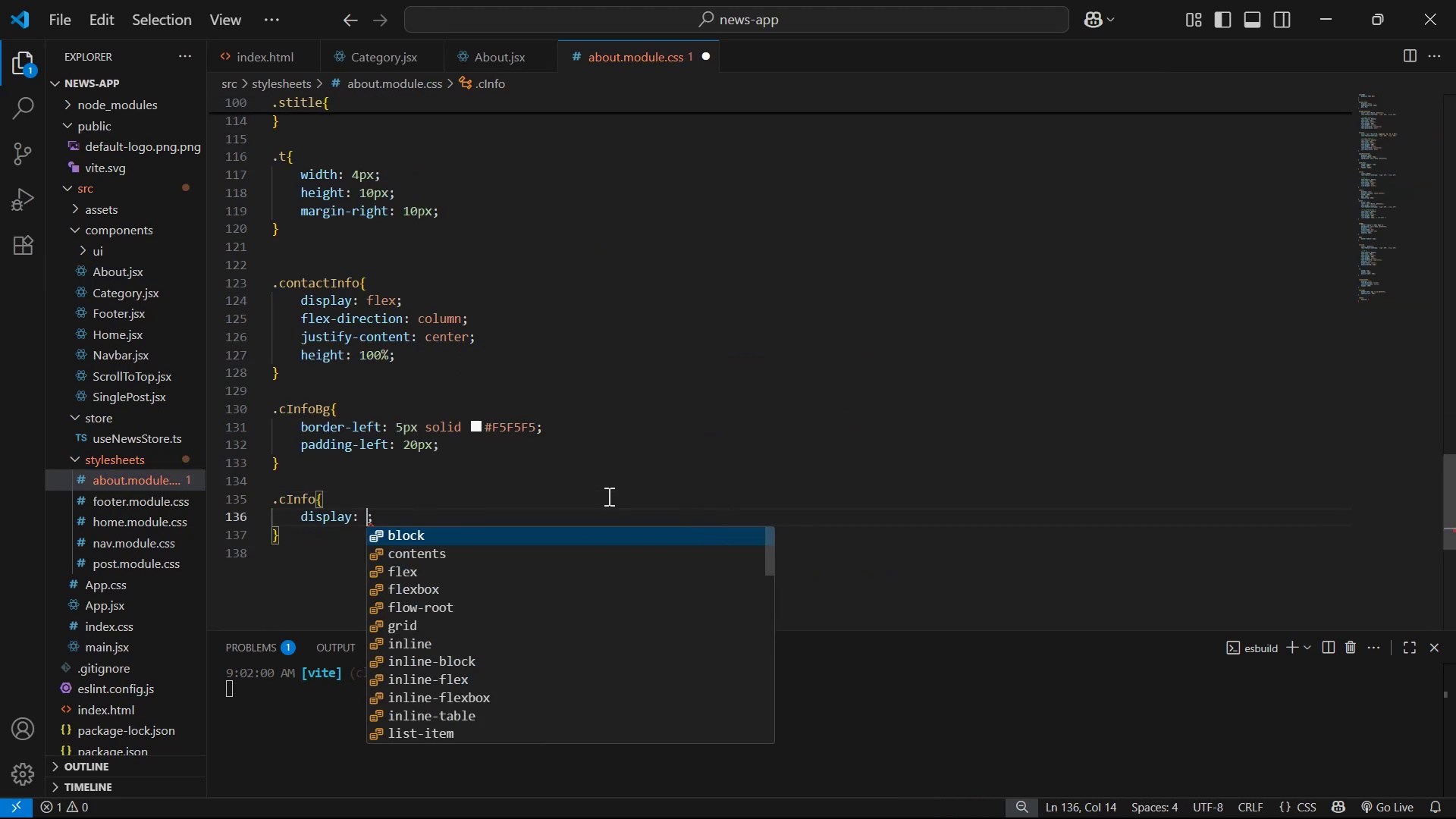 
key(ArrowDown)
 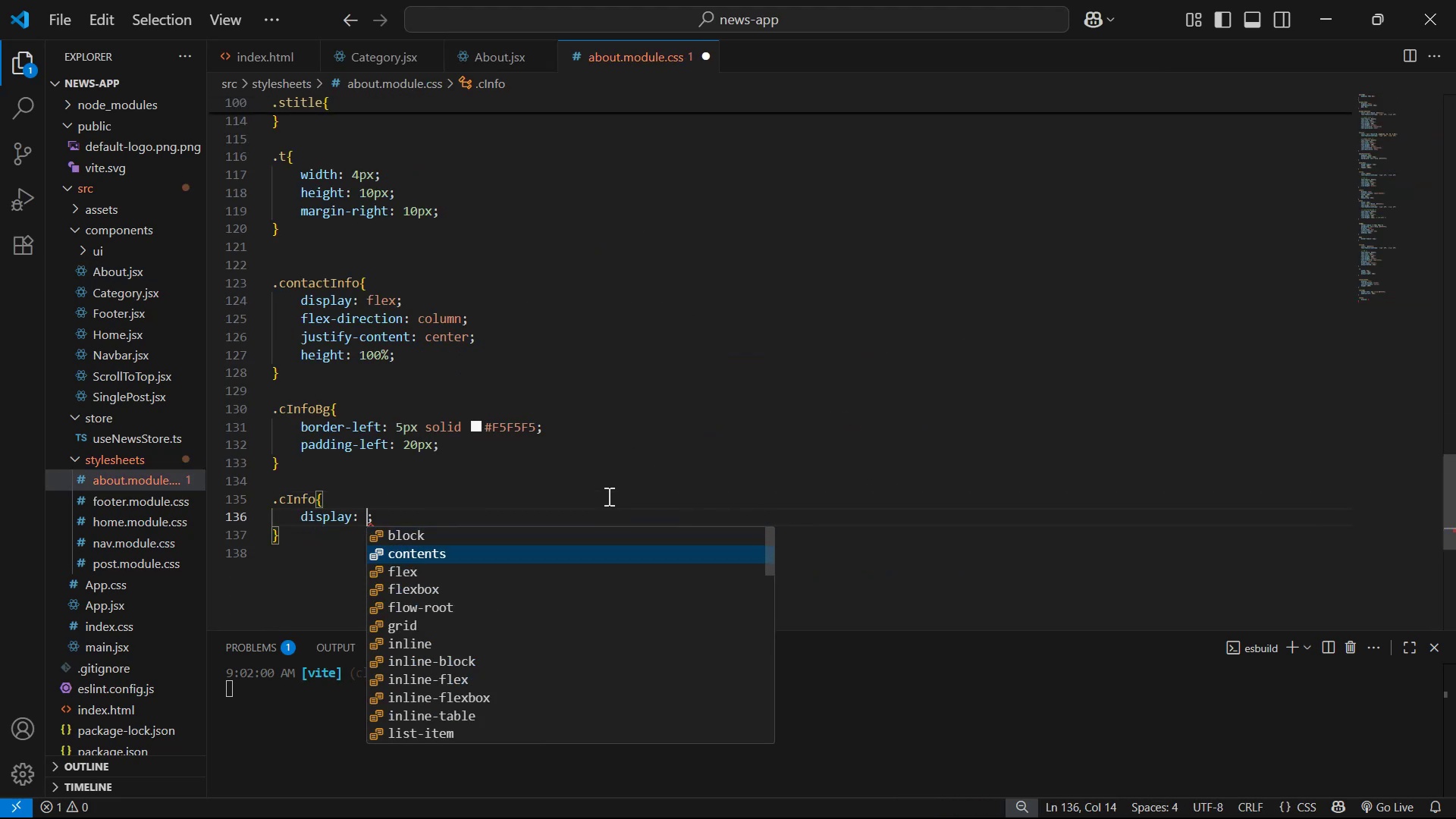 
key(ArrowDown)
 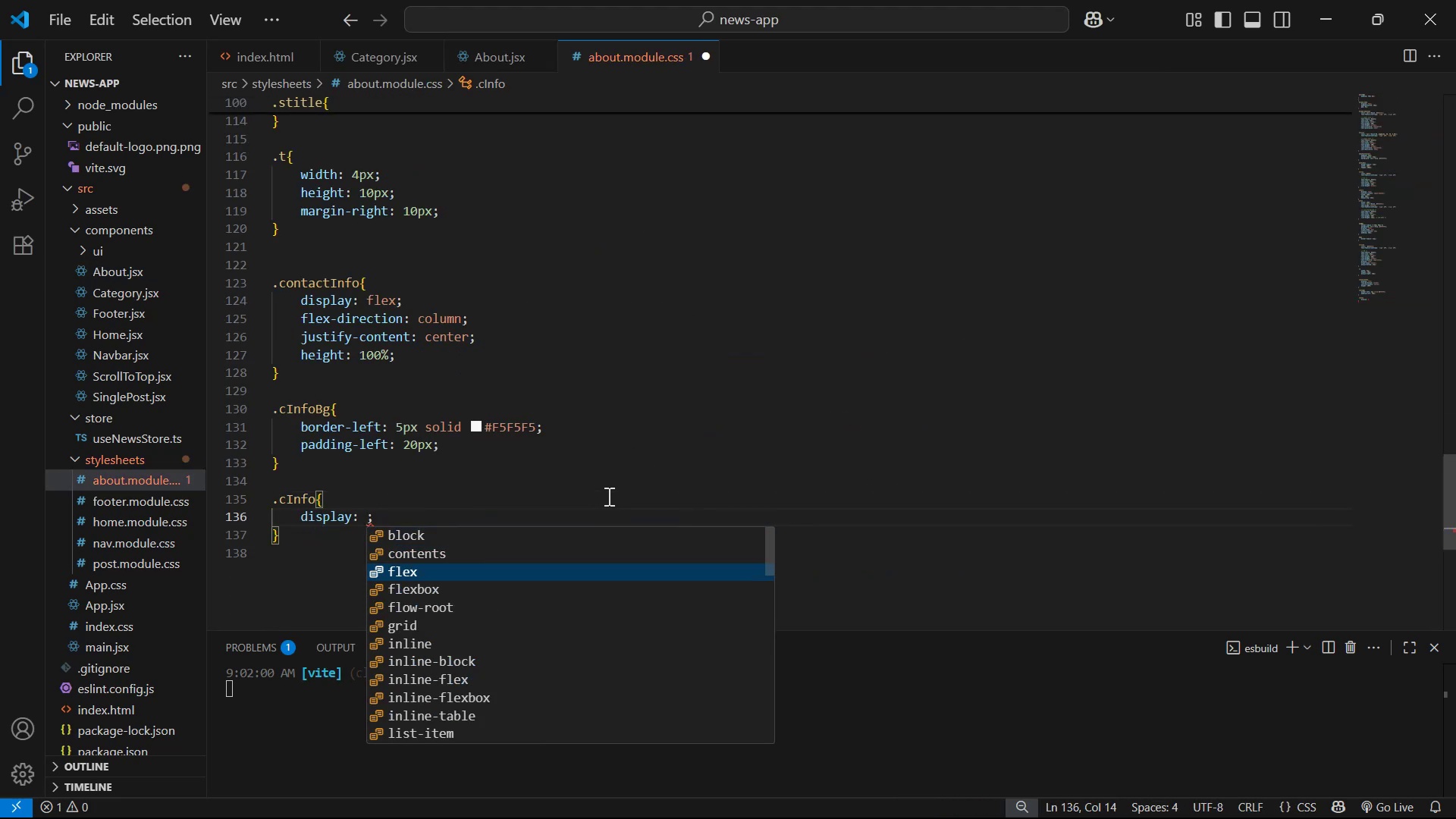 
key(Enter)
 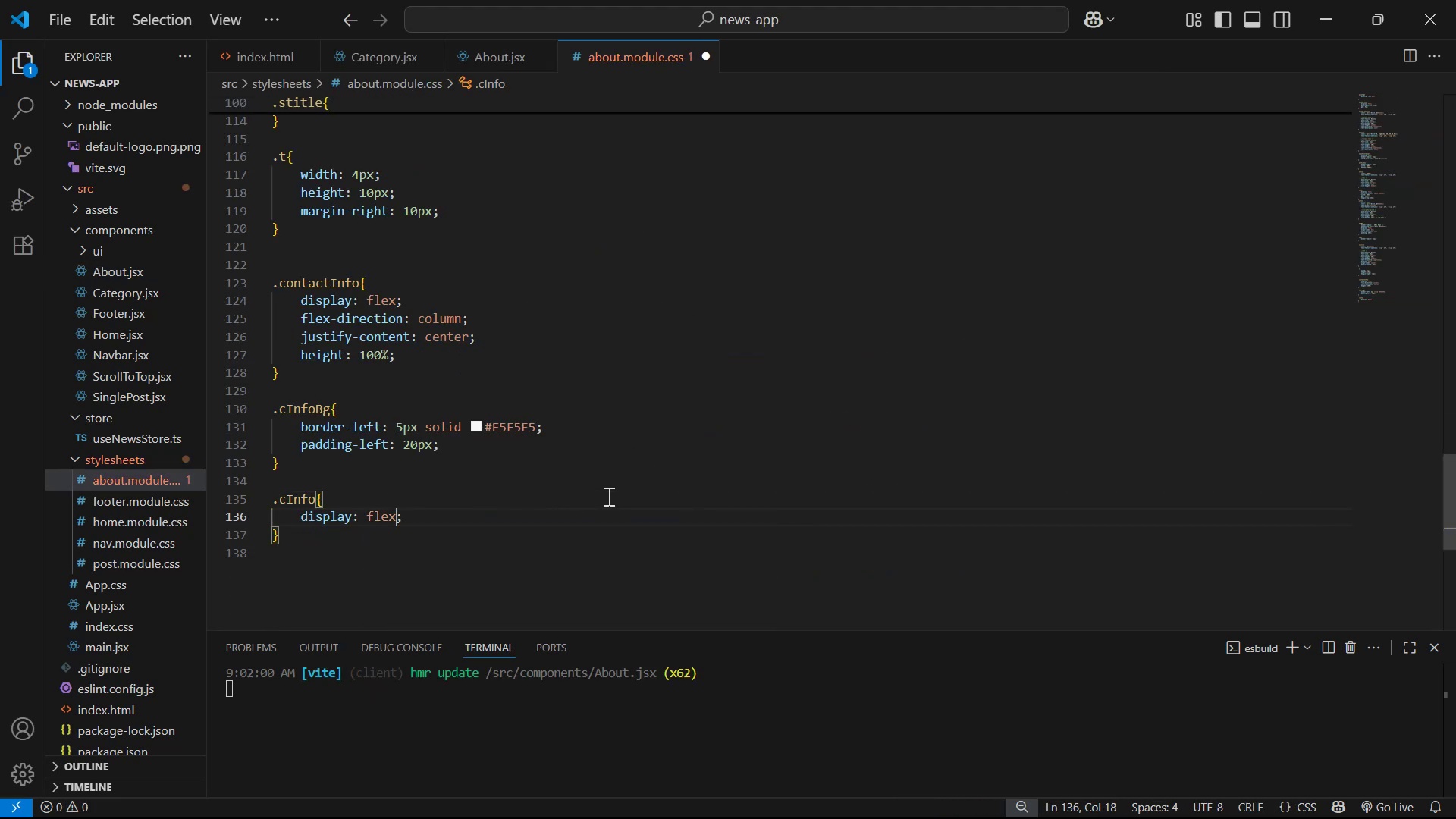 
key(ArrowRight)
 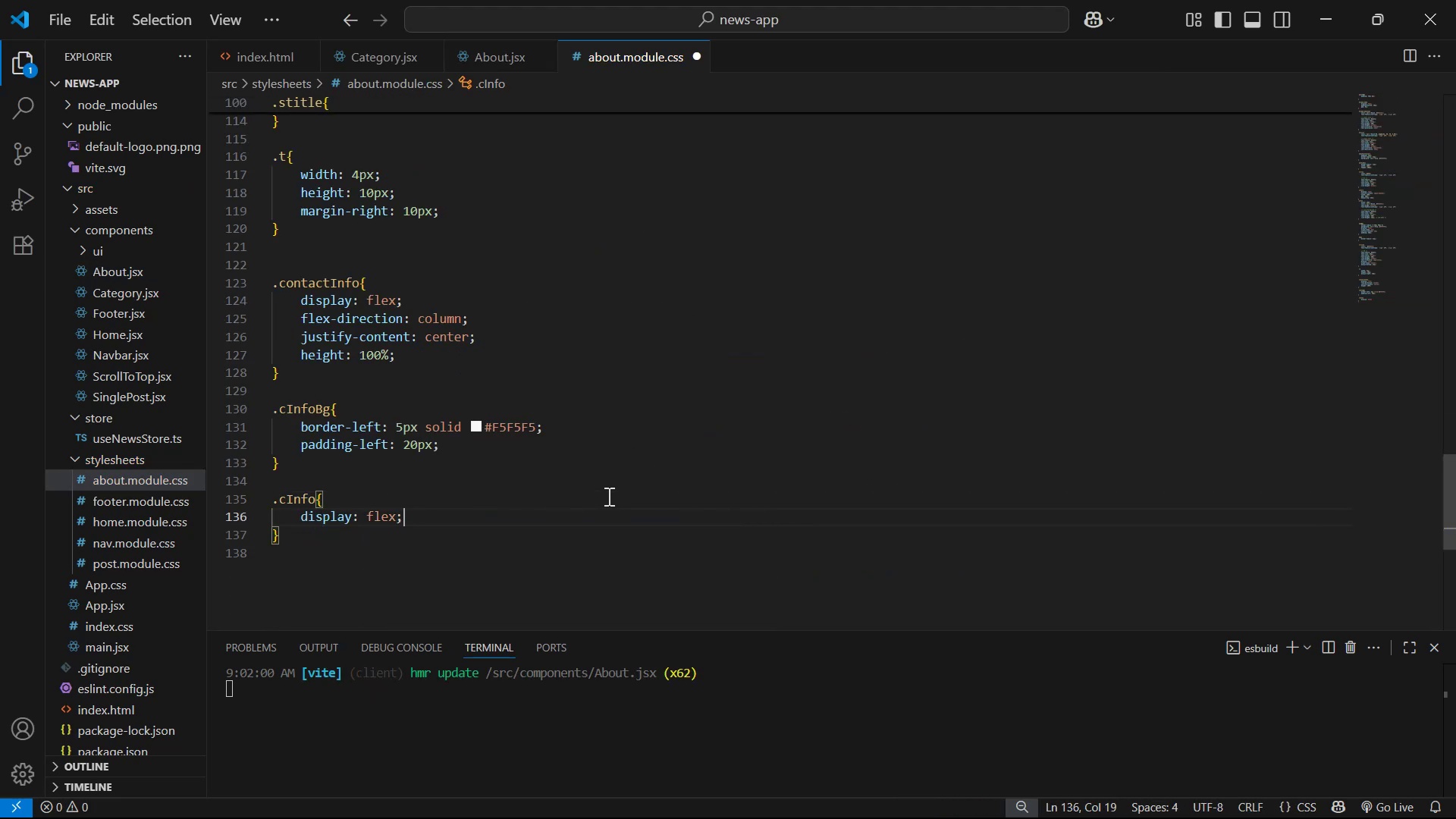 
key(Enter)
 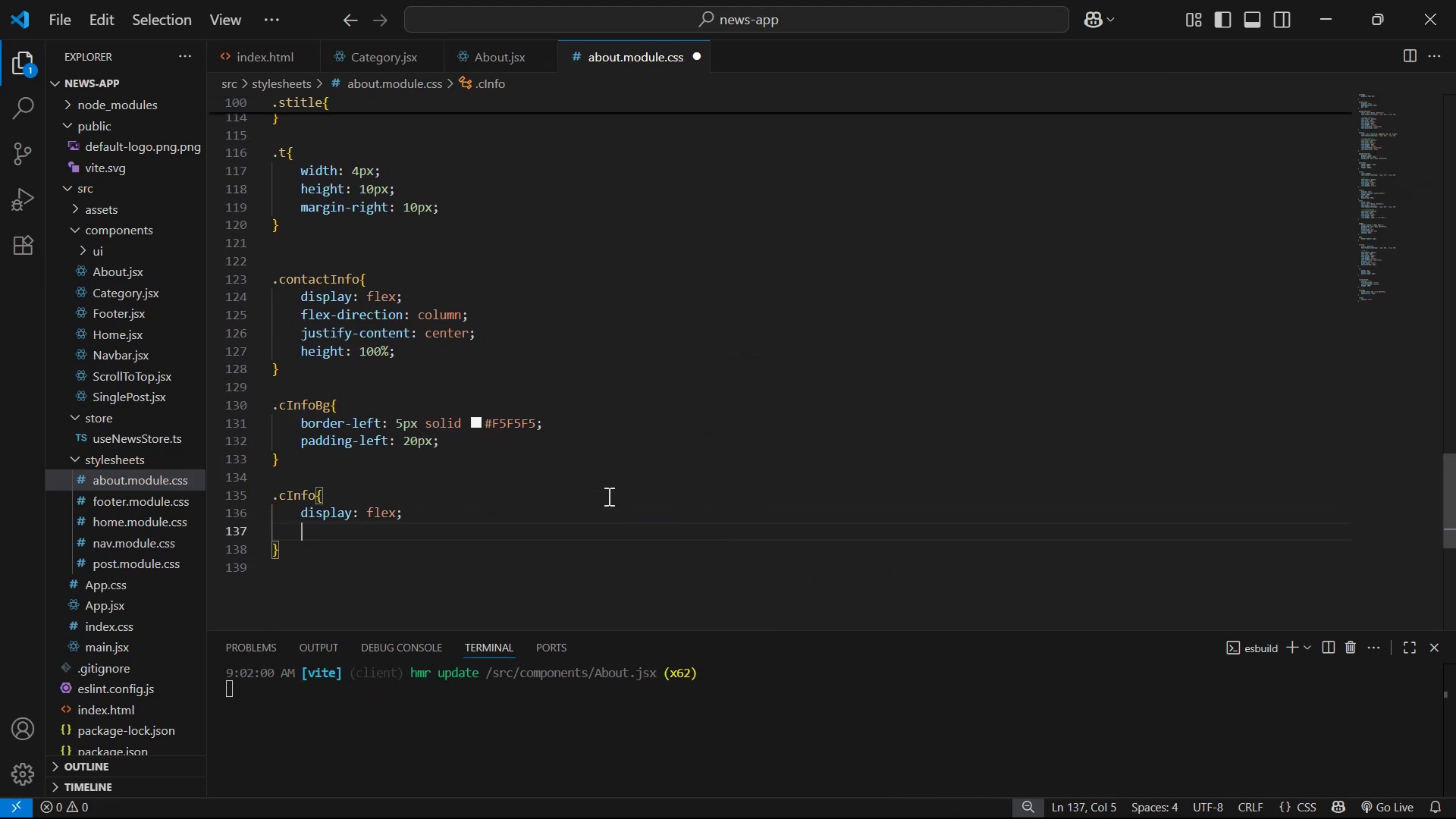 
type(al)
 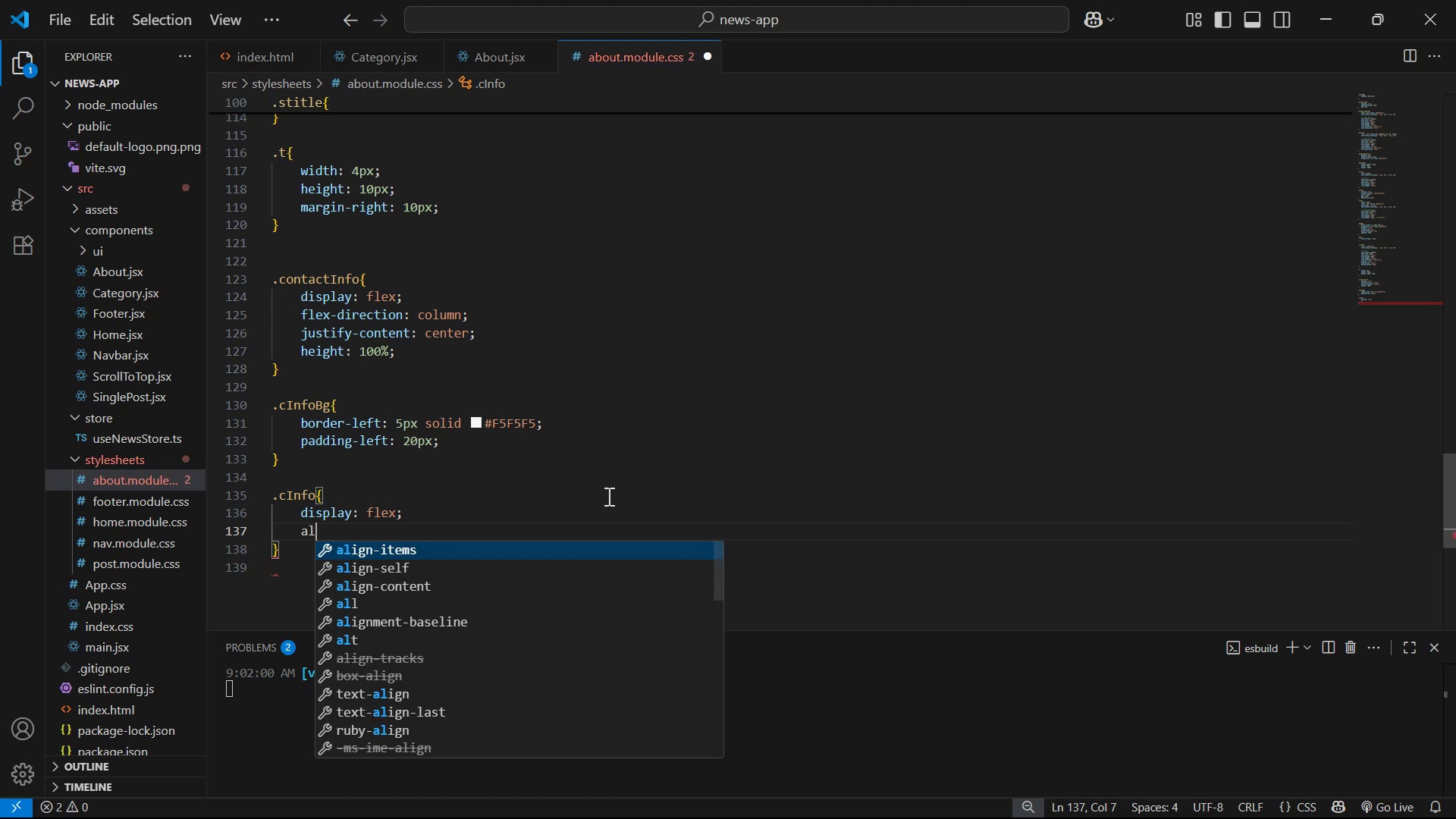 
key(Enter)
 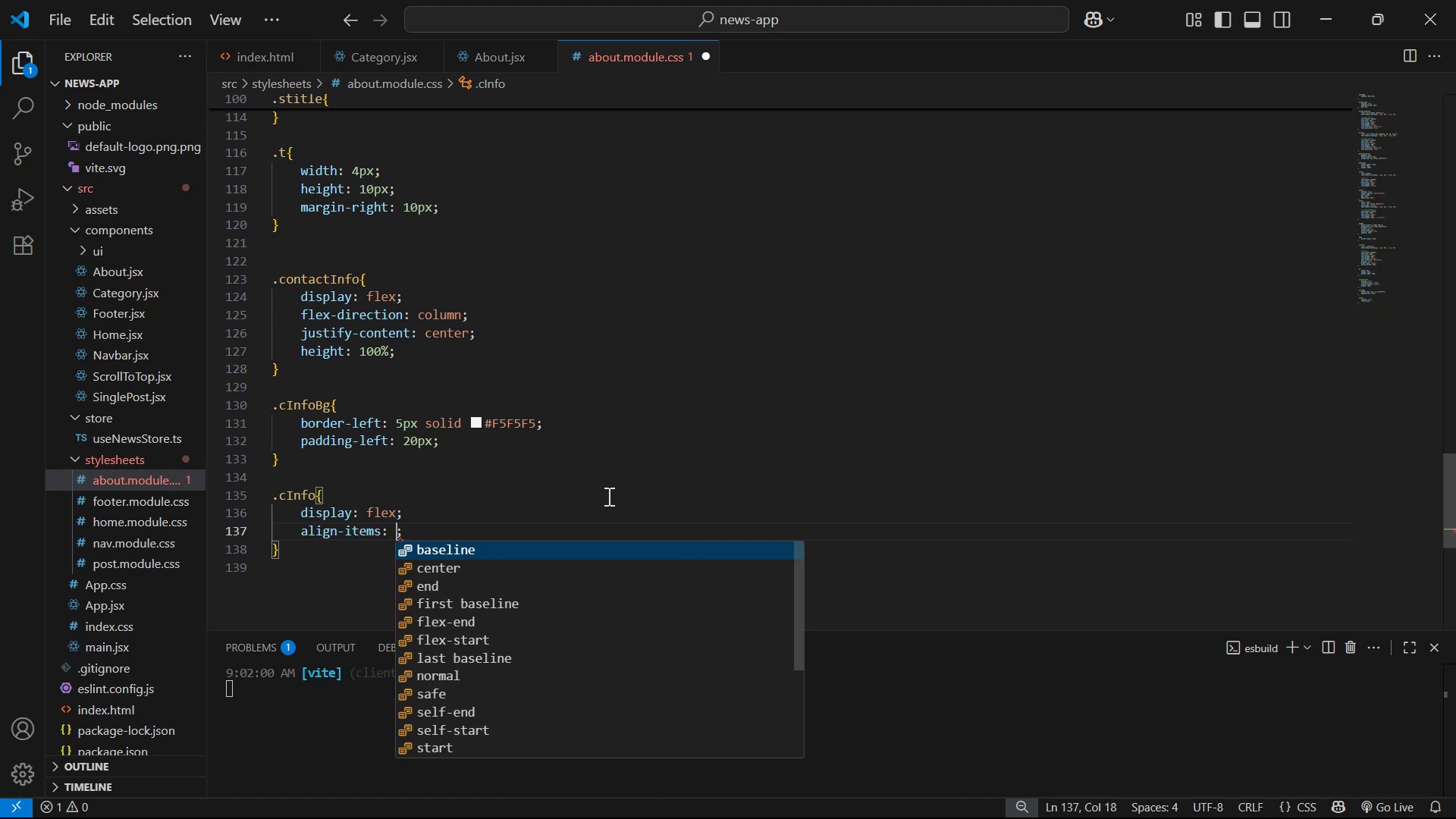 
key(ArrowDown)
 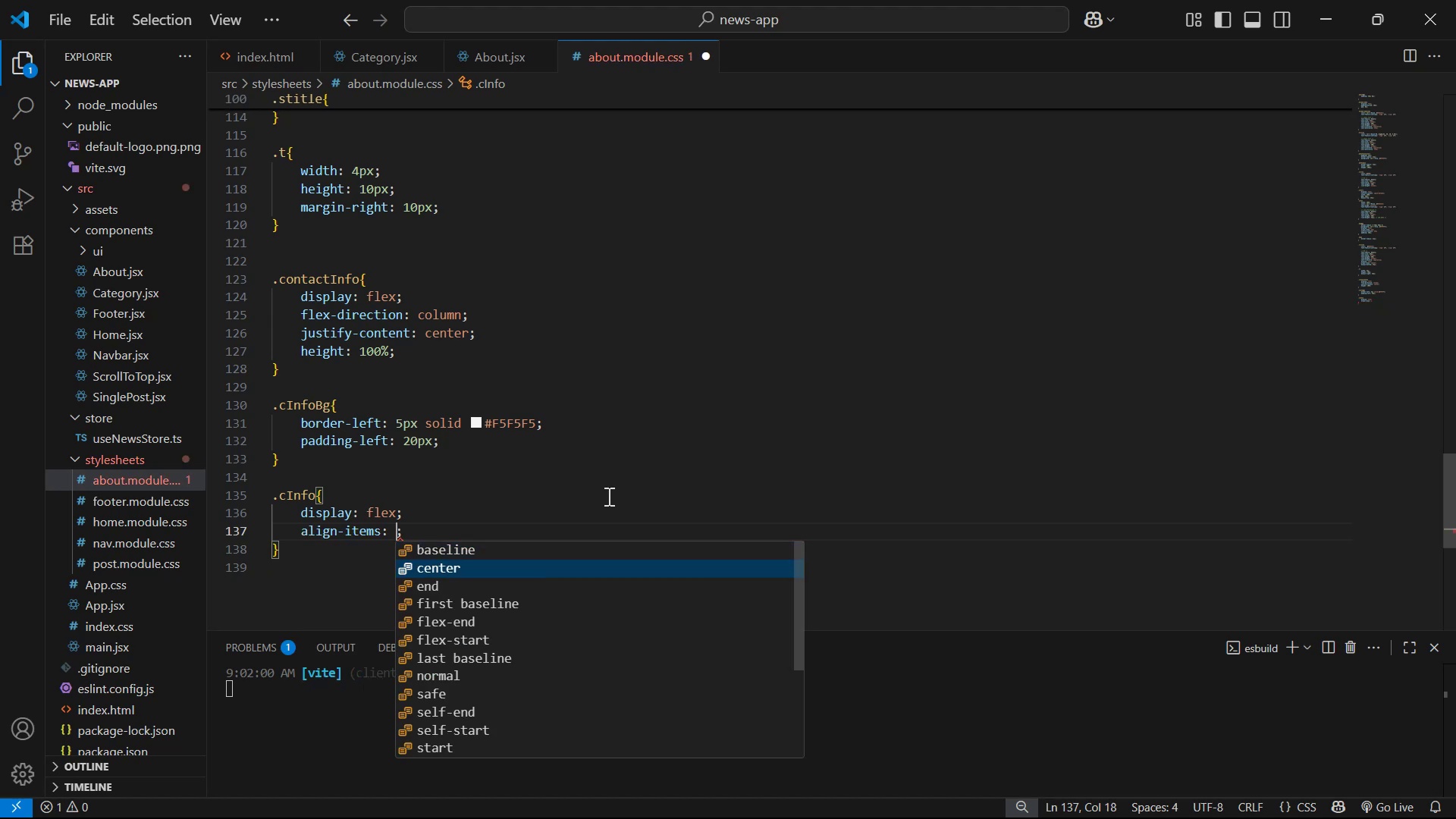 
key(Enter)
 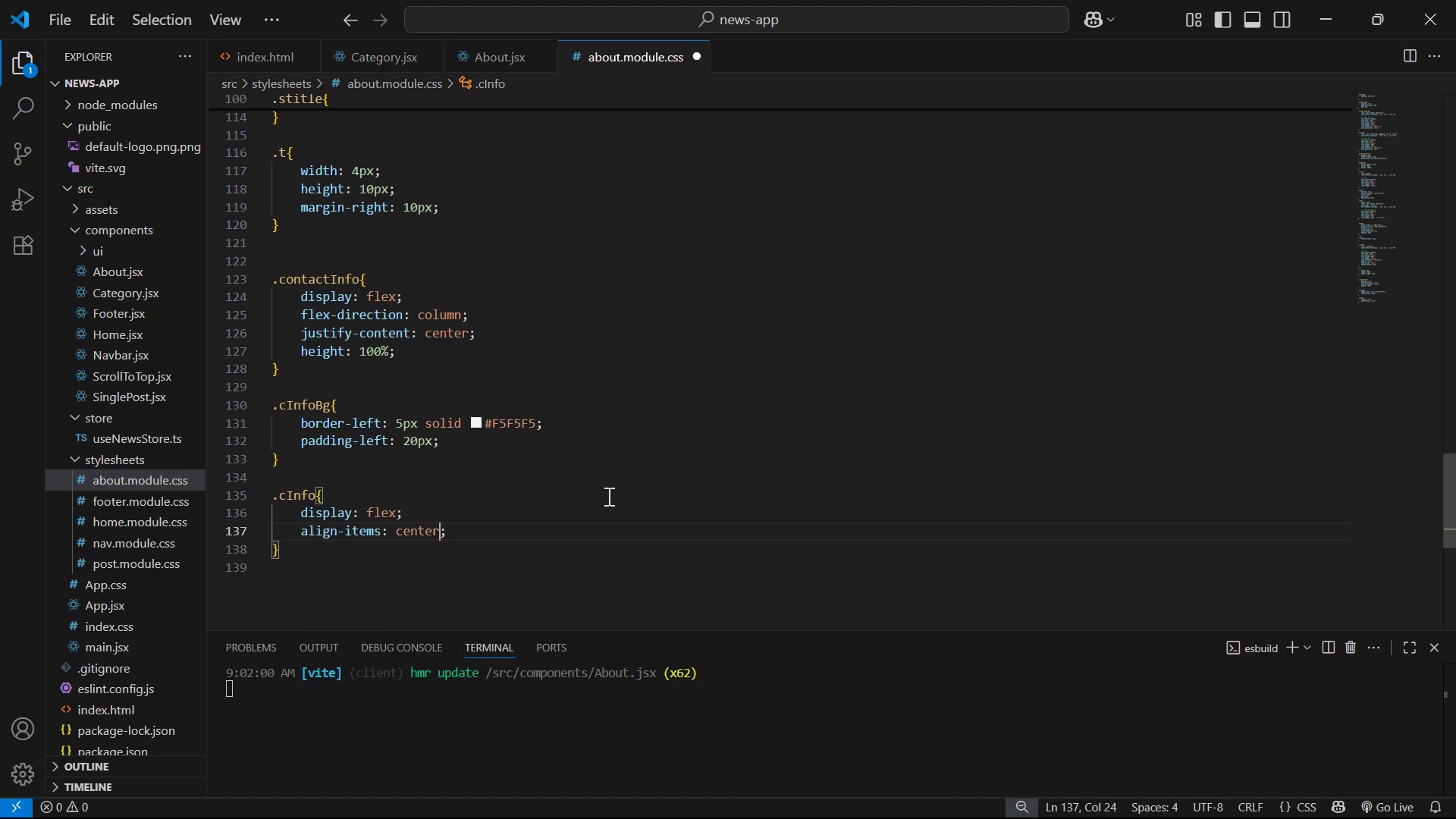 
key(ArrowRight)
 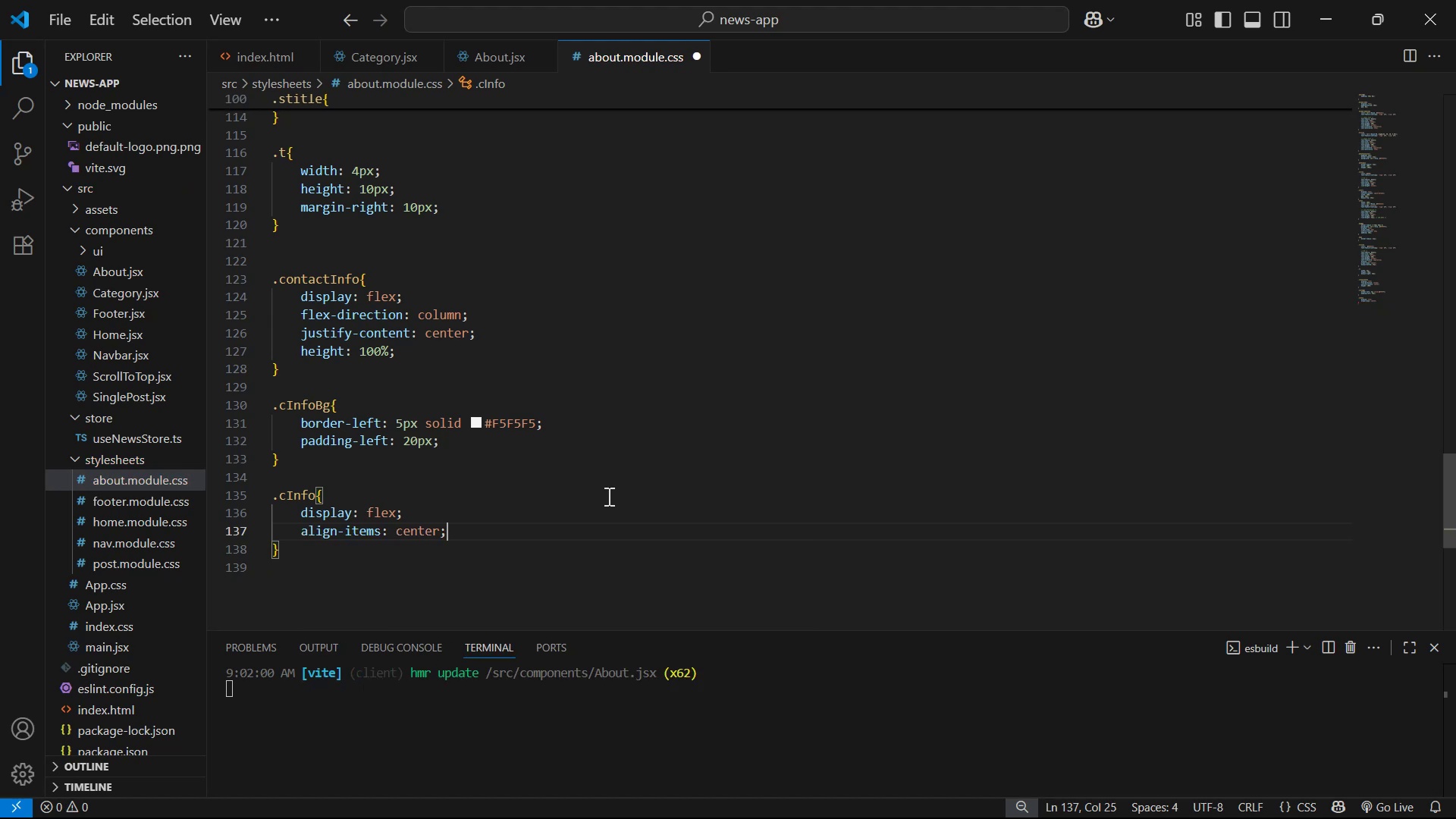 
key(Enter)
 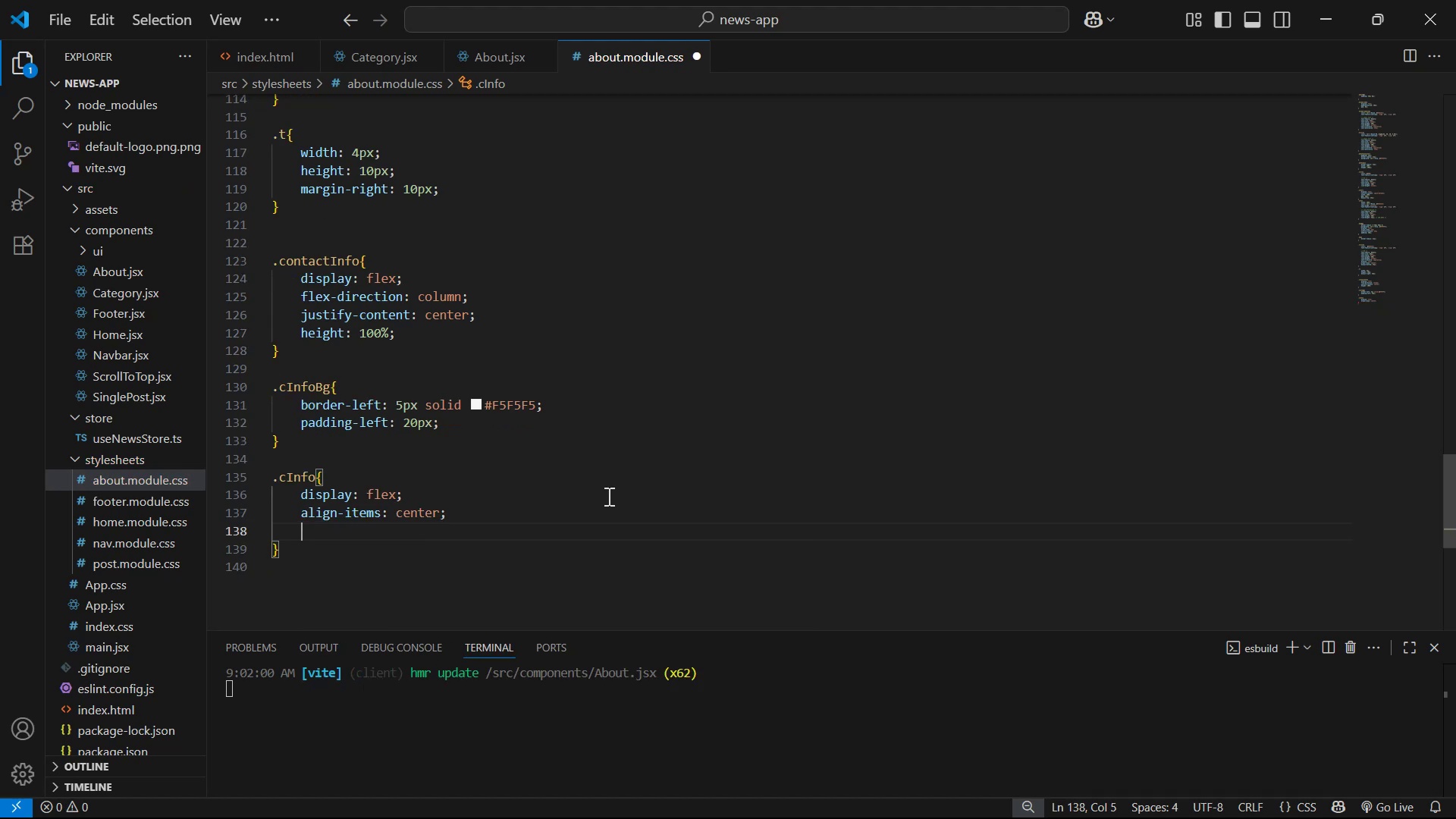 
key(Control+S)
 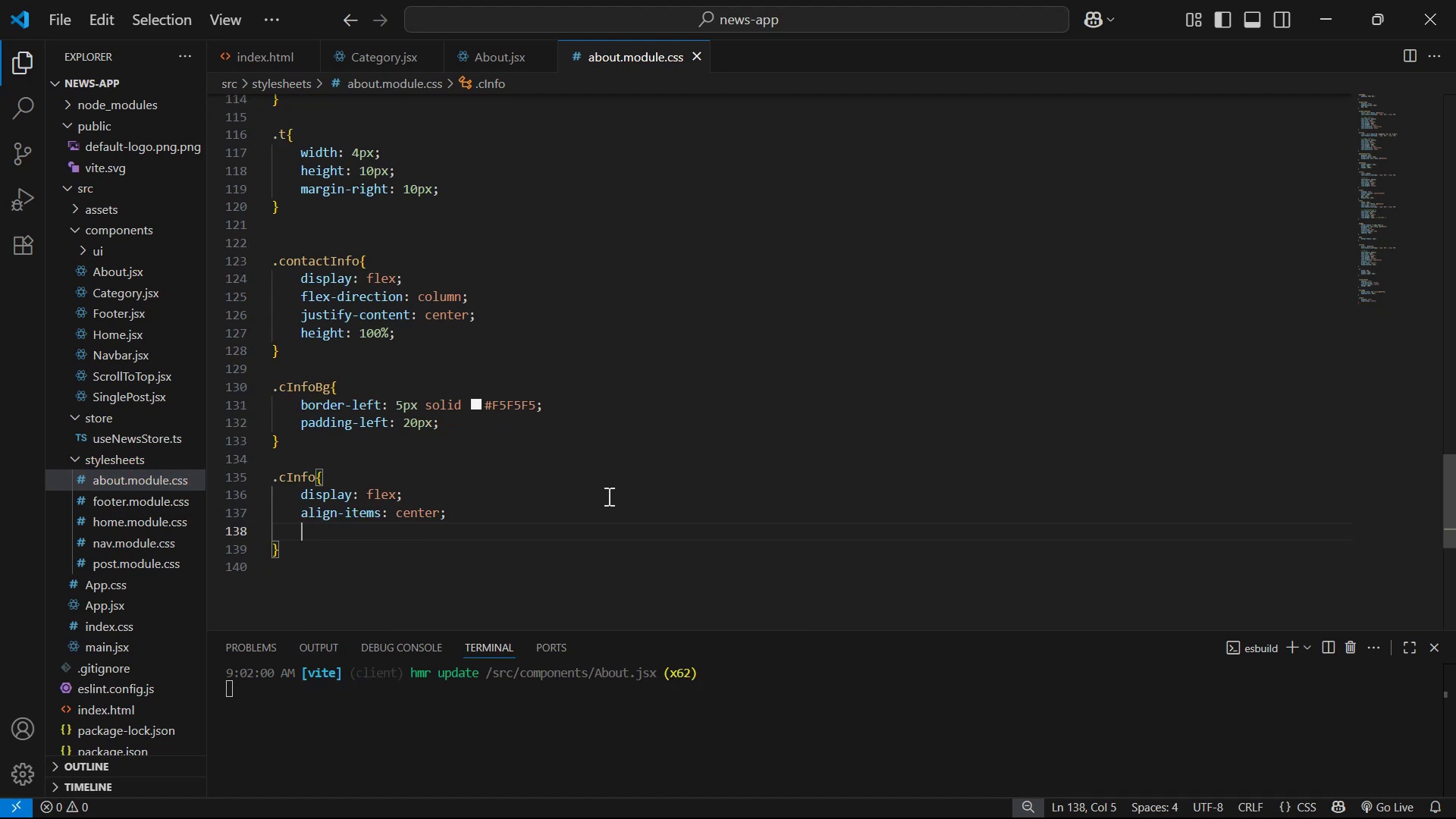 
key(Alt+Tab)
 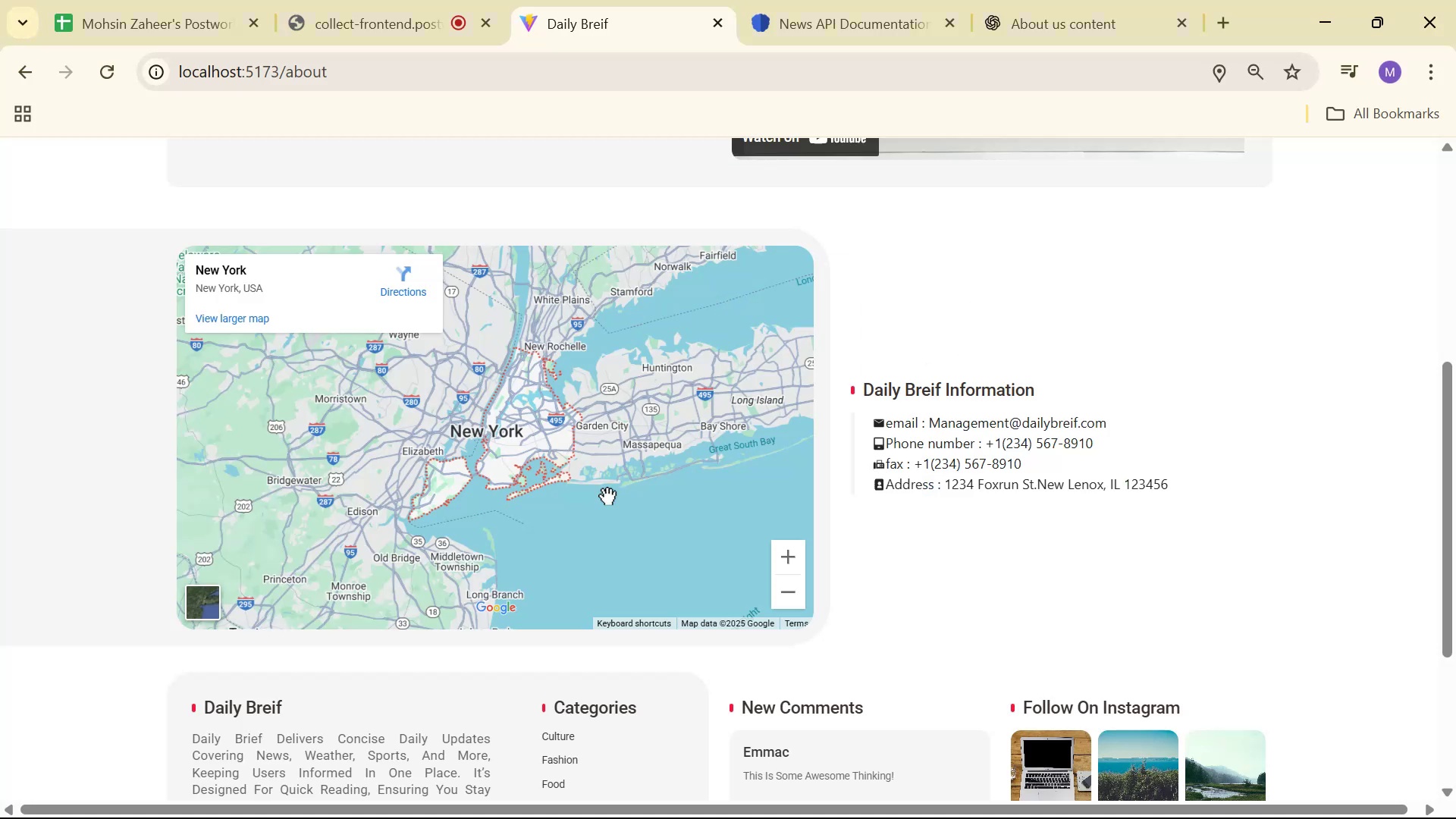 
key(Alt+AltLeft)
 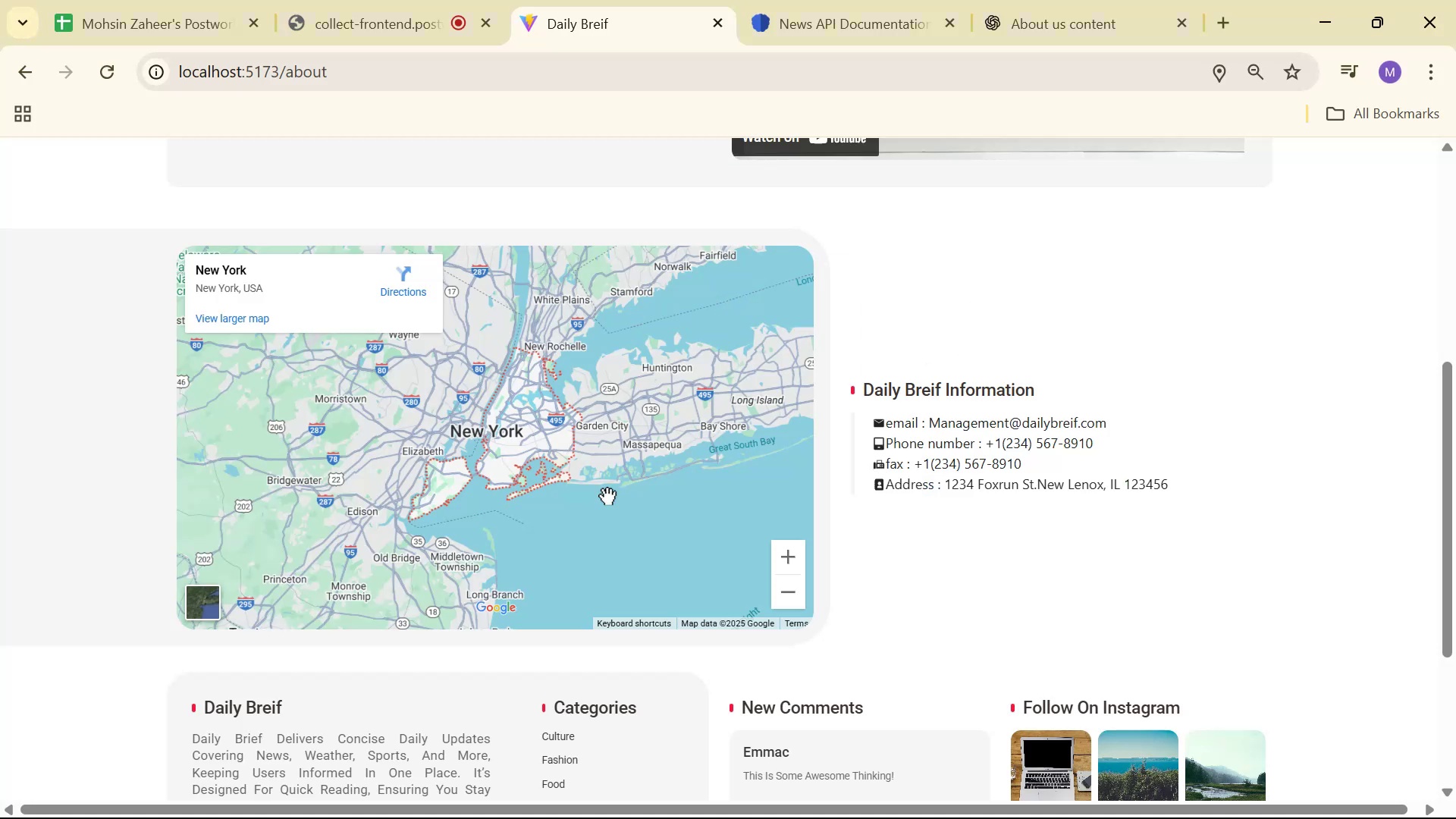 
key(Tab)
type(ga)
 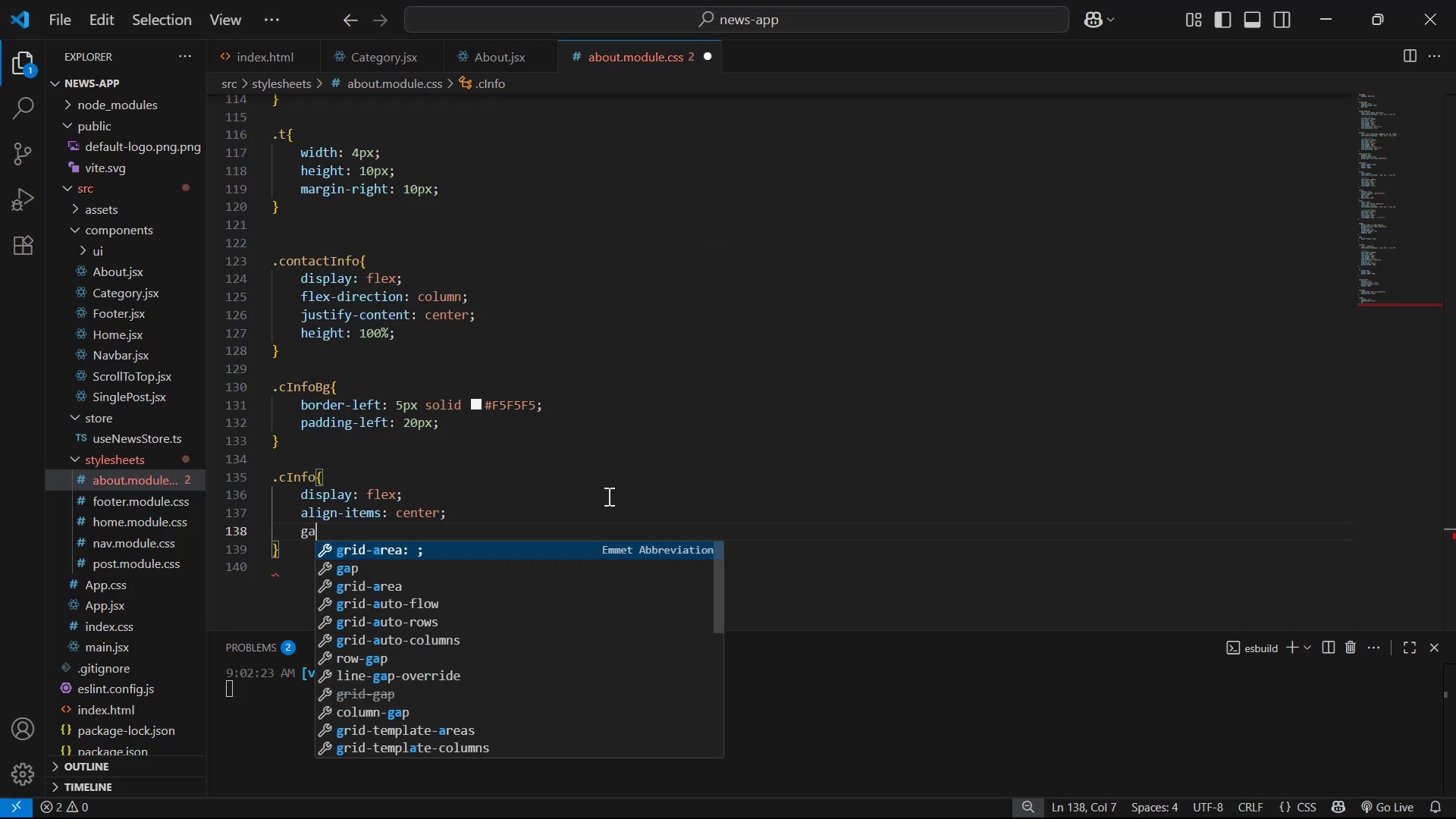 
key(ArrowDown)
 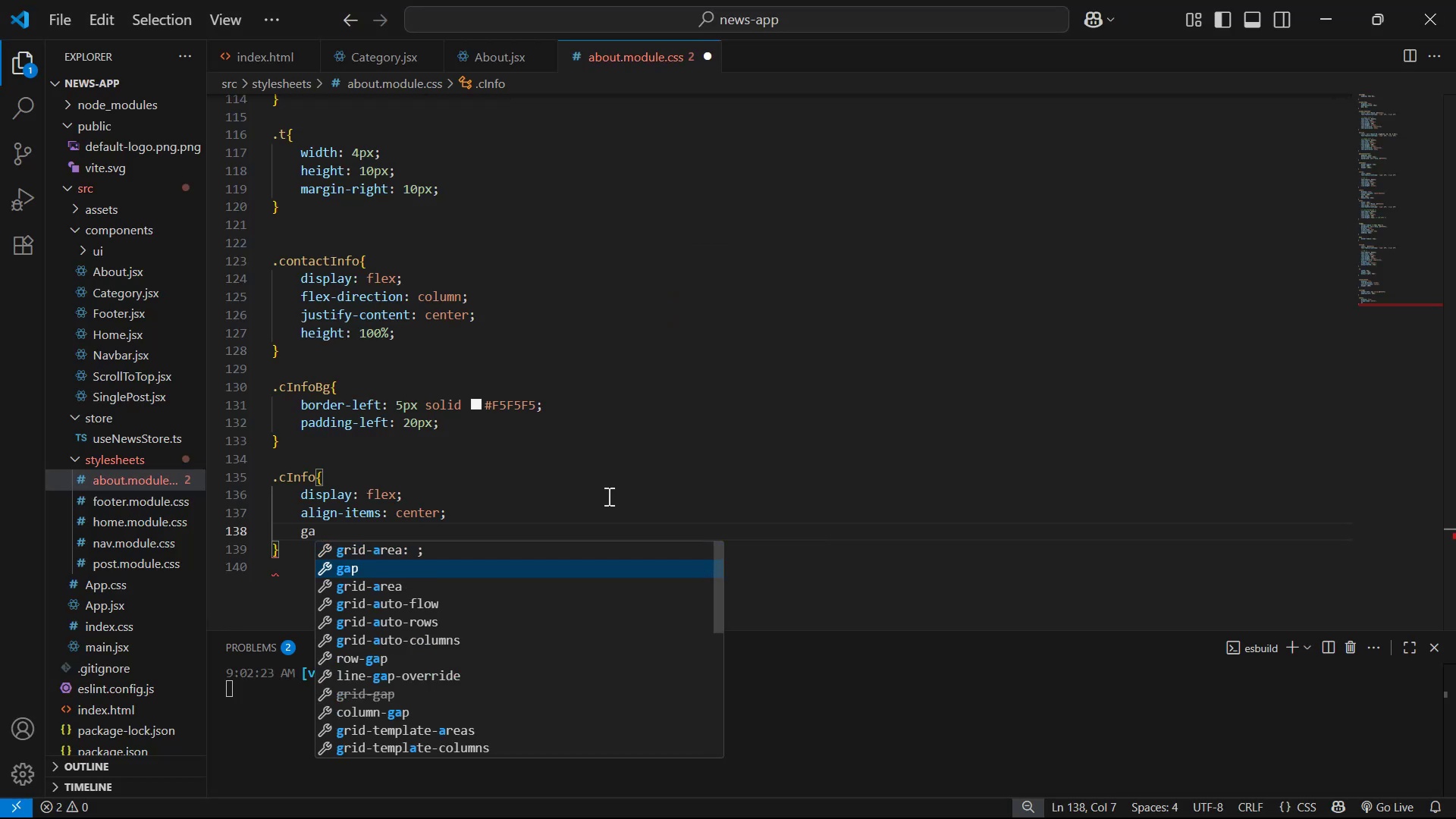 
key(Enter)
 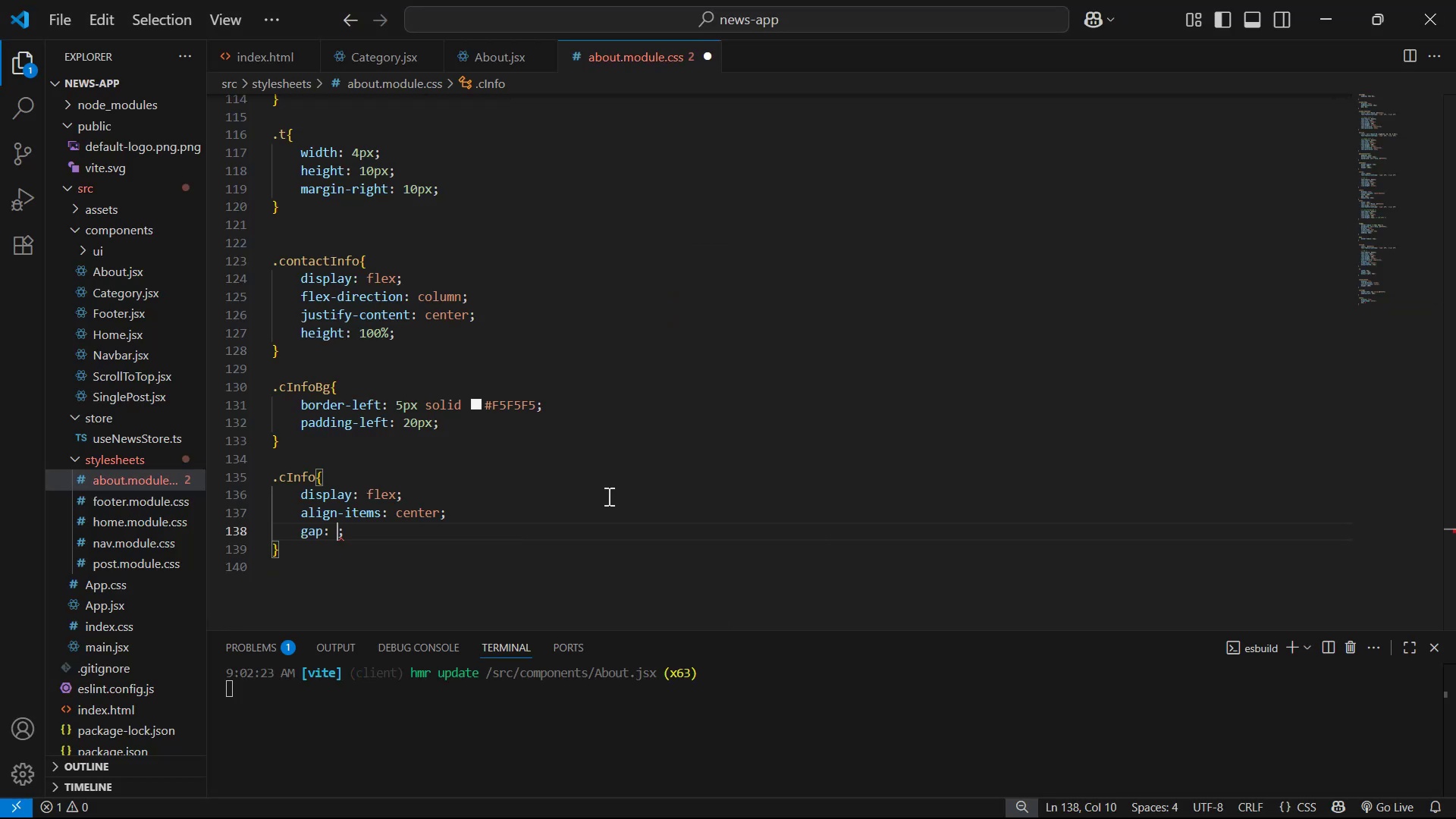 
type(10px)
 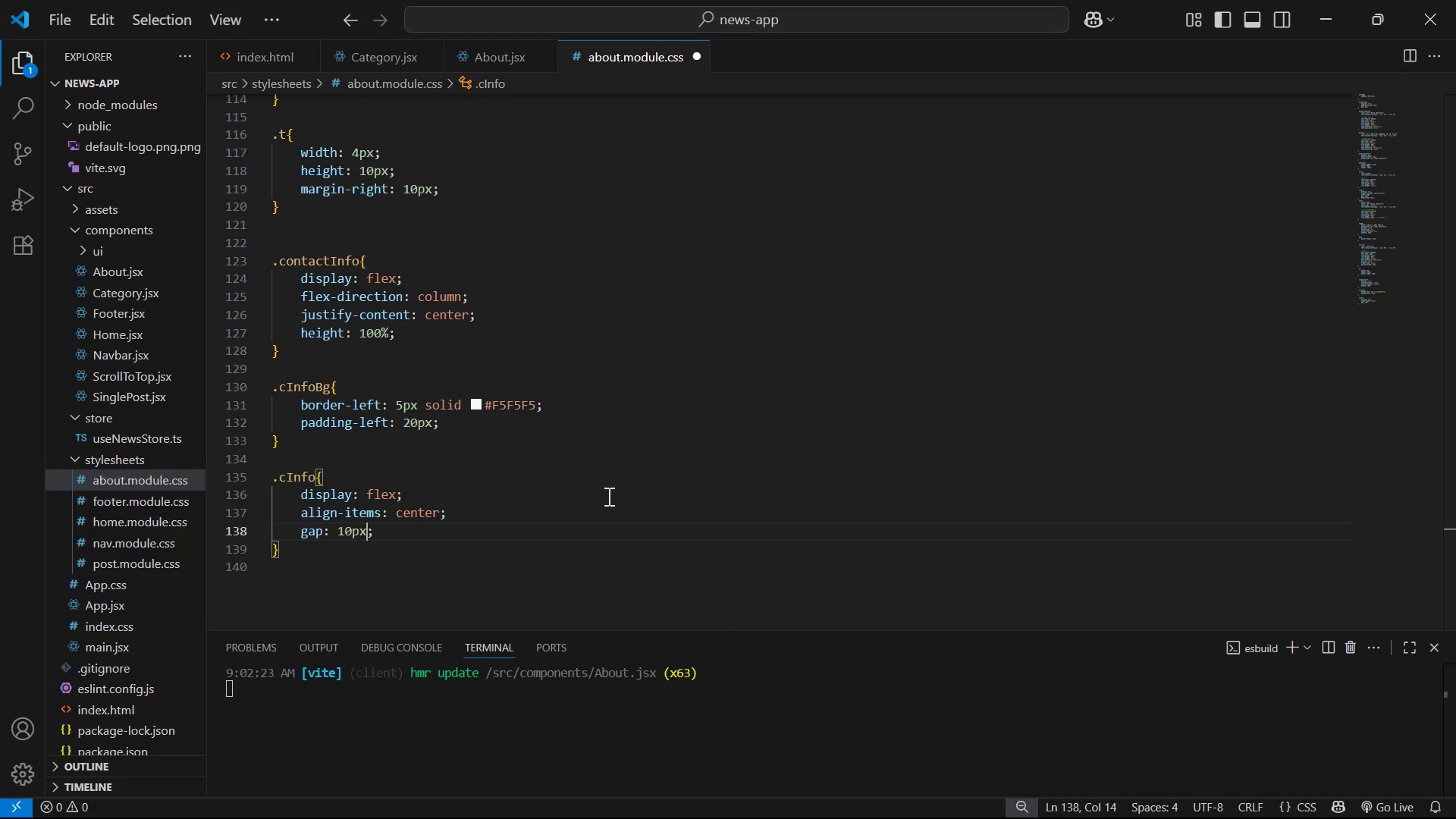 
key(Control+ControlLeft)
 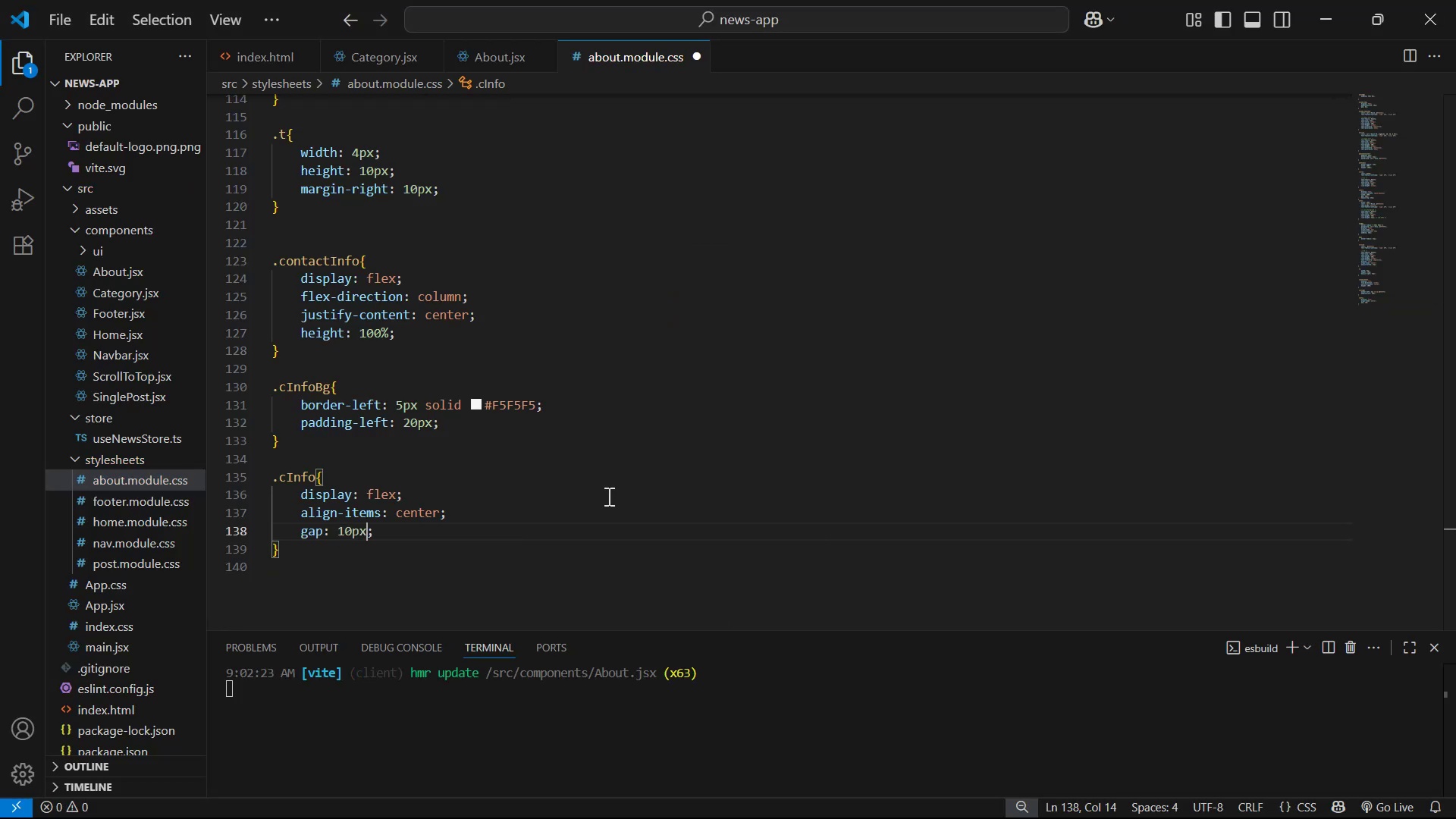 
key(Control+S)
 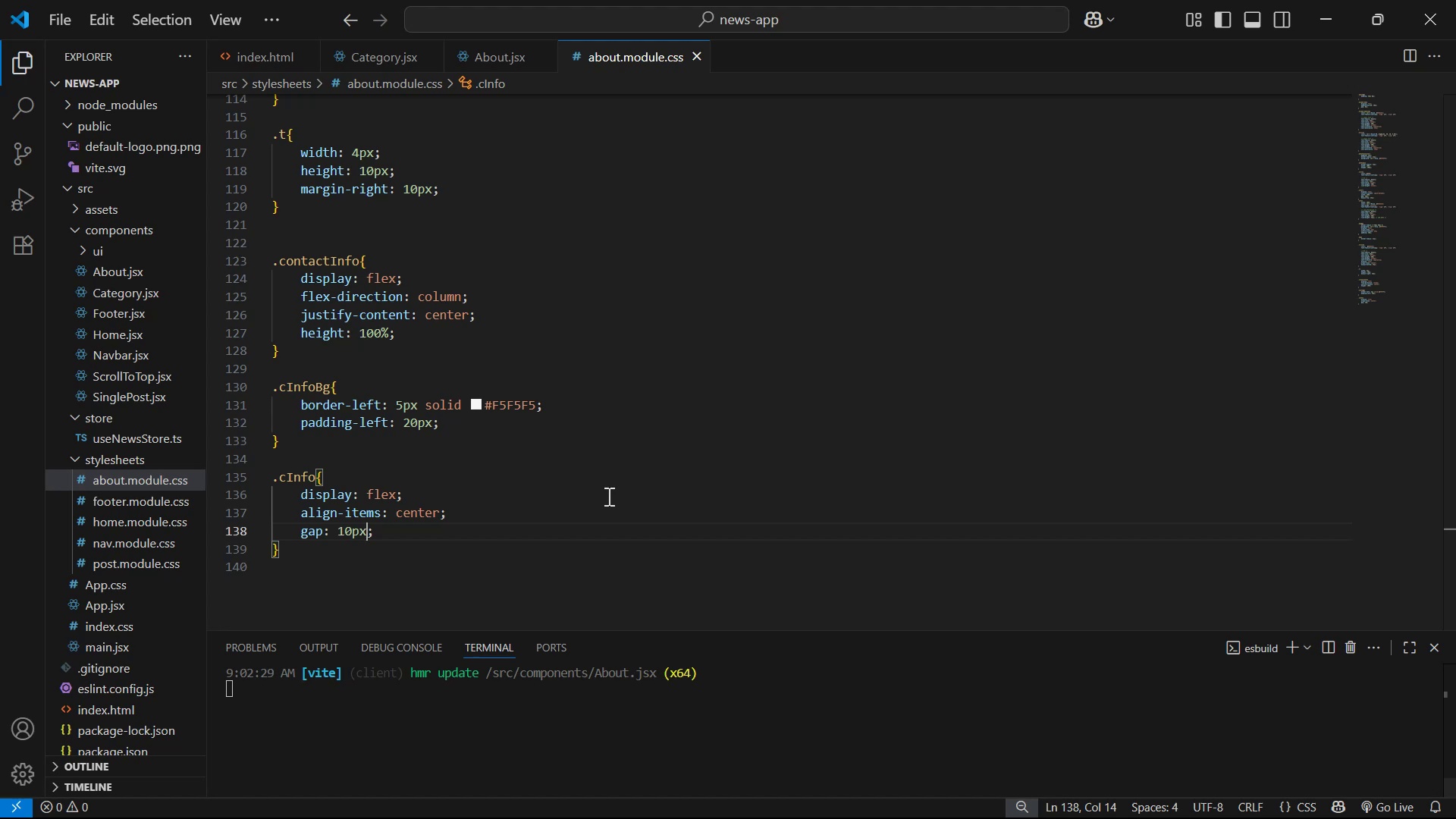 
key(Alt+AltLeft)
 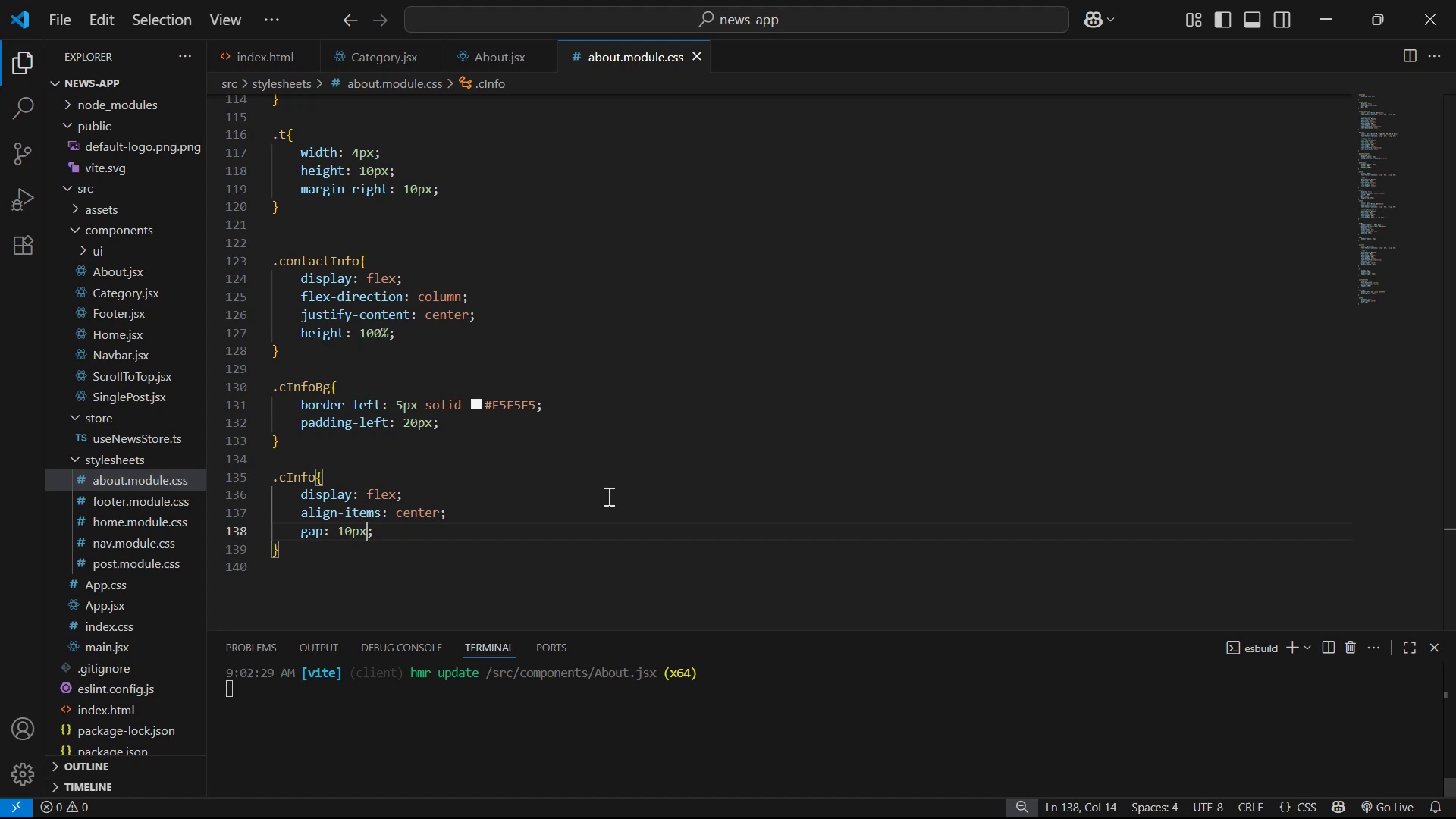 
key(Alt+Tab)
 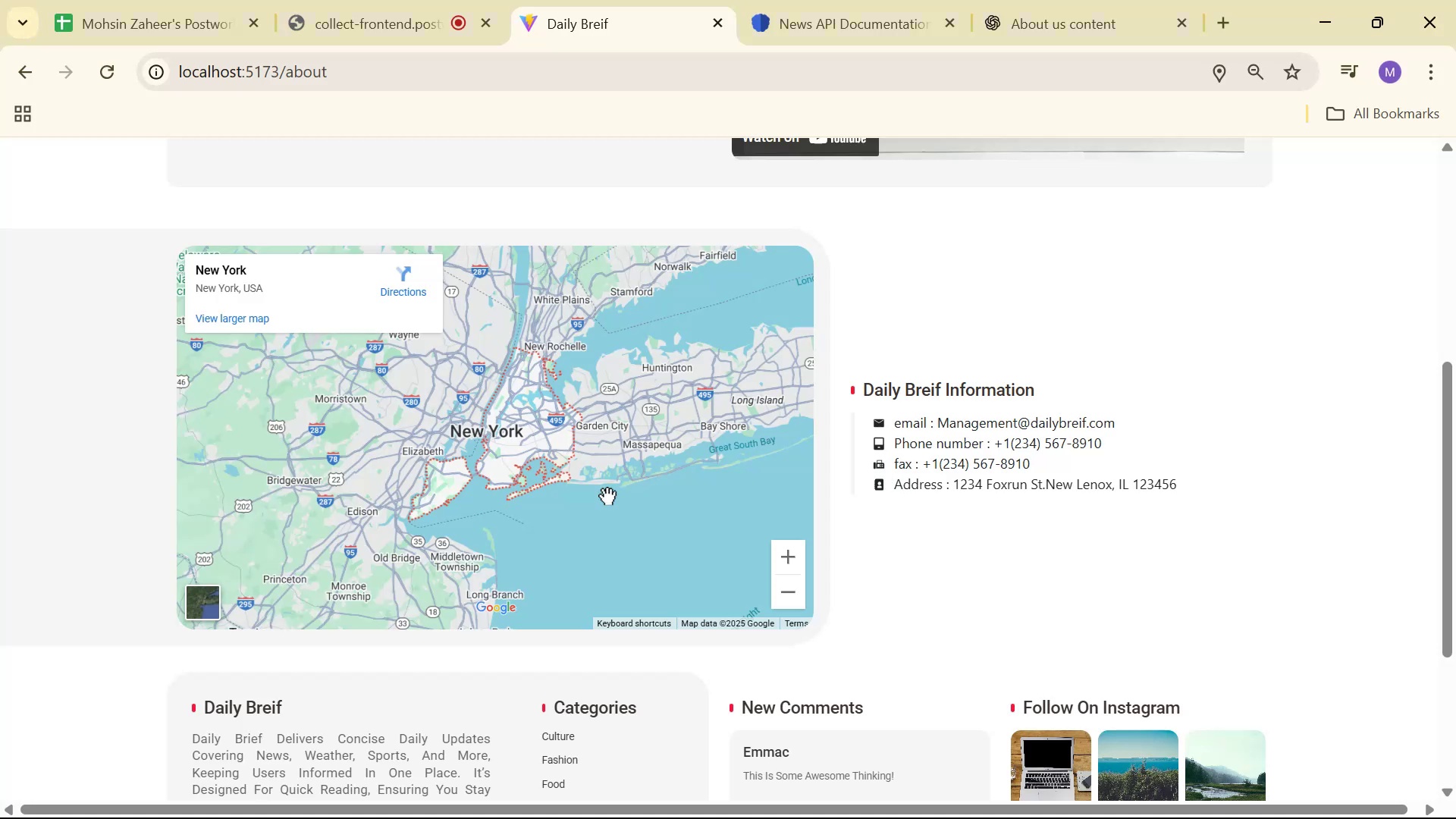 
key(Alt+Tab)
 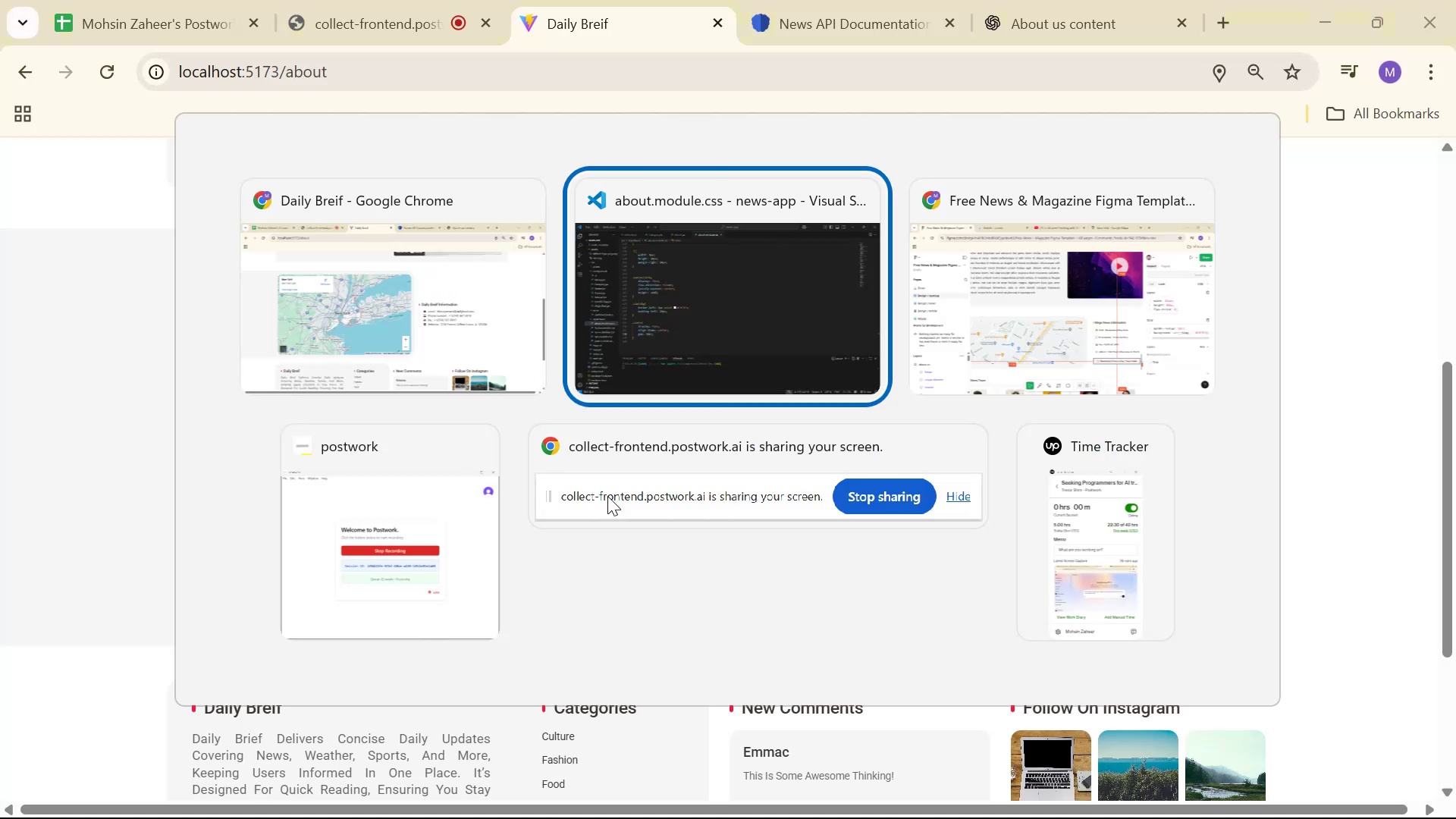 
key(Alt+Tab)
 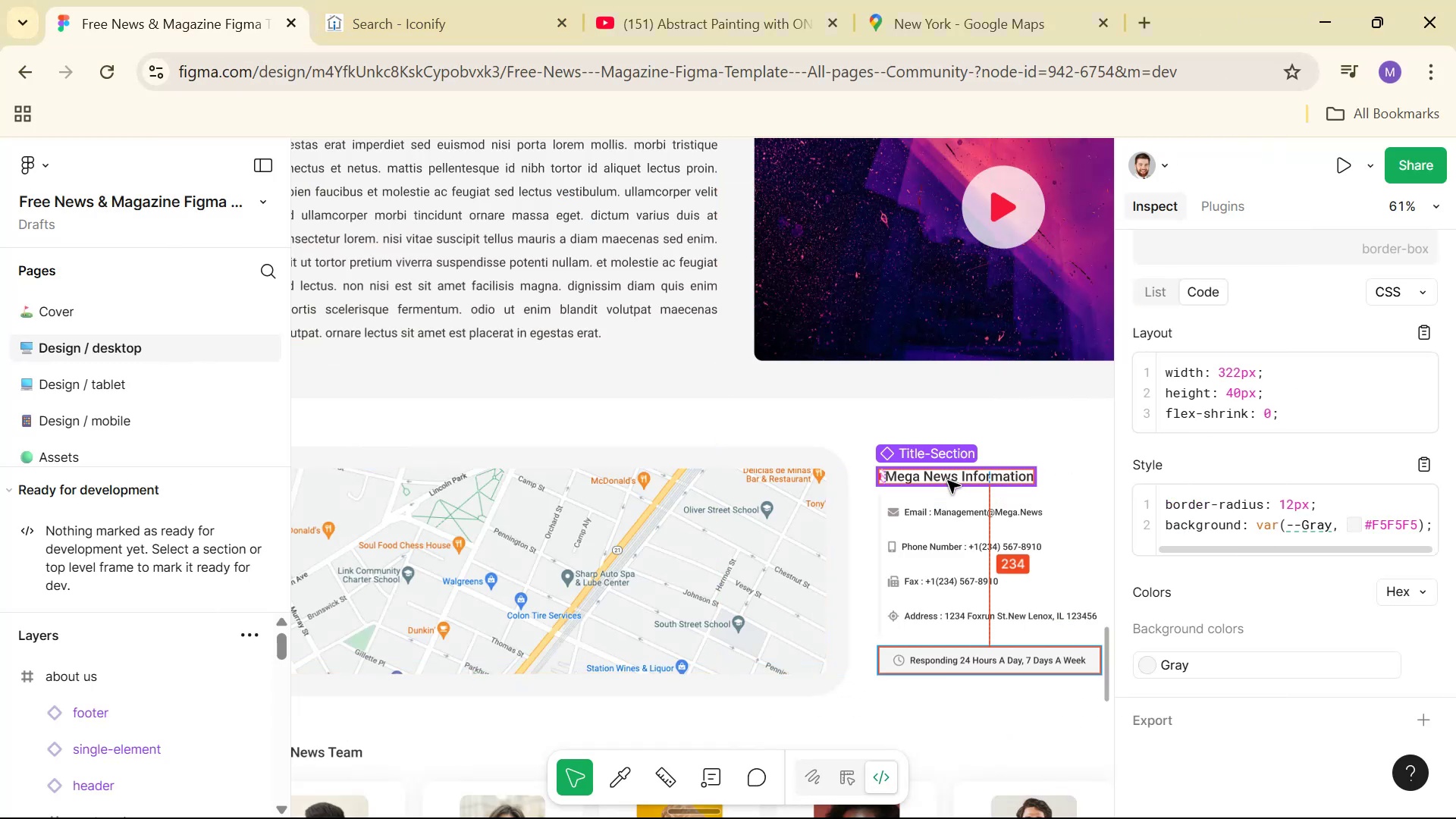 
left_click([959, 518])
 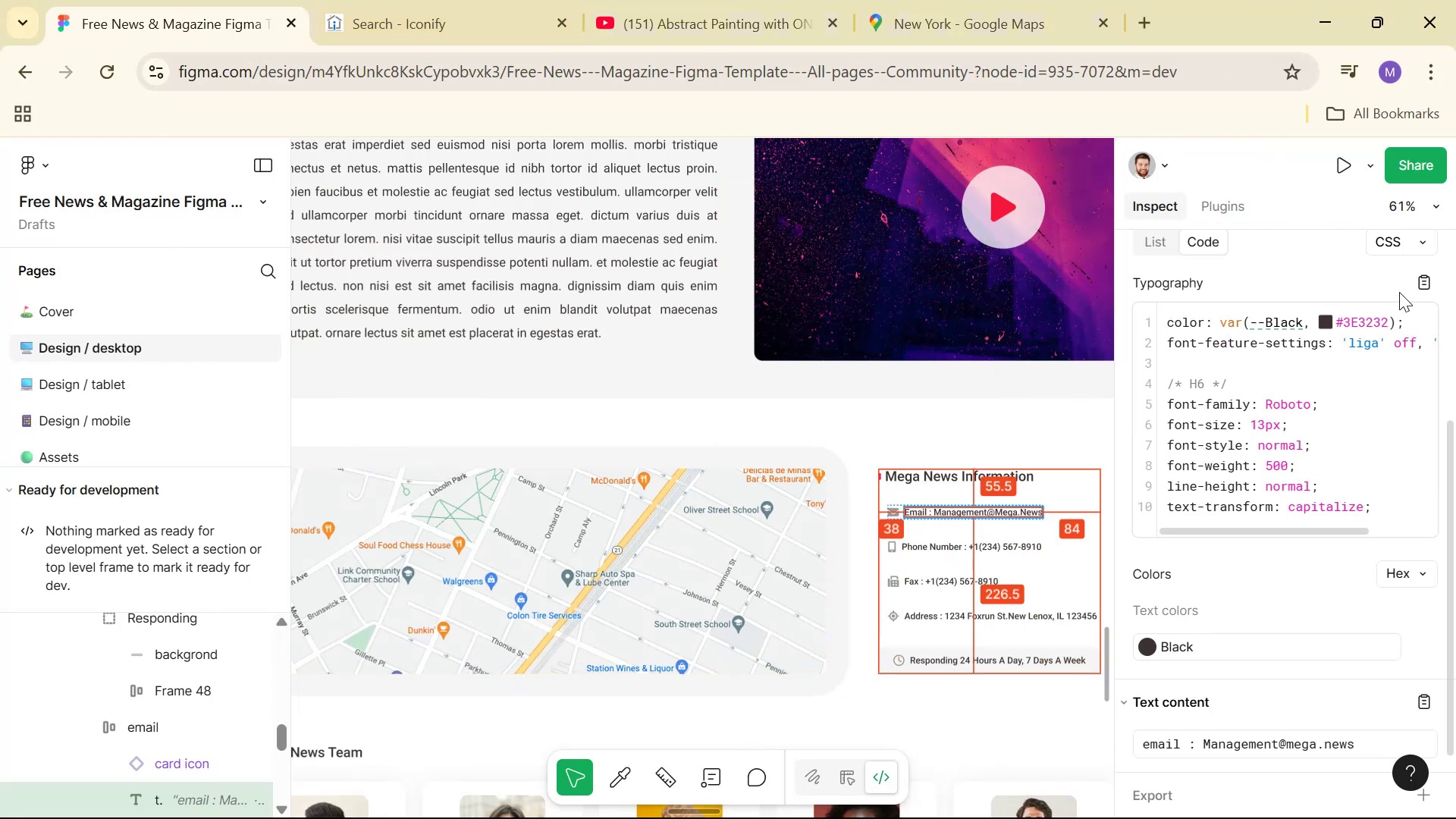 
left_click([1418, 277])
 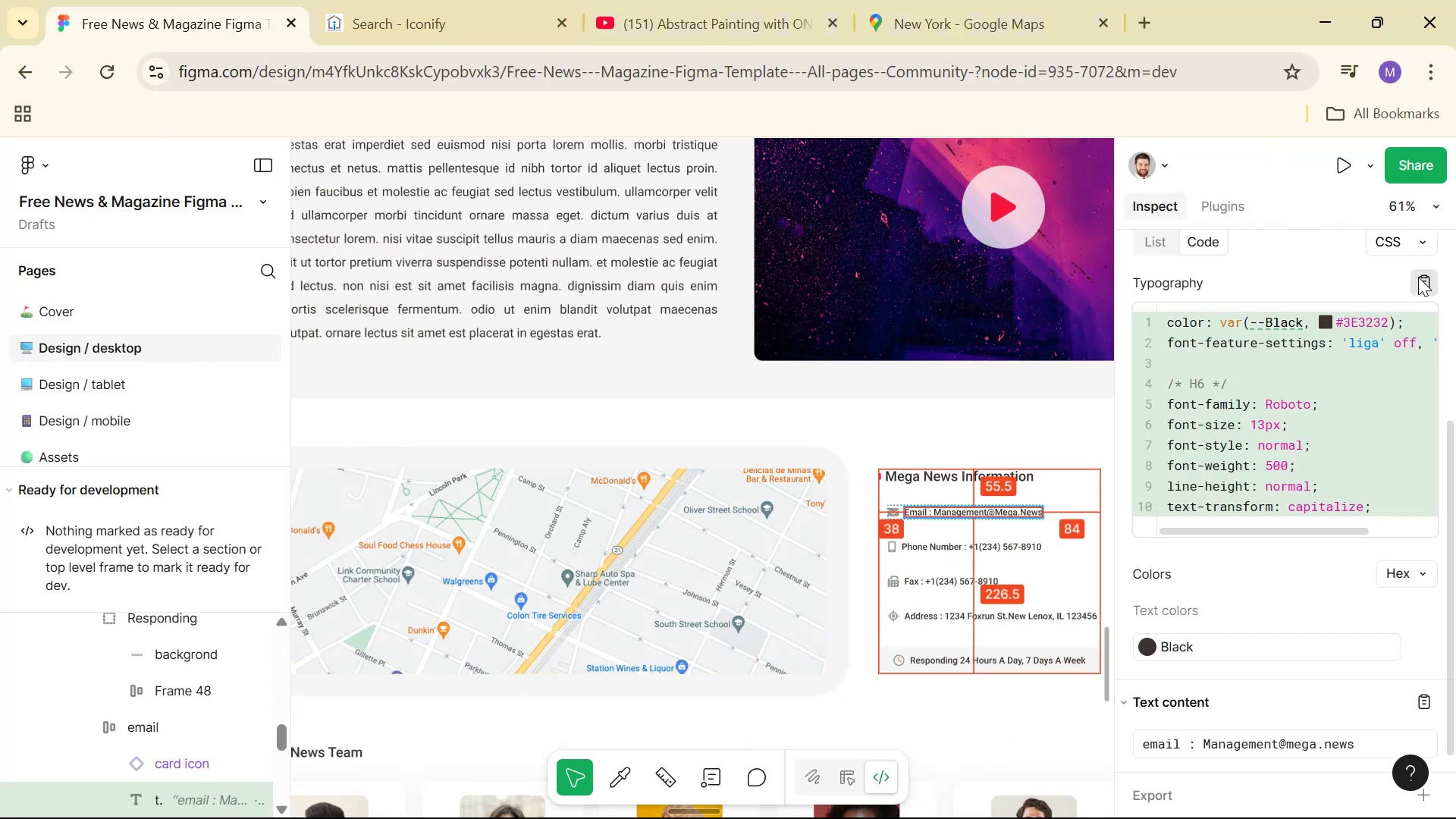 
key(Alt+AltLeft)
 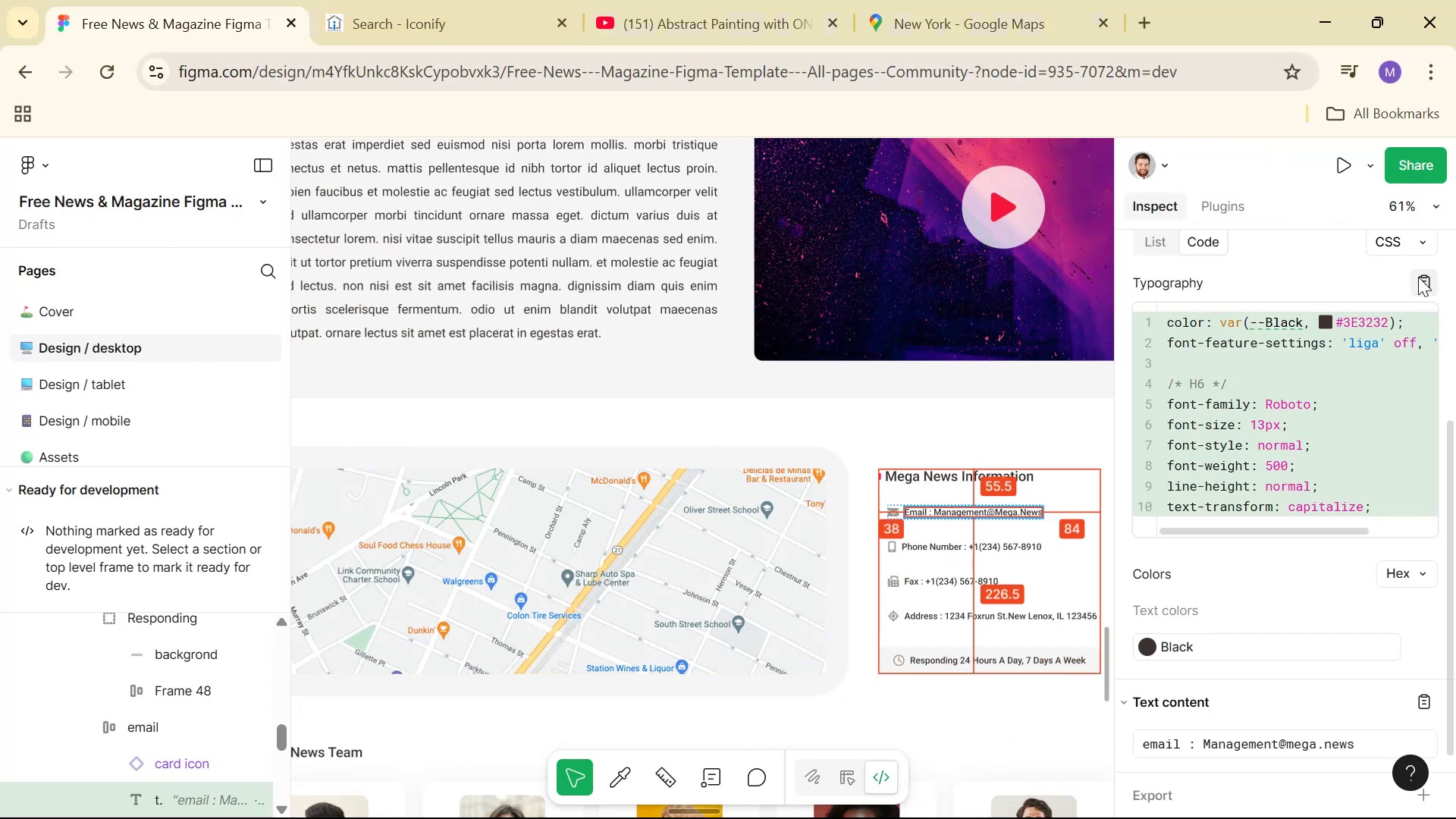 
key(Alt+Tab)
 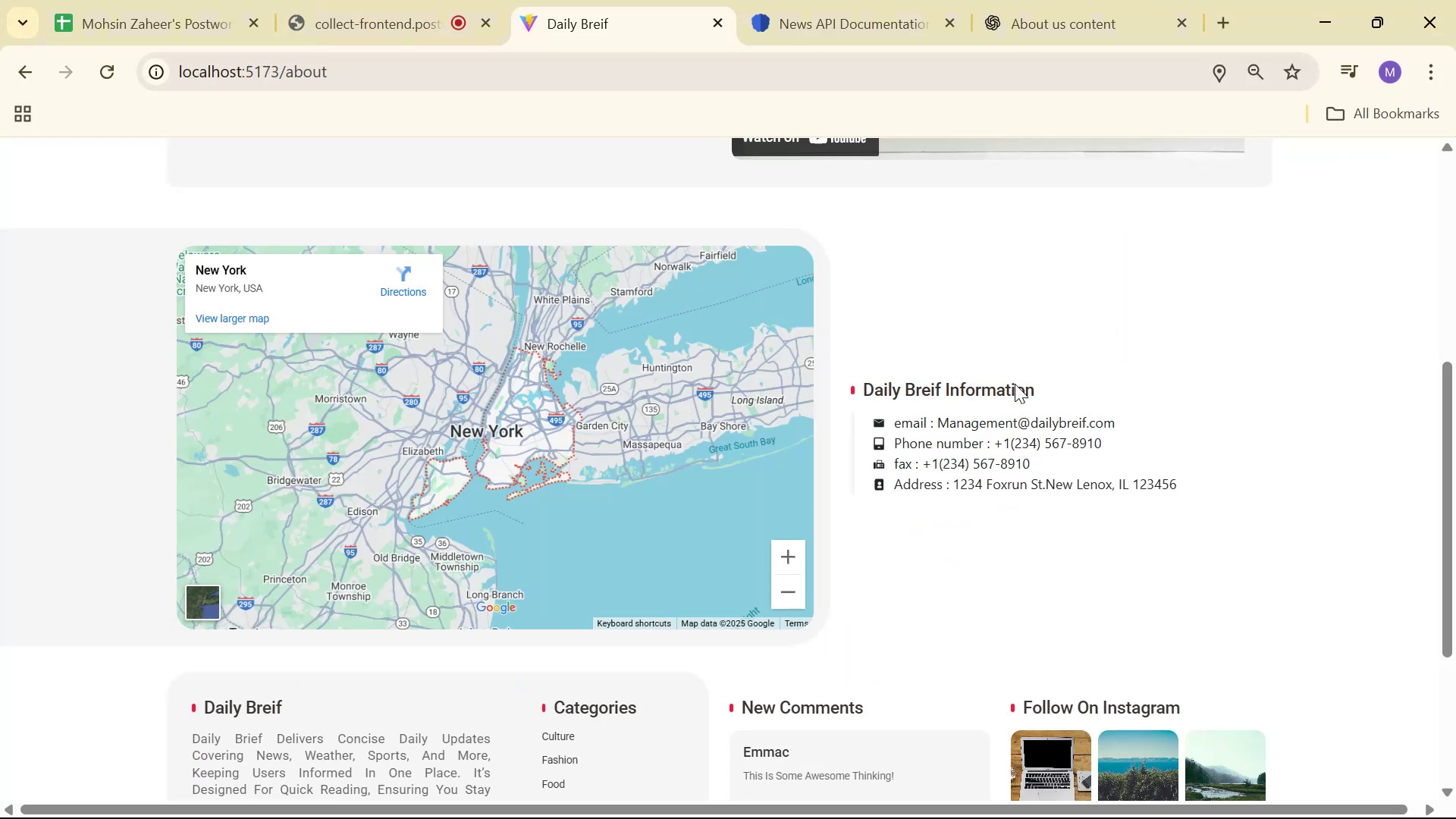 
key(Alt+Tab)
 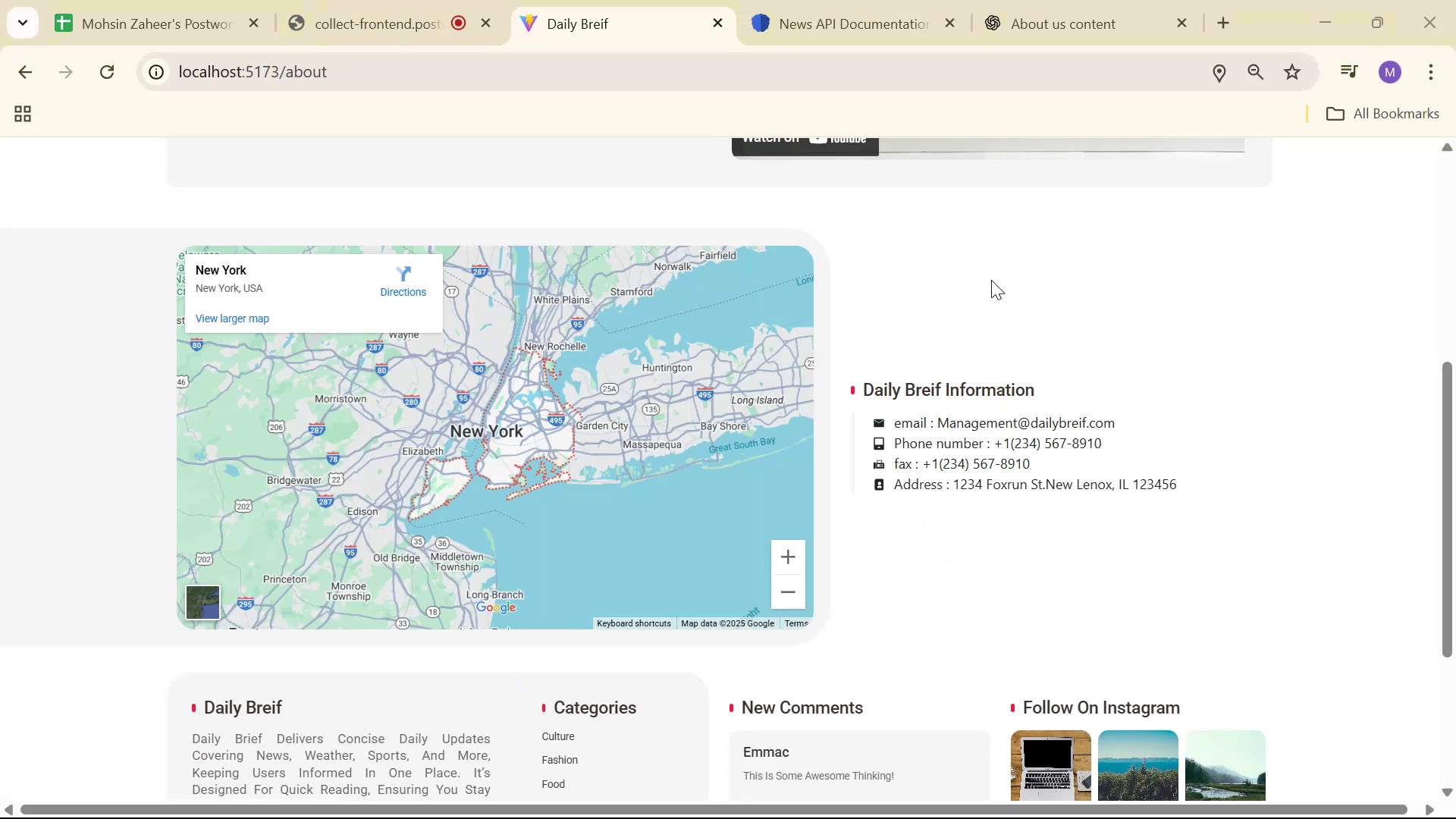 
key(Alt+Tab)
 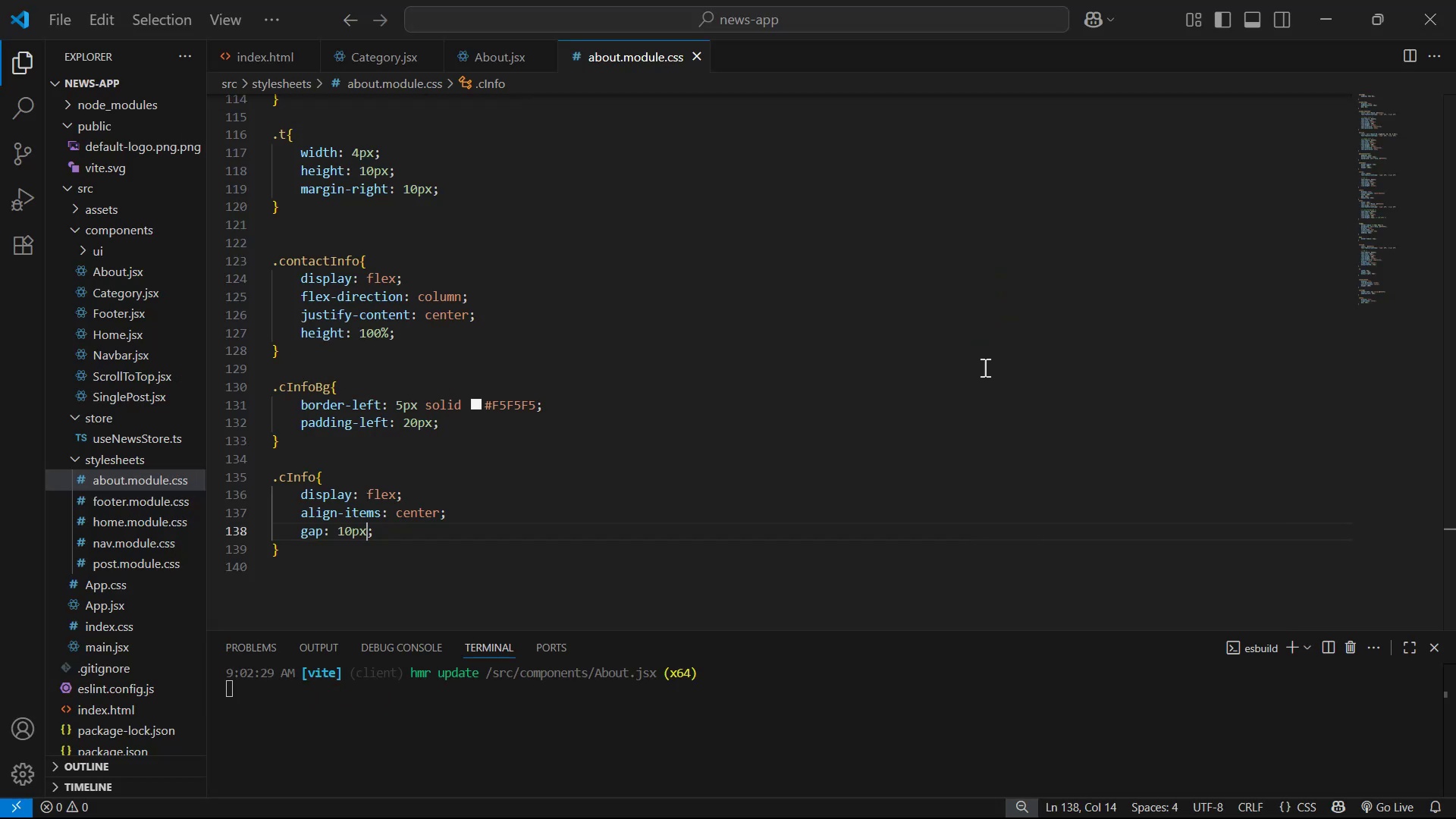 
key(Control+ControlLeft)
 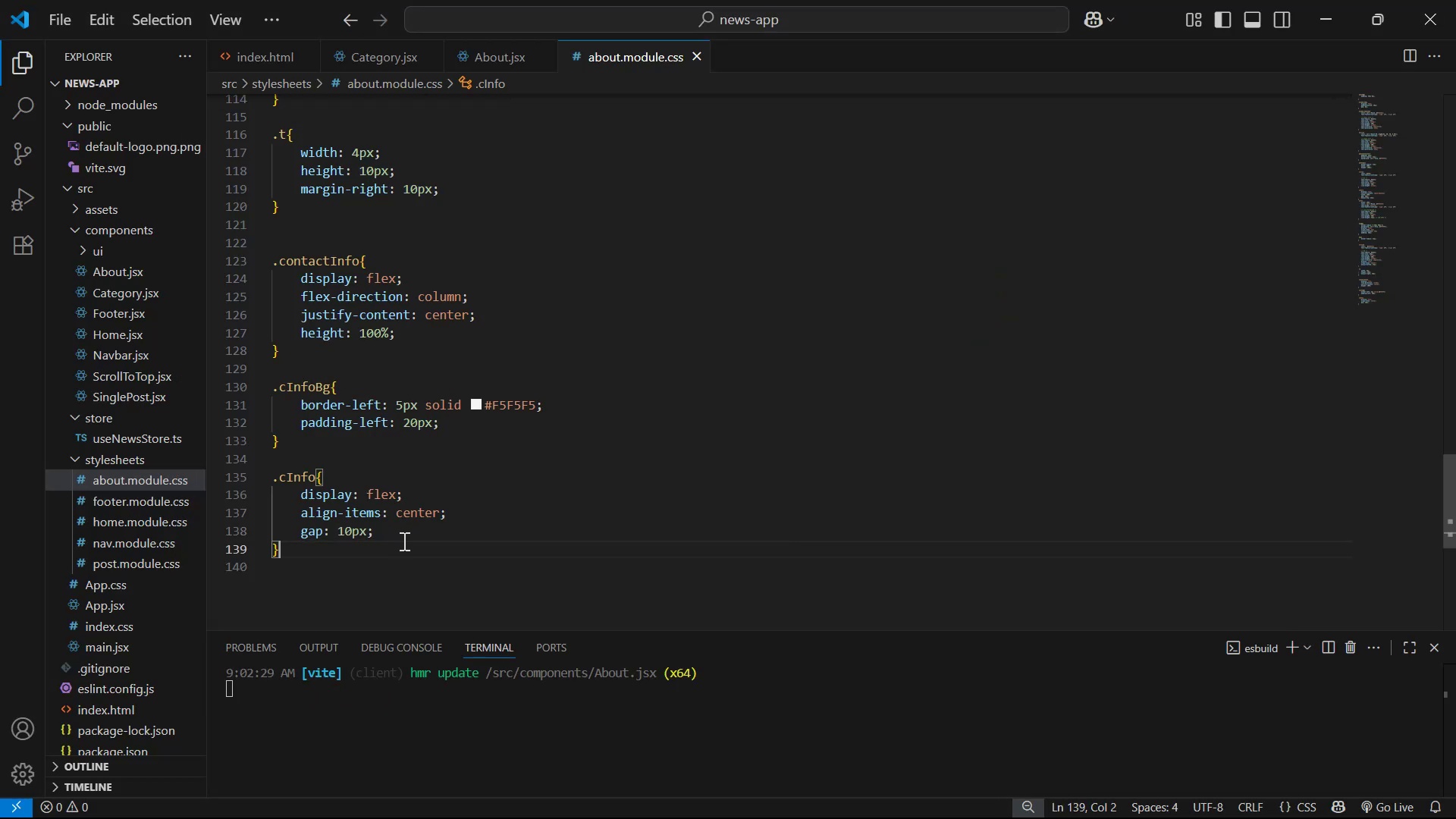 
double_click([411, 533])
 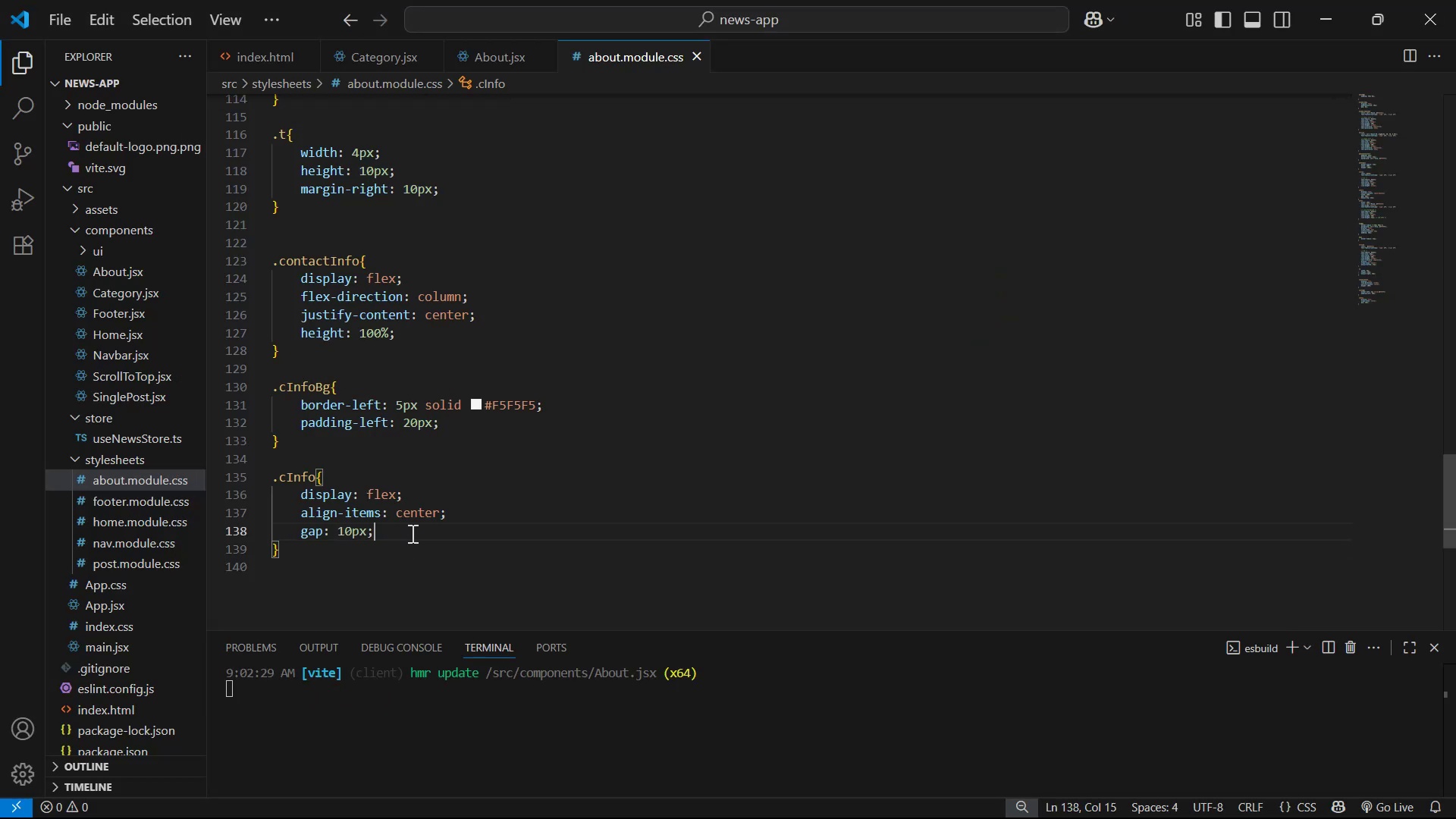 
key(Enter)
 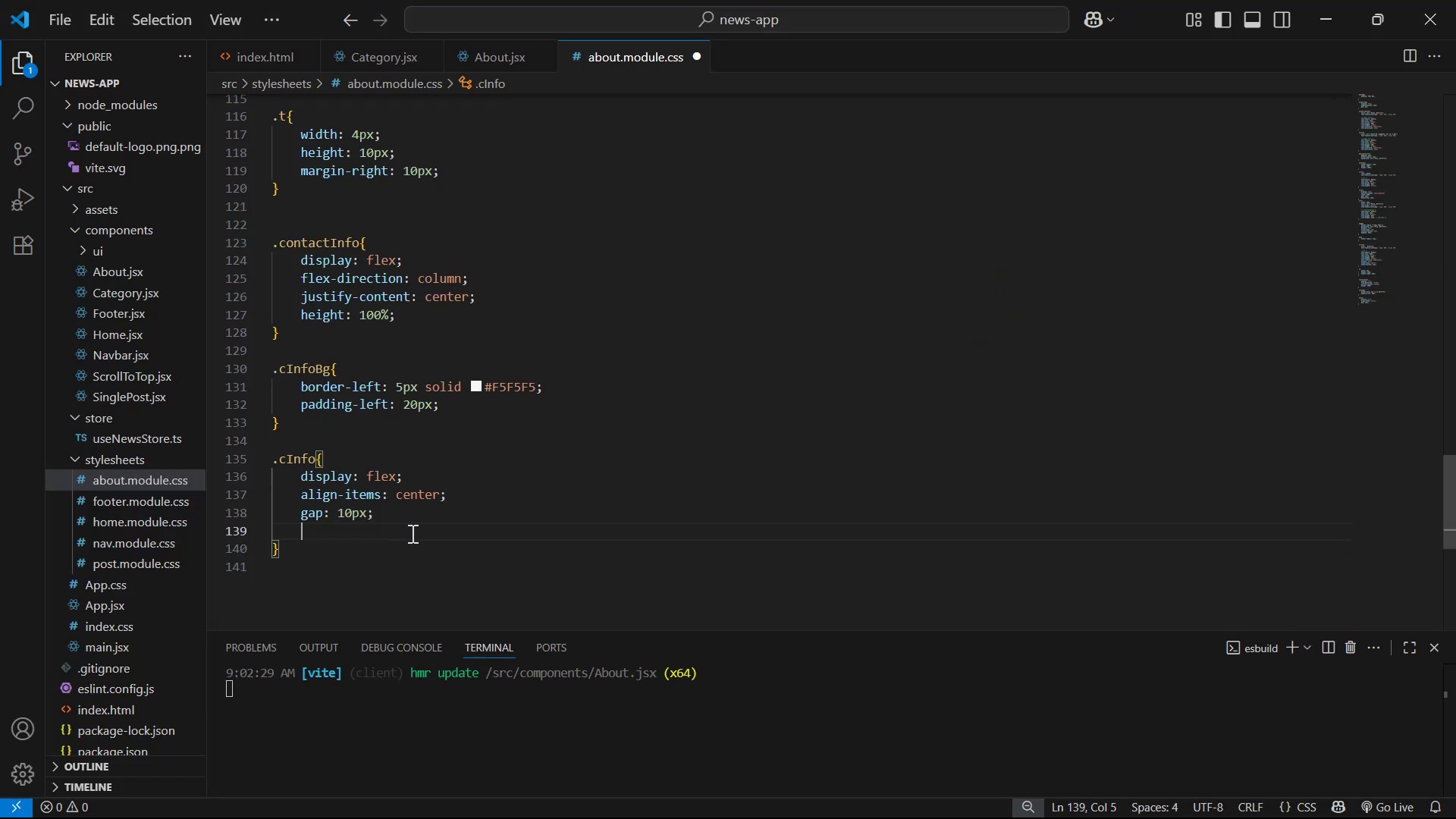 
key(Control+V)
 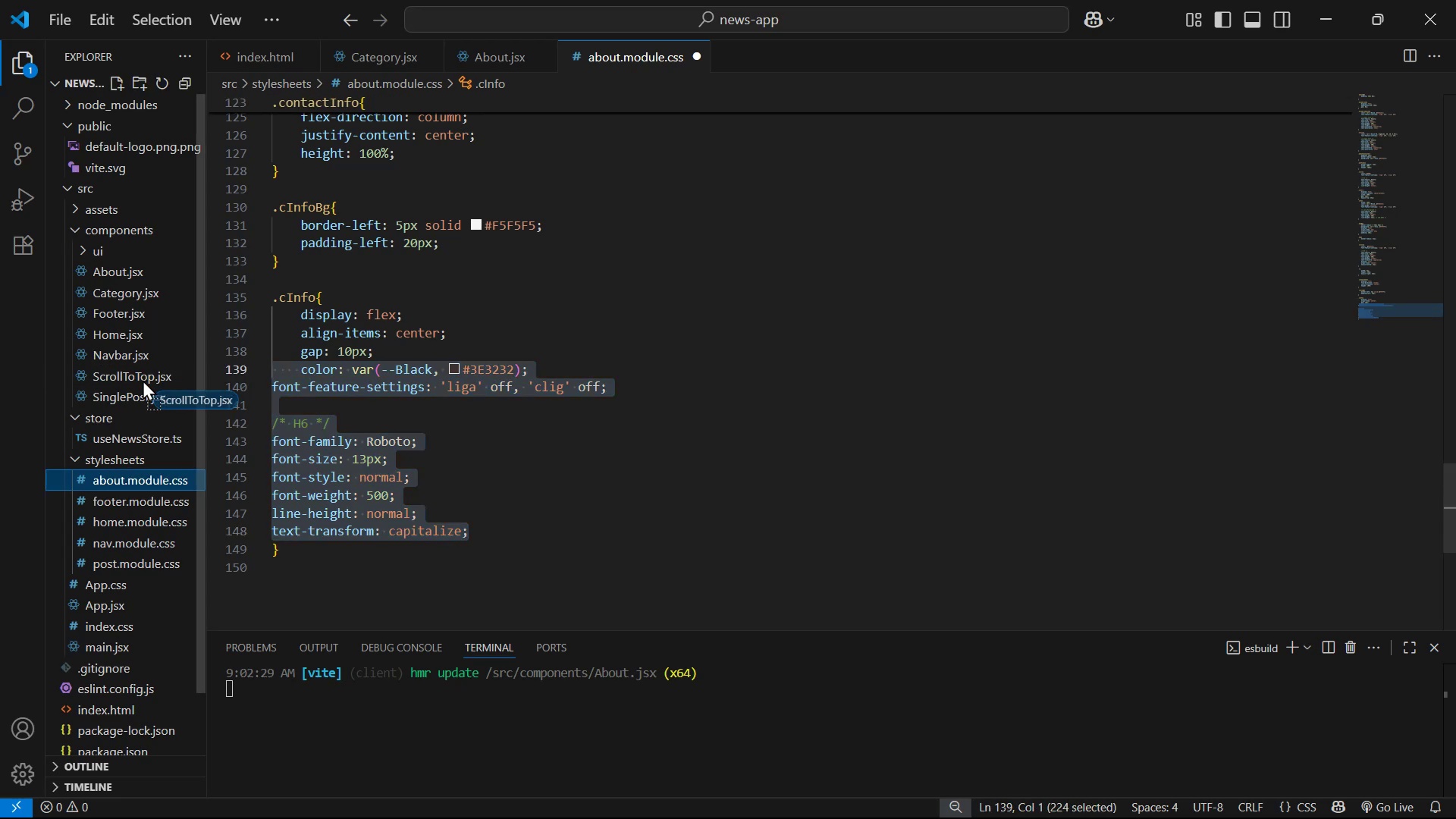 
left_click([502, 532])
 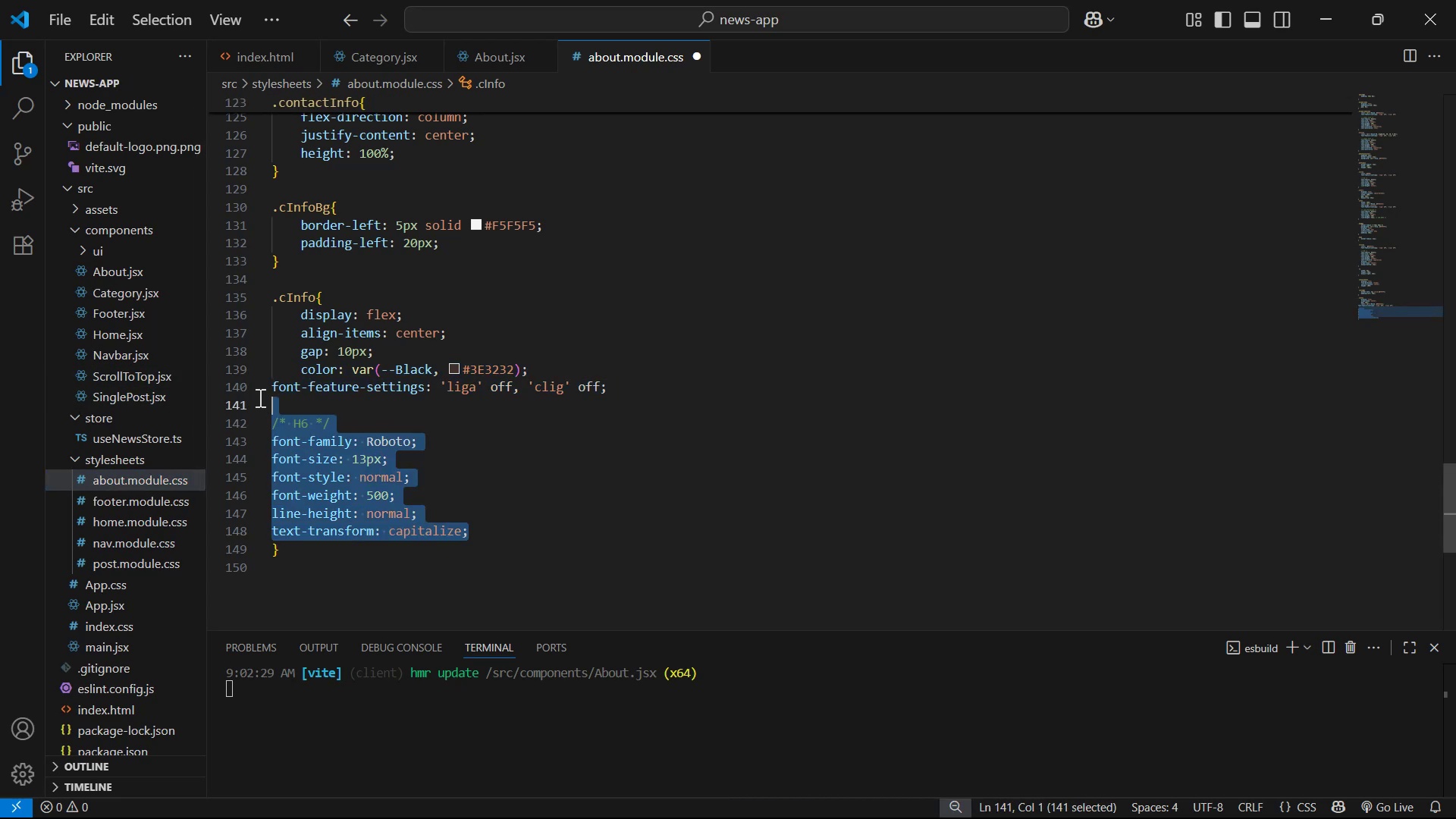 
key(Tab)
 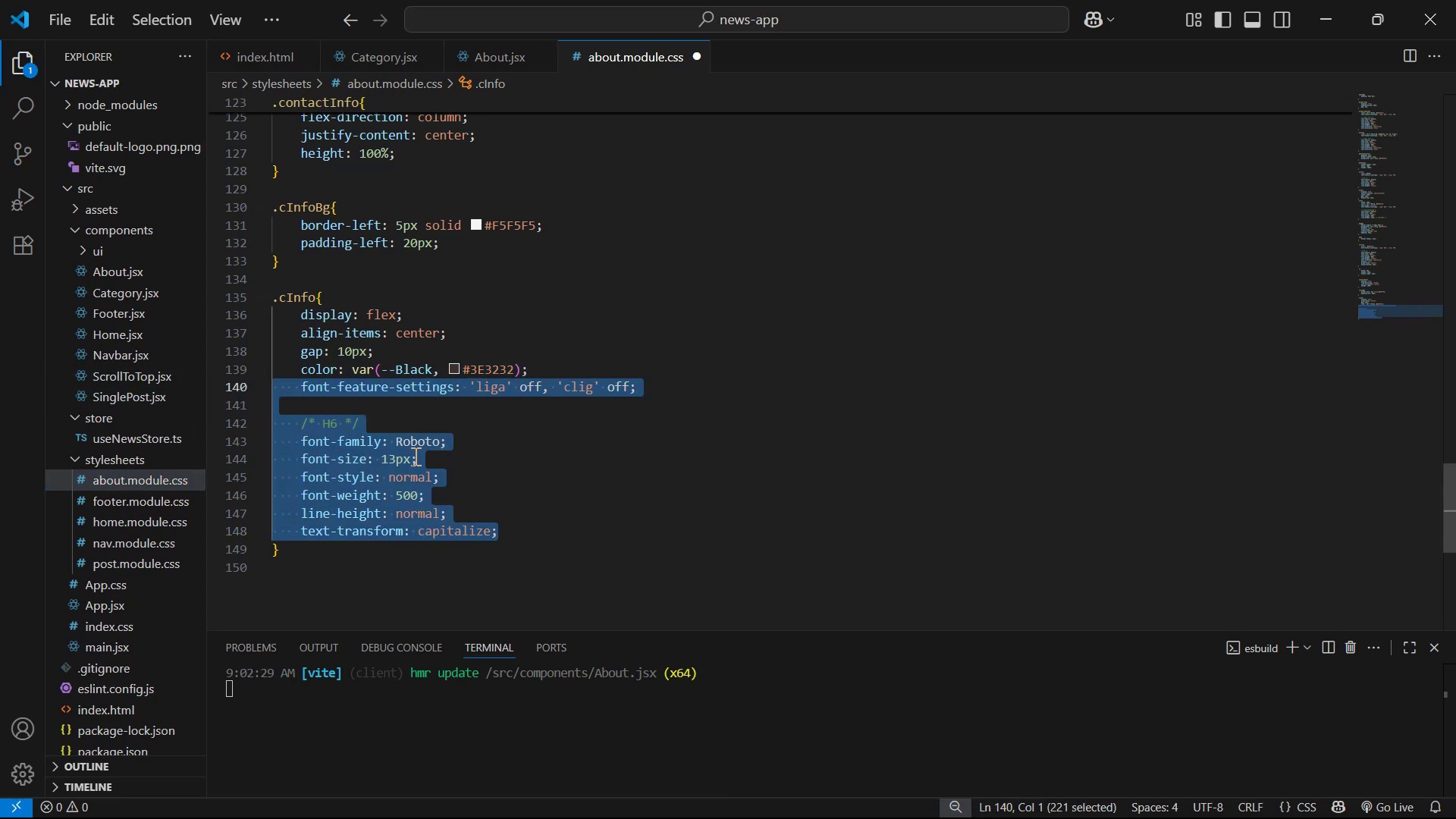 
left_click([392, 457])
 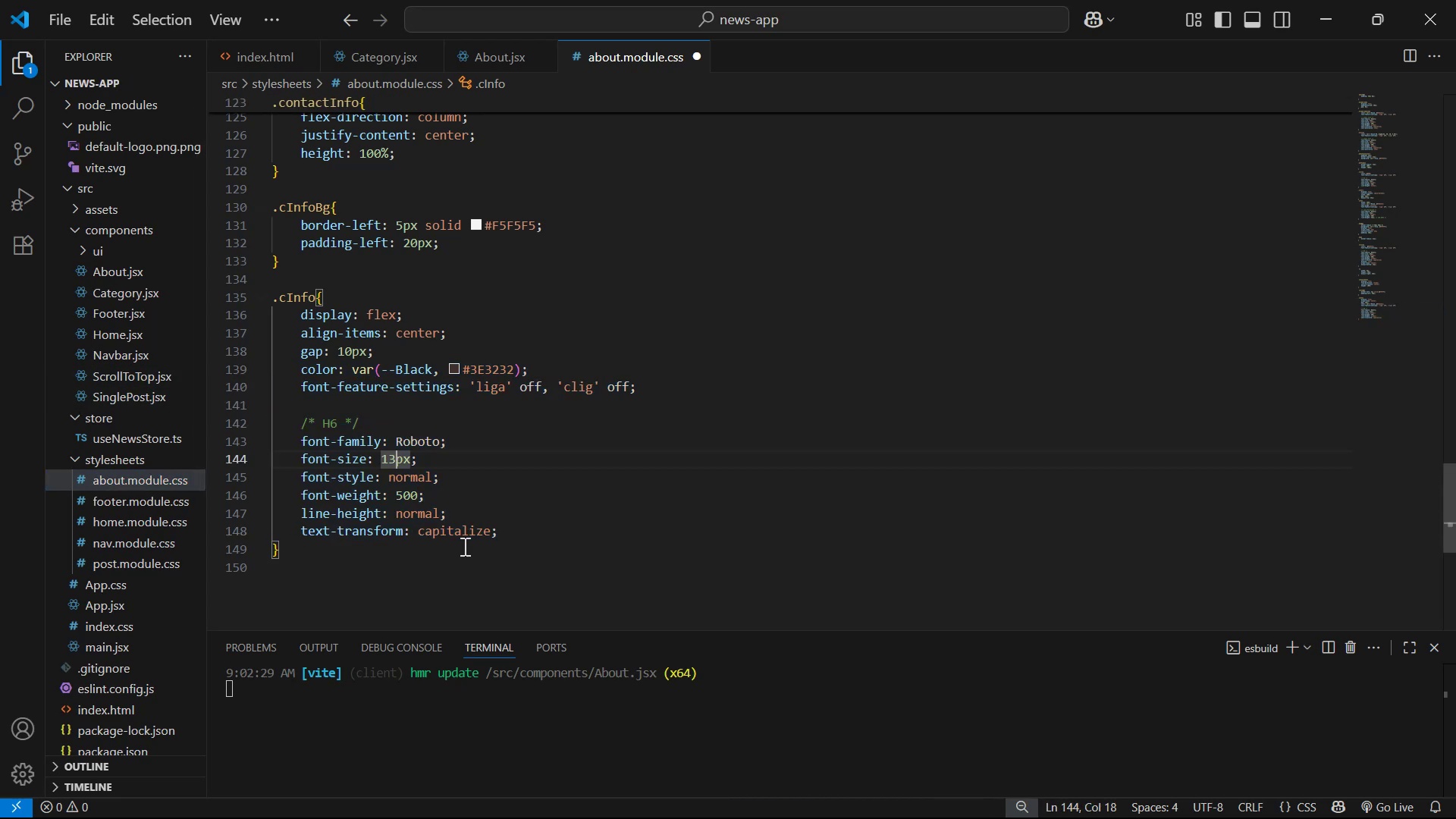 
key(Backspace)
 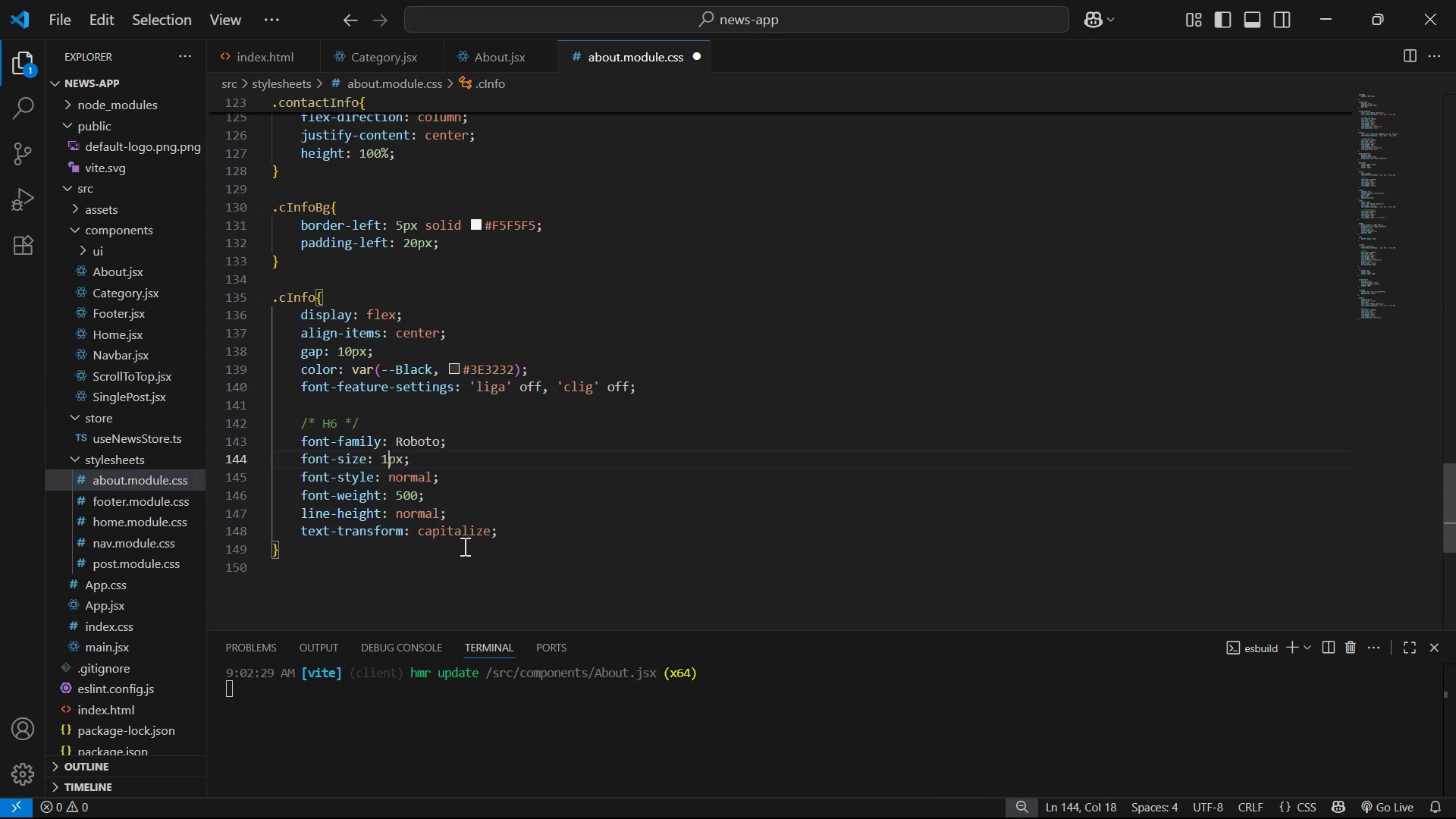 
key(6)
 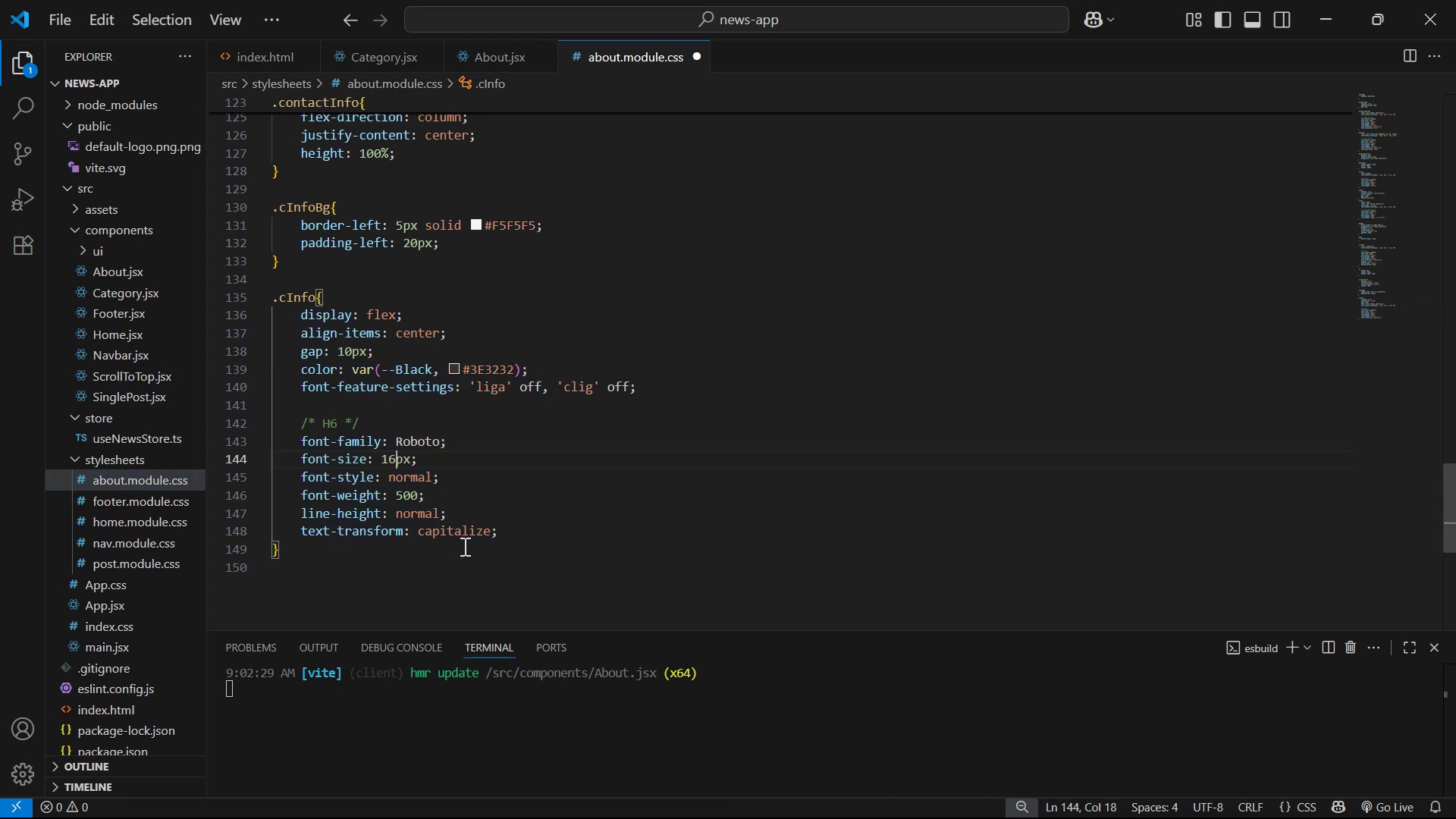 
key(Control+S)
 